 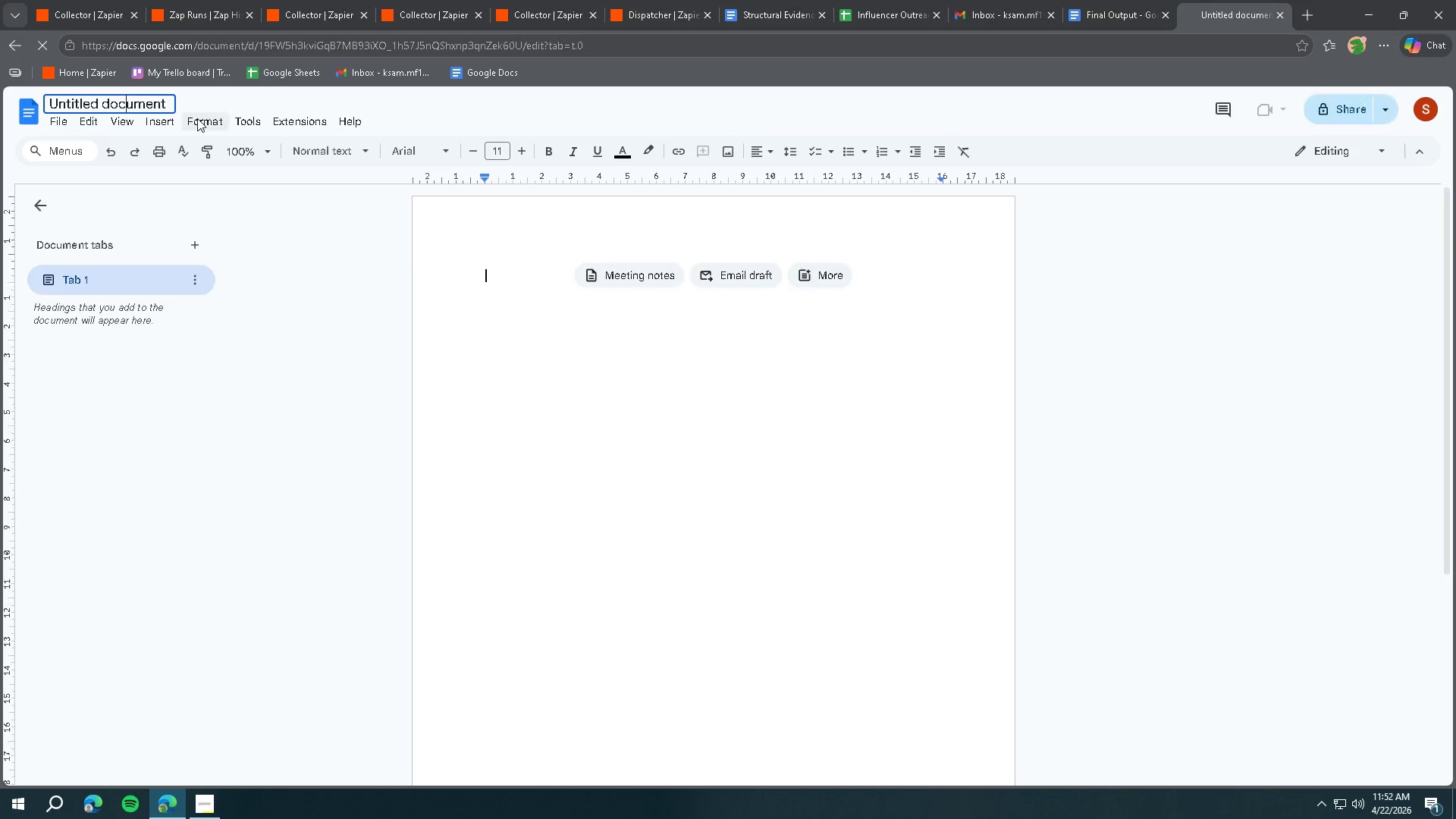 
key(Control+A)
 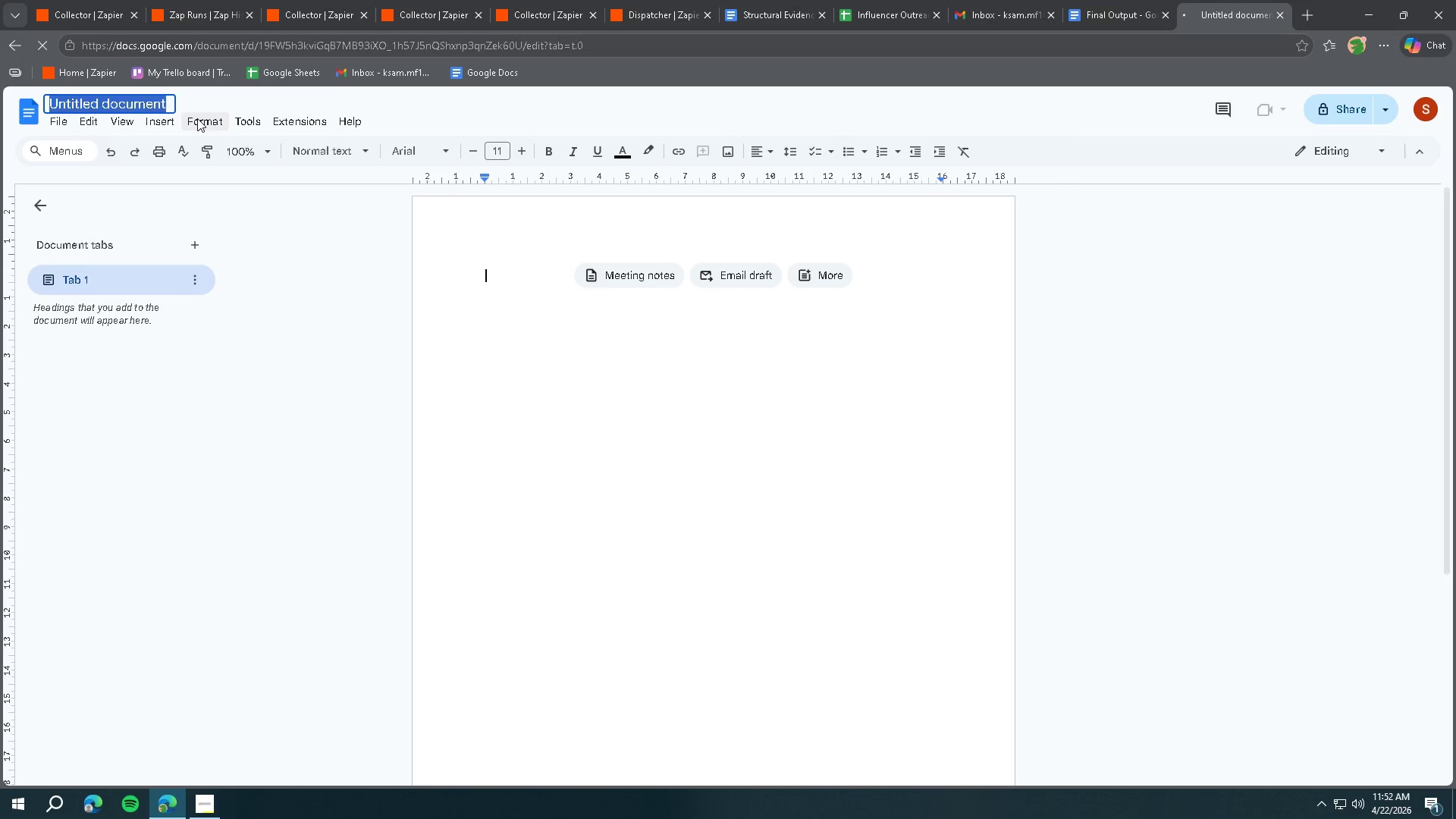 
type(Execution Po)
key(Backspace)
type(roof)
 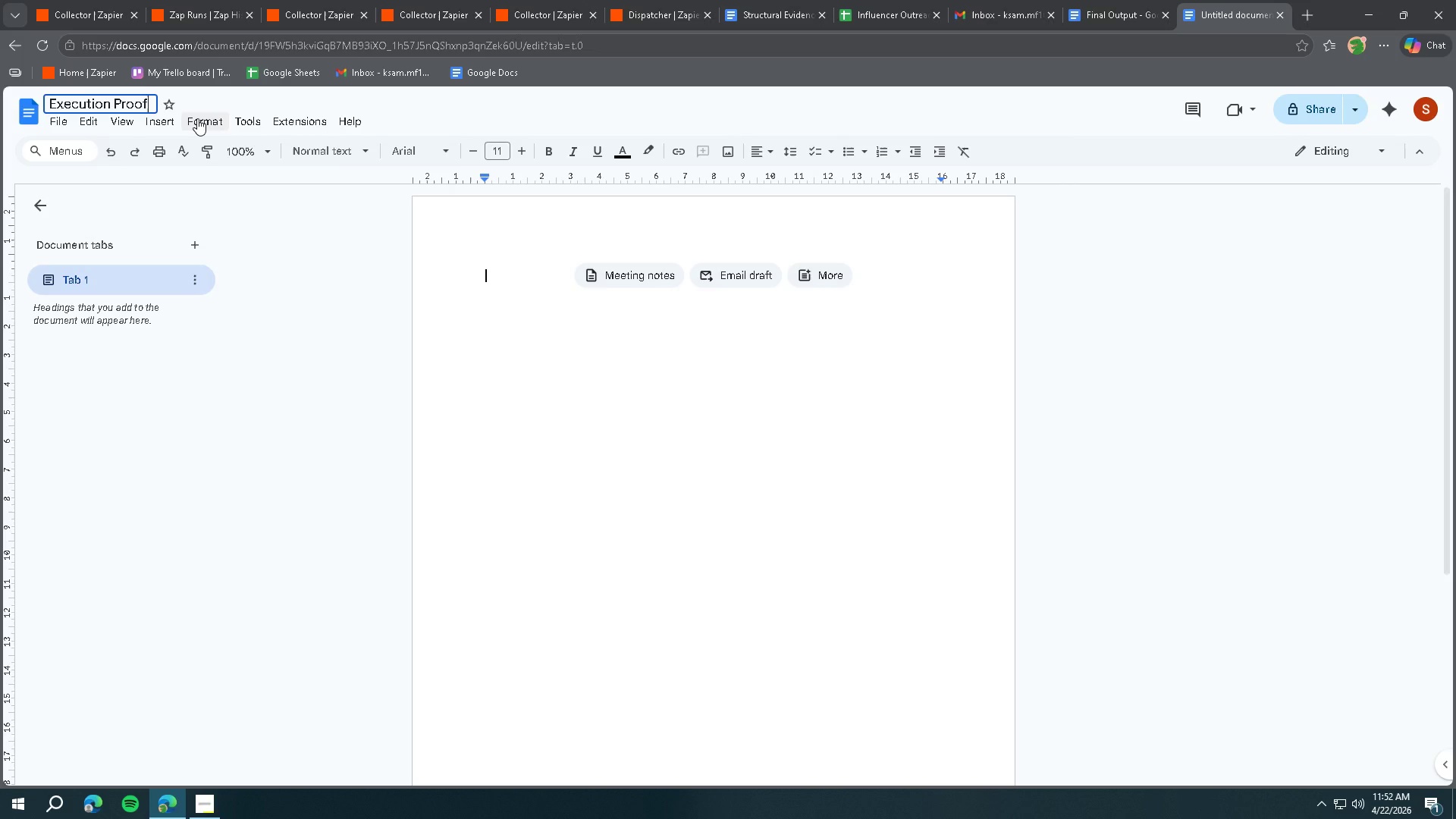 
key(Enter)
 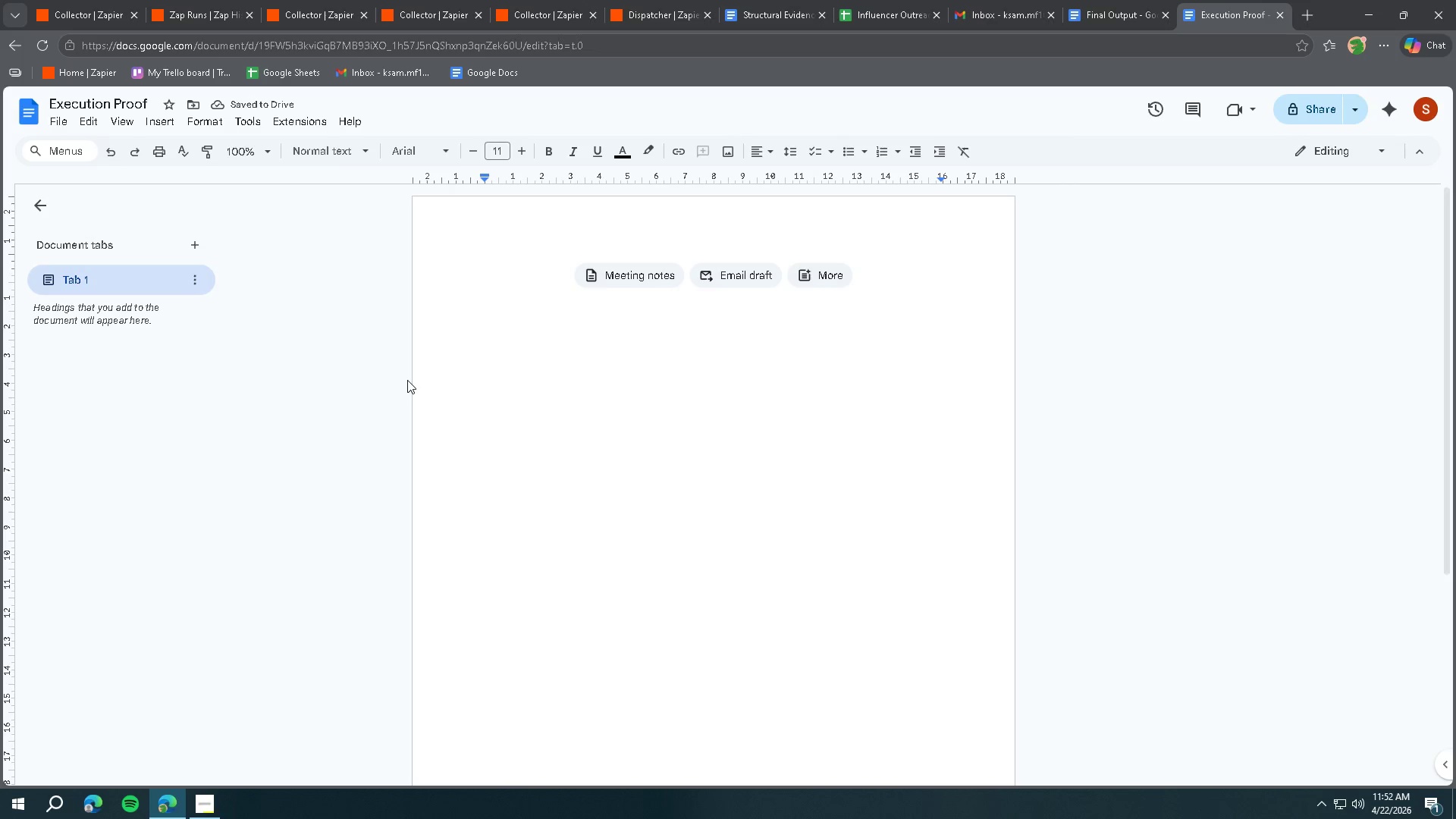 
key(Enter)
 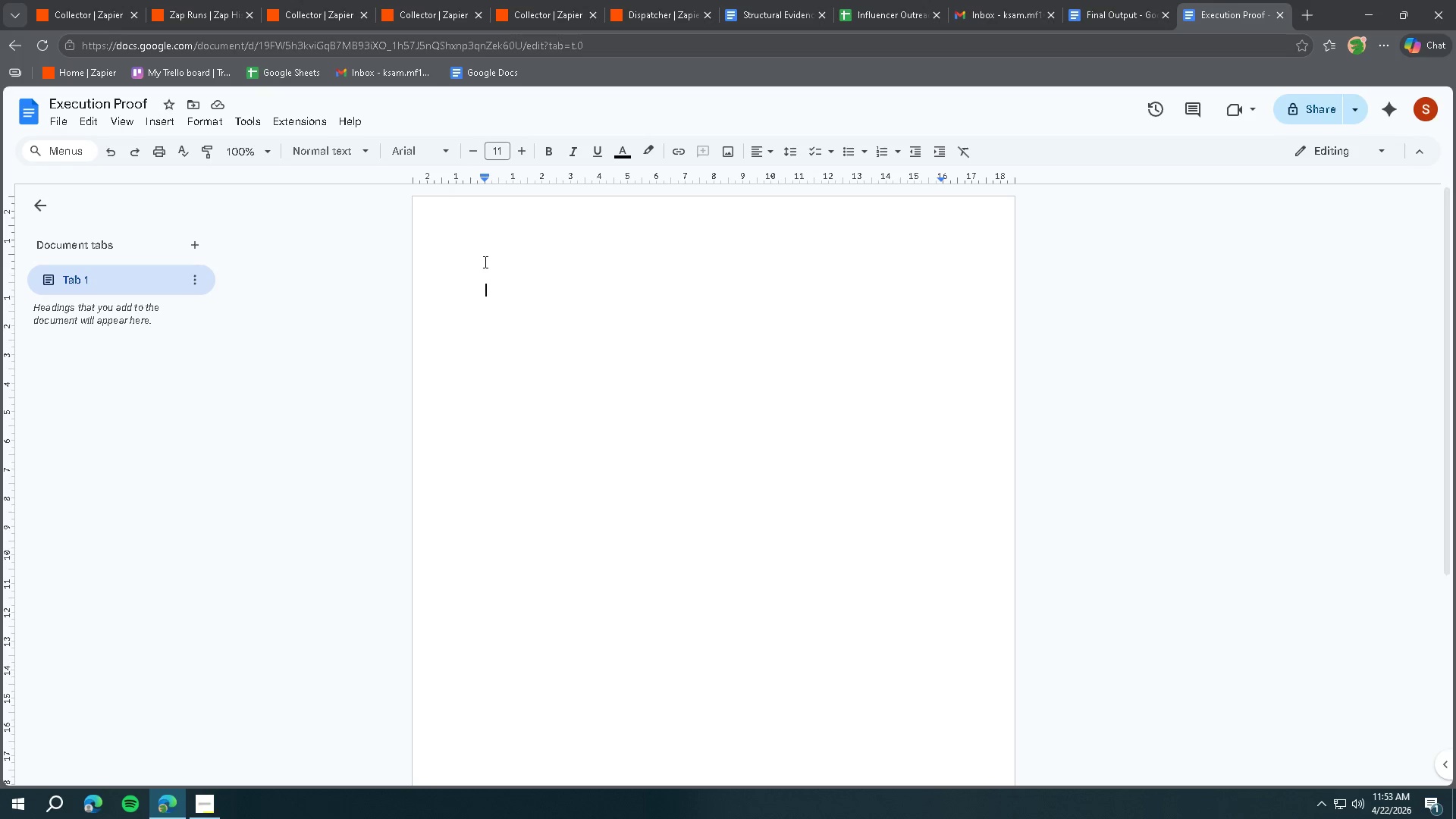 
wait(41.16)
 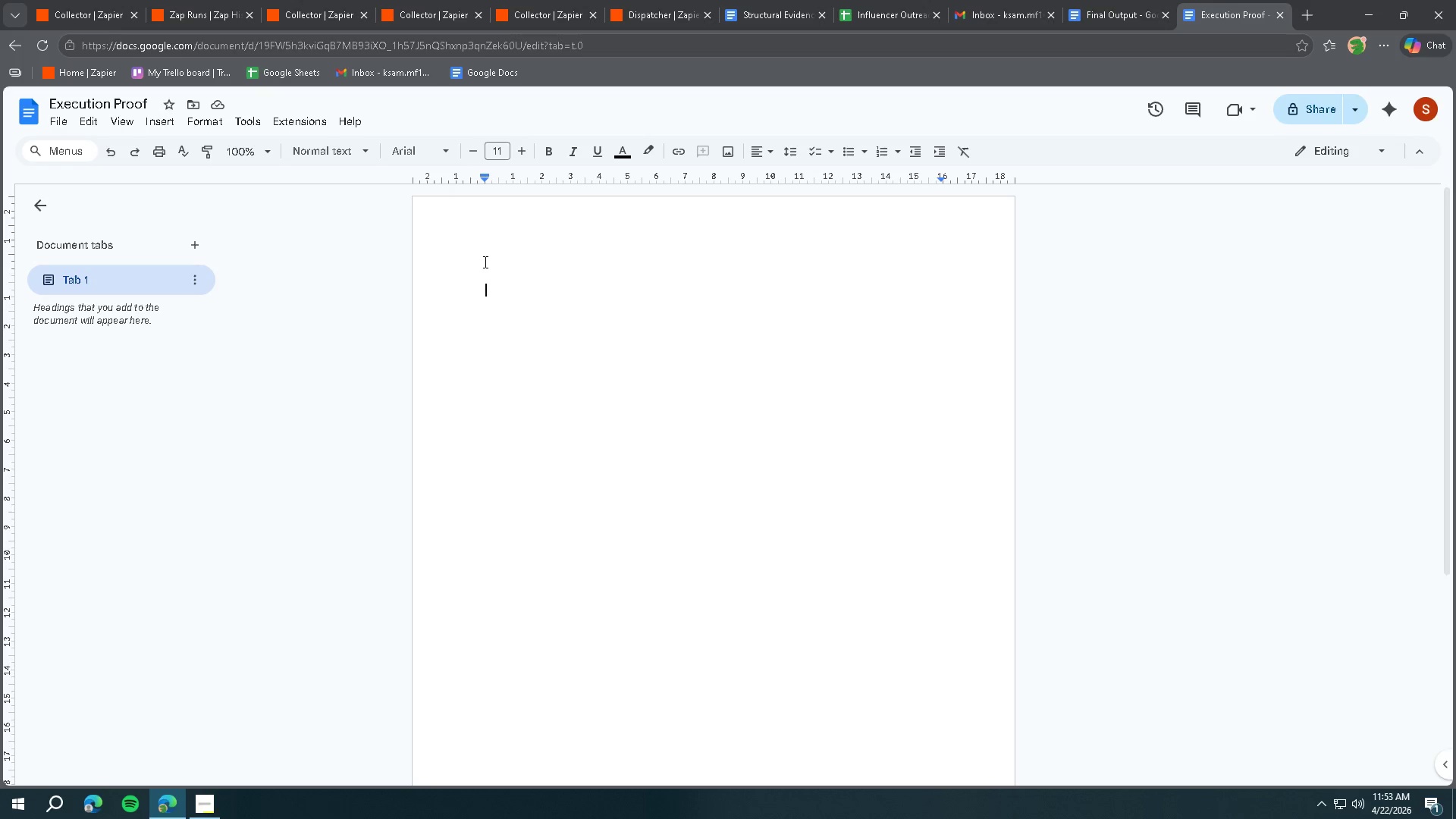 
left_click([435, 2])
 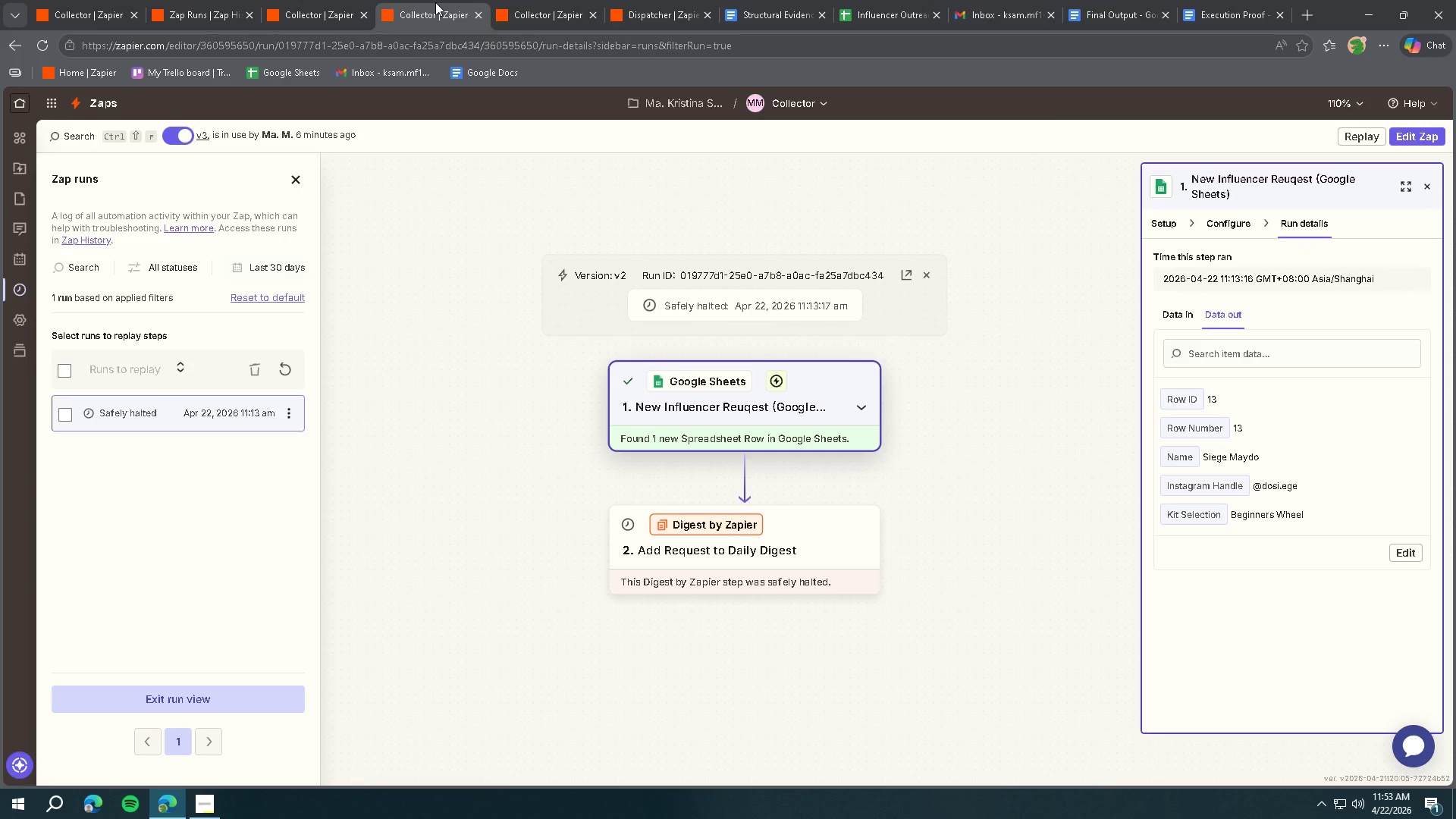 
wait(10.31)
 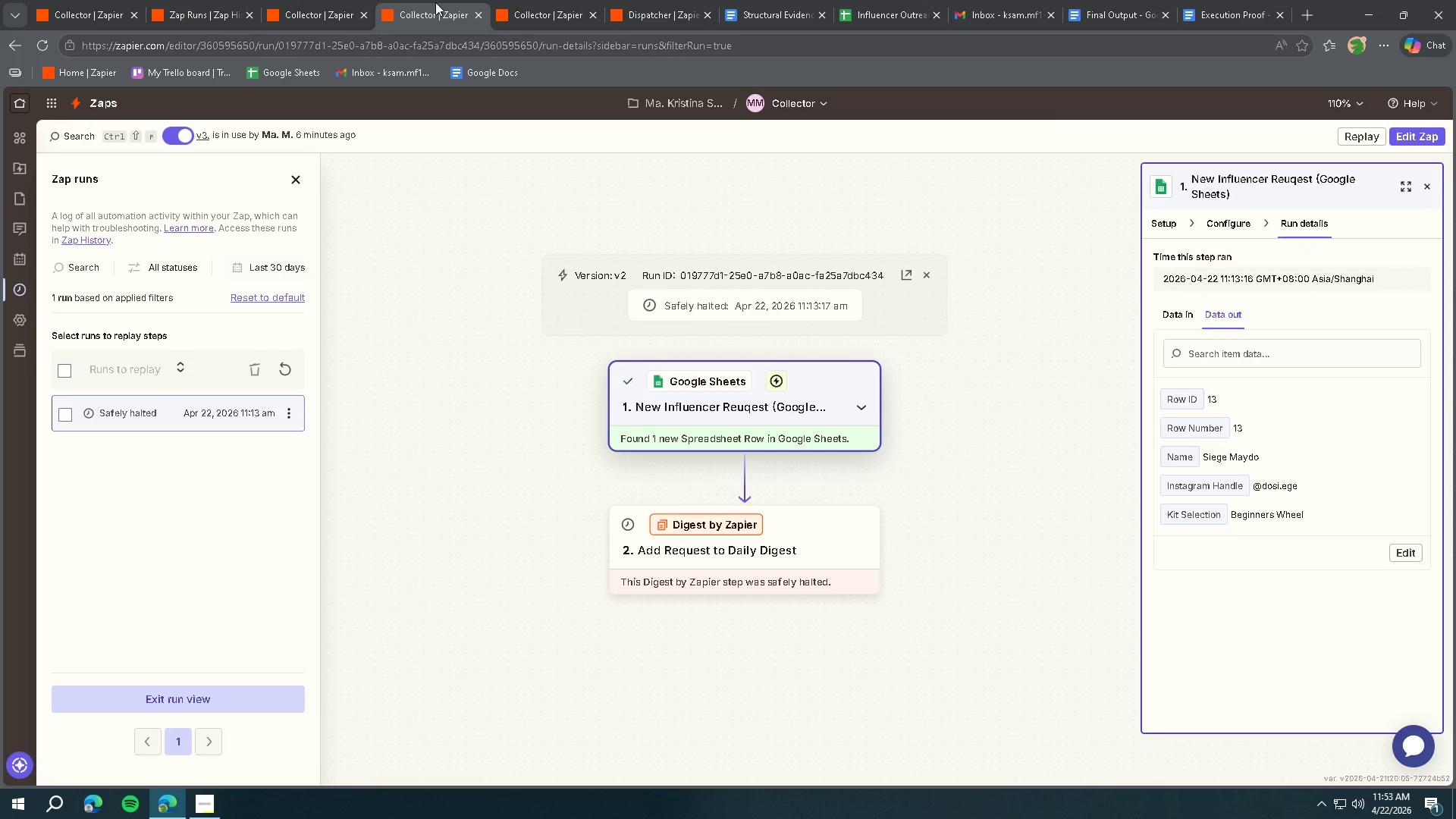 
left_click([323, 15])
 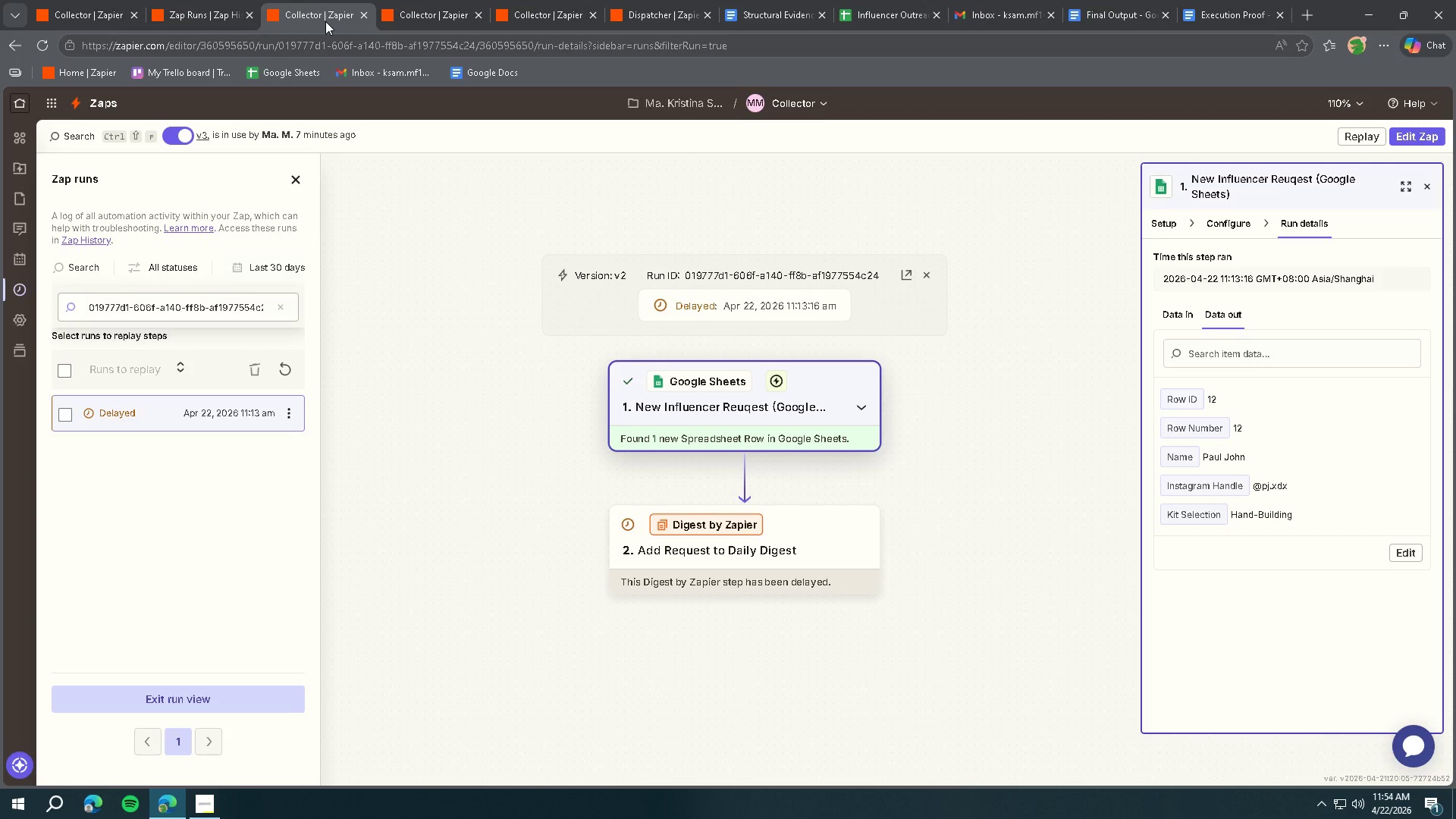 
wait(50.64)
 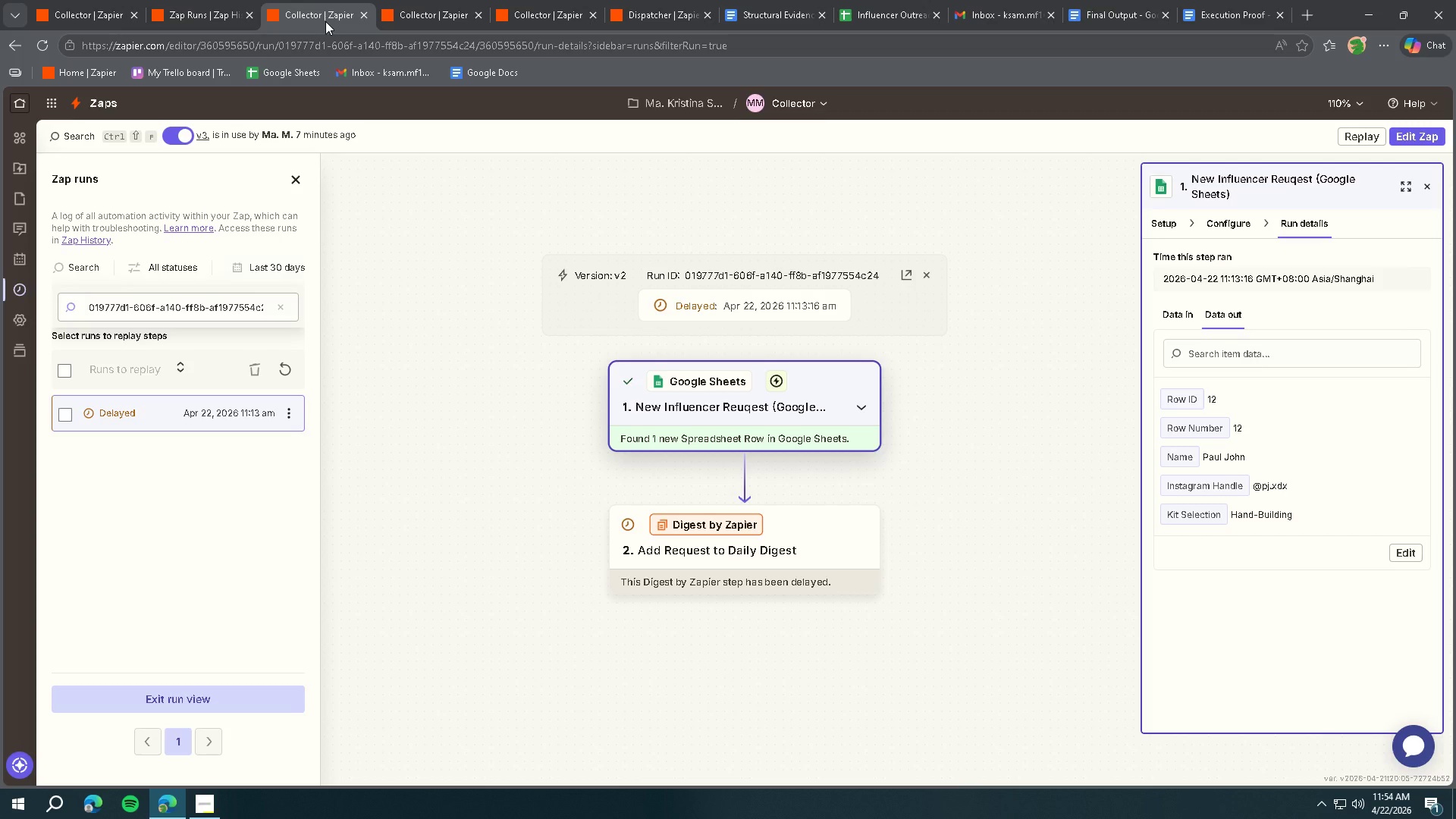 
key(Meta+MetaLeft)
 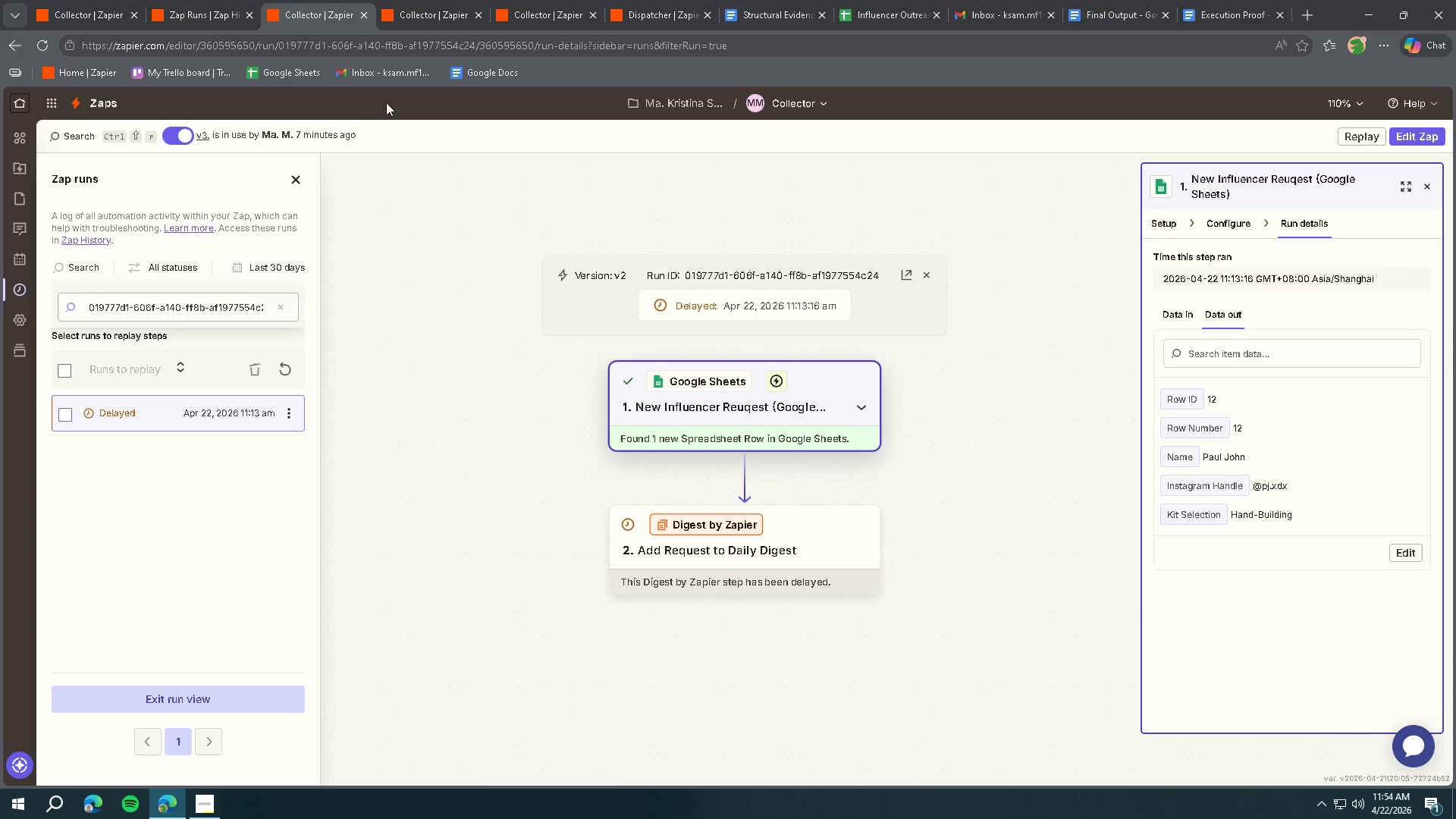 
key(Meta+Shift+ShiftLeft)
 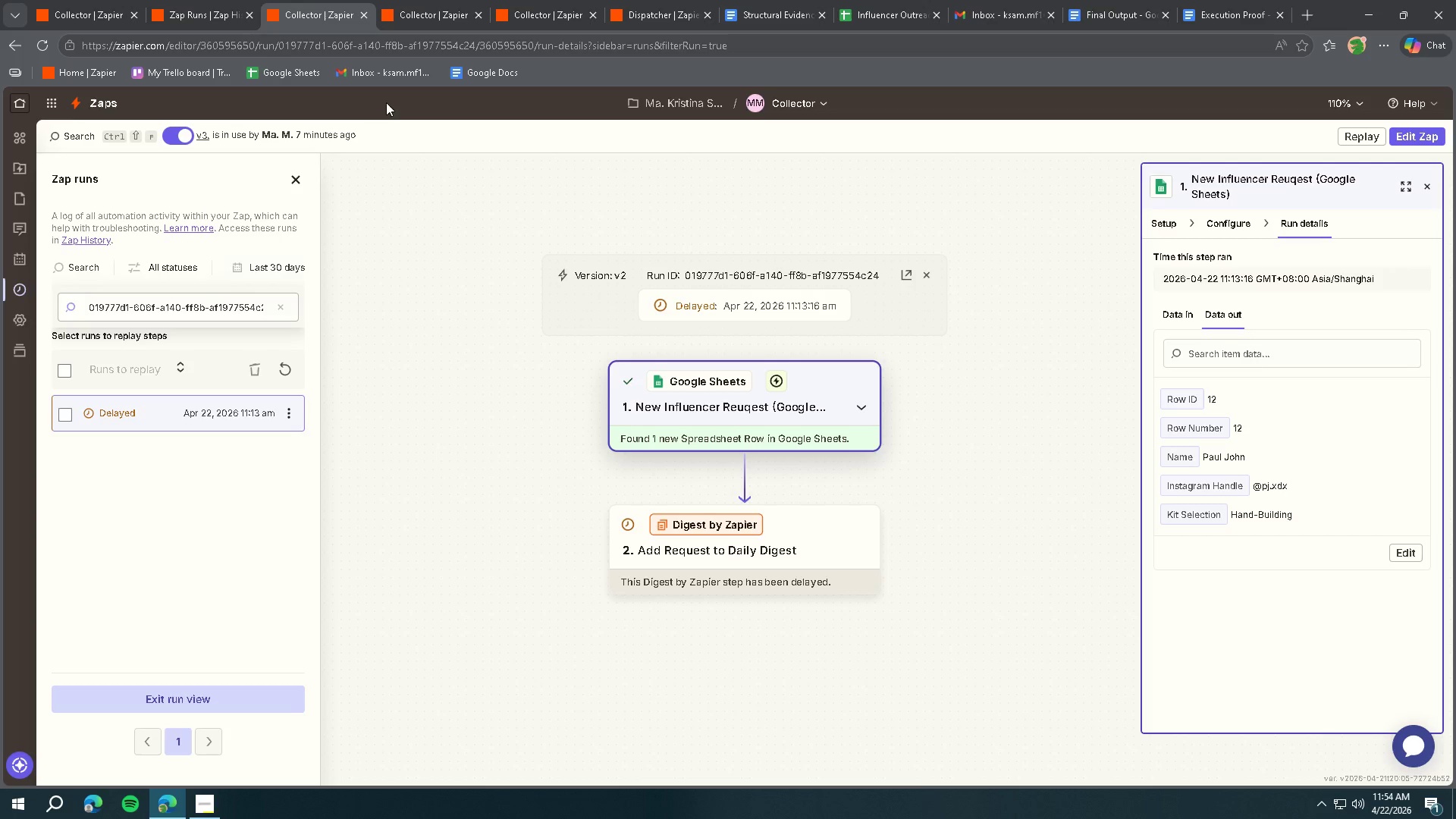 
key(Meta+Shift+S)
 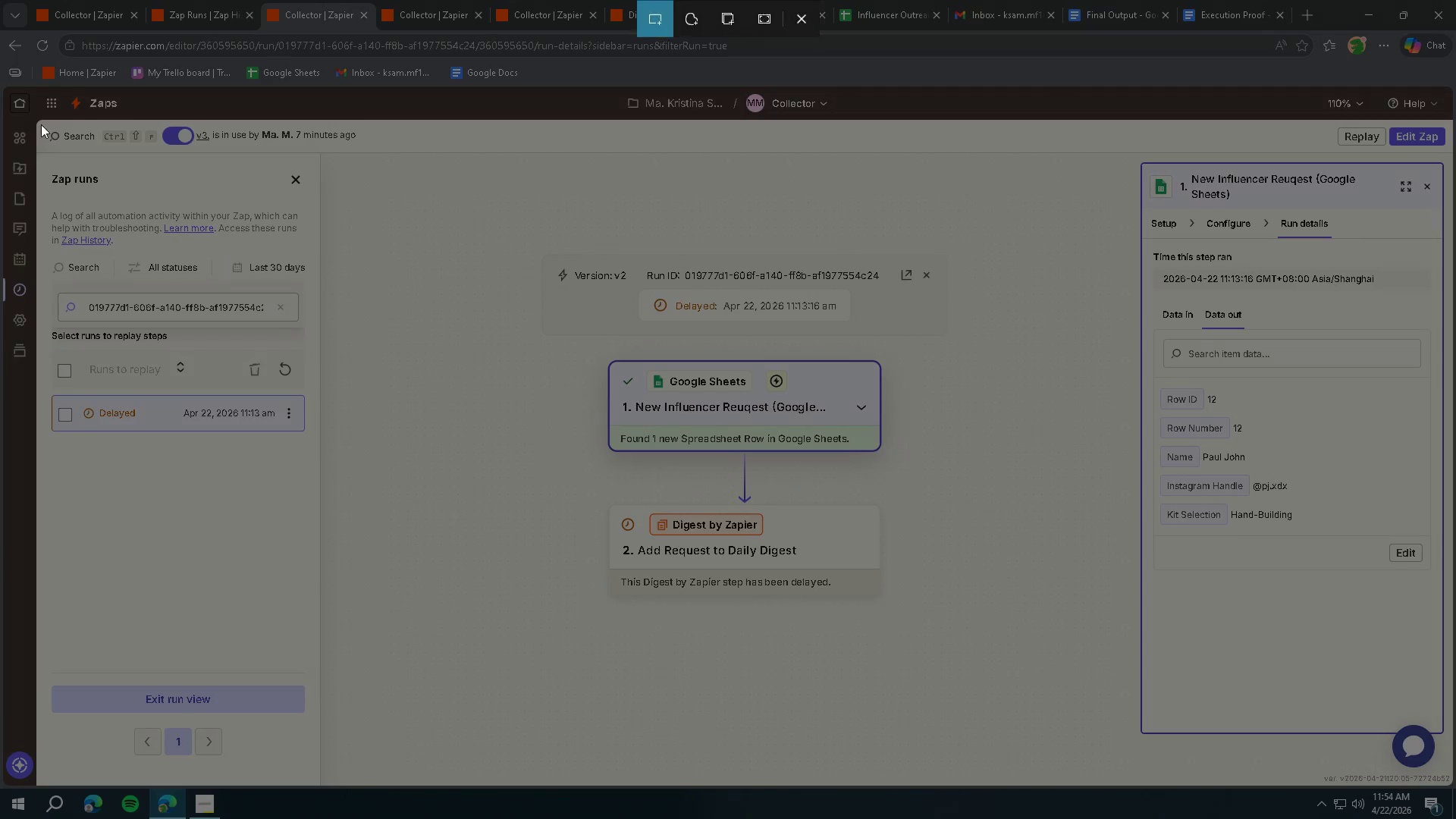 
left_click_drag(start_coordinate=[39, 123], to_coordinate=[1450, 785])
 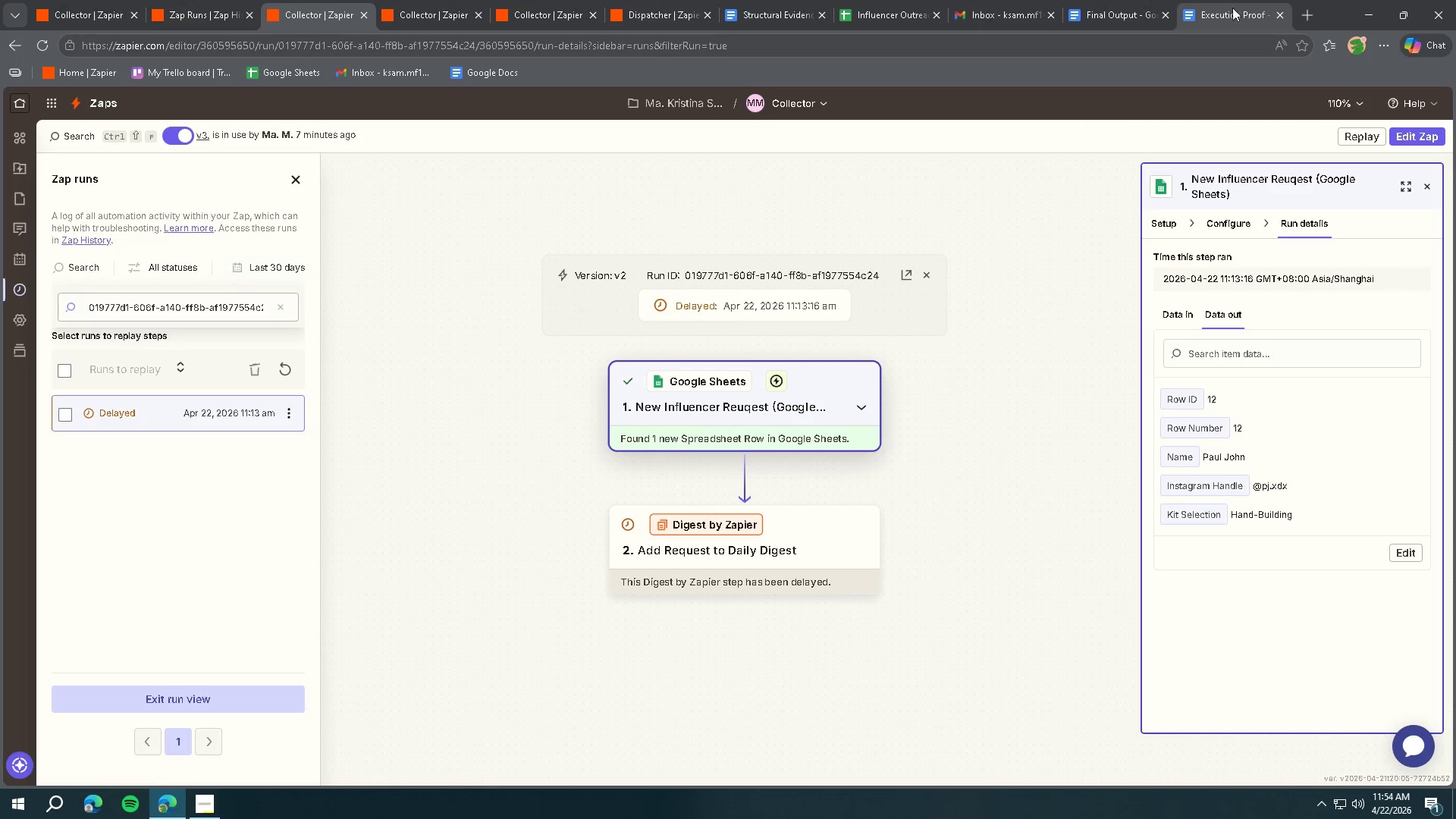 
left_click([1233, 5])
 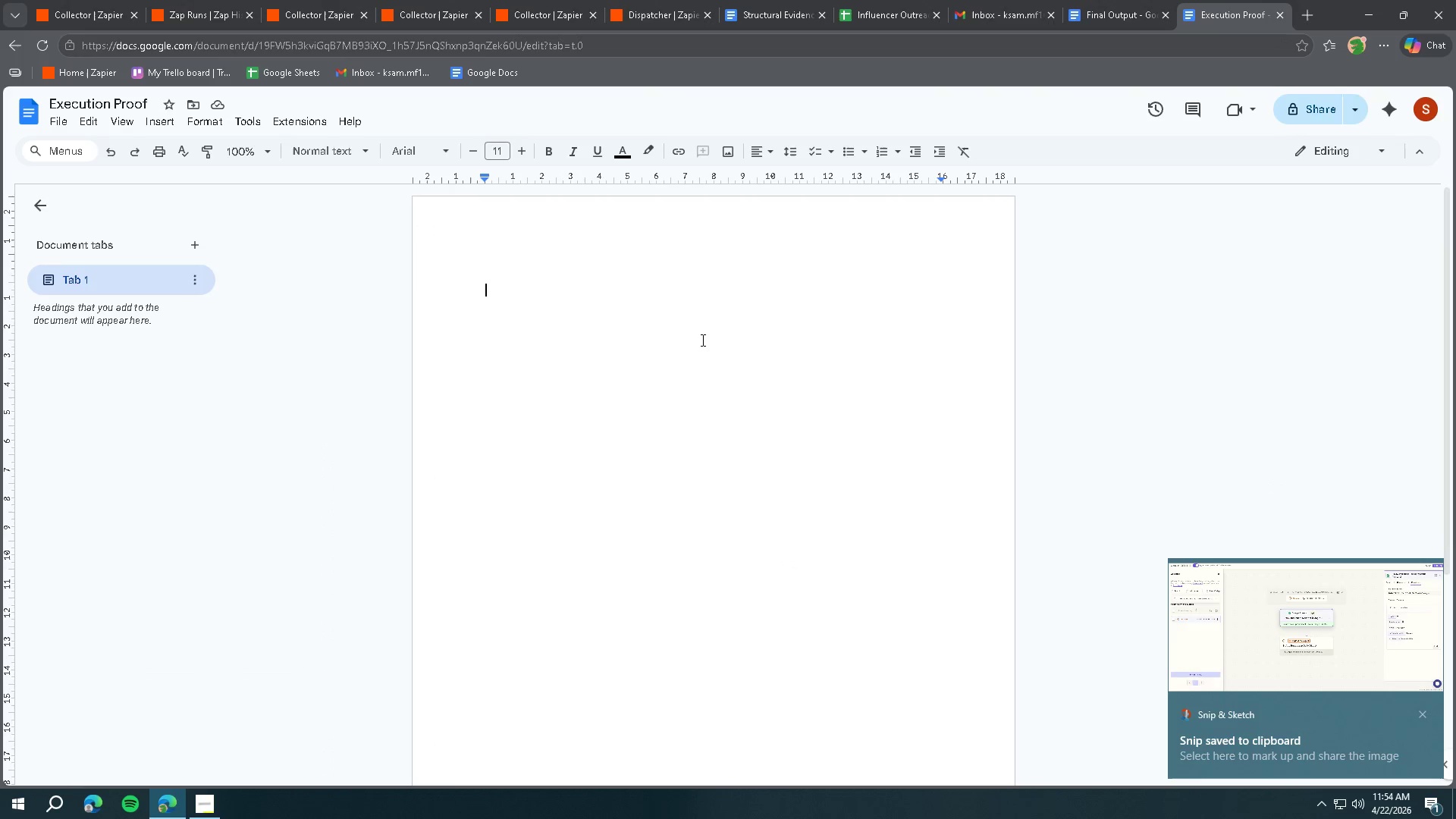 
key(Enter)
 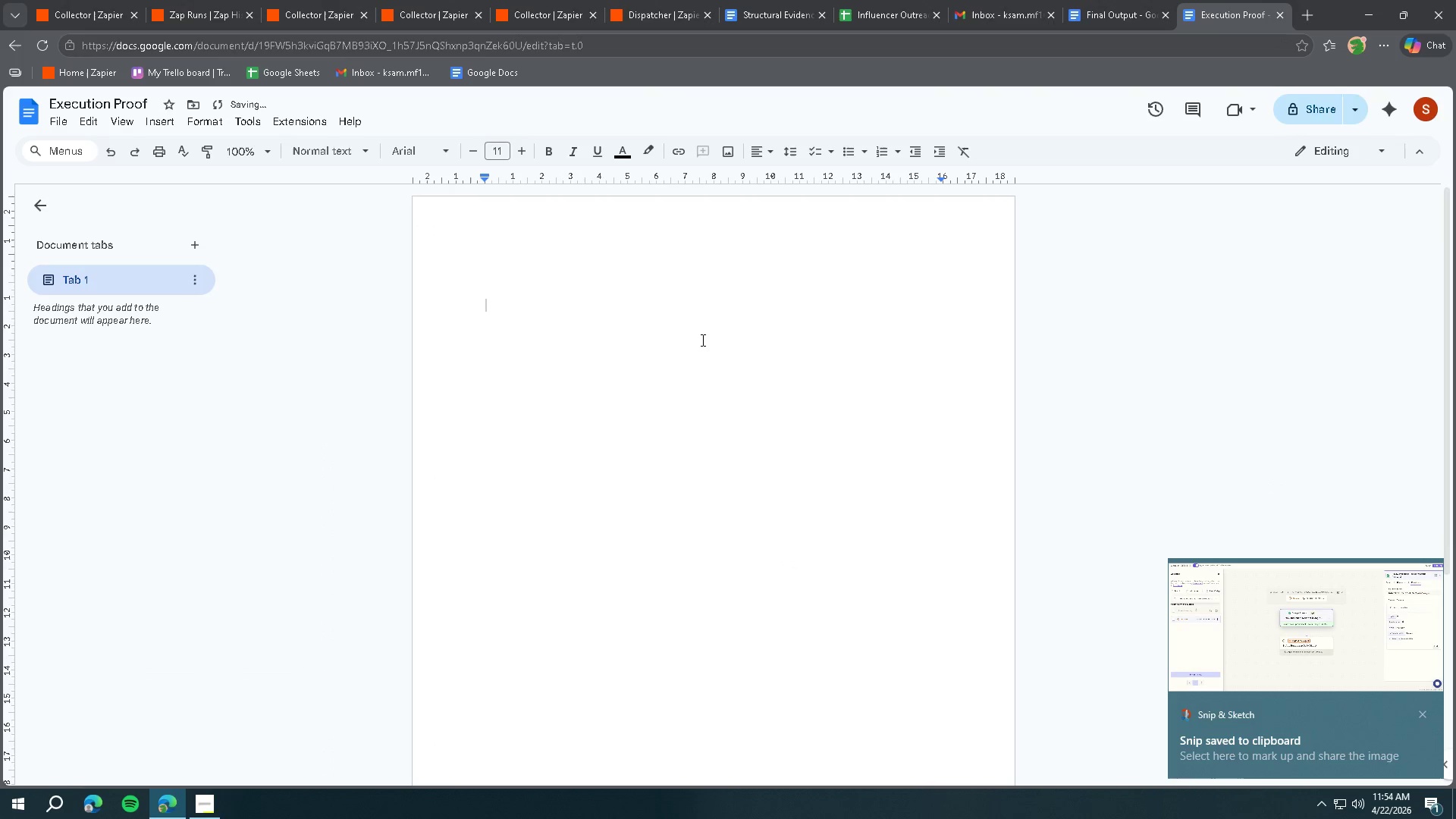 
key(Control+ControlLeft)
 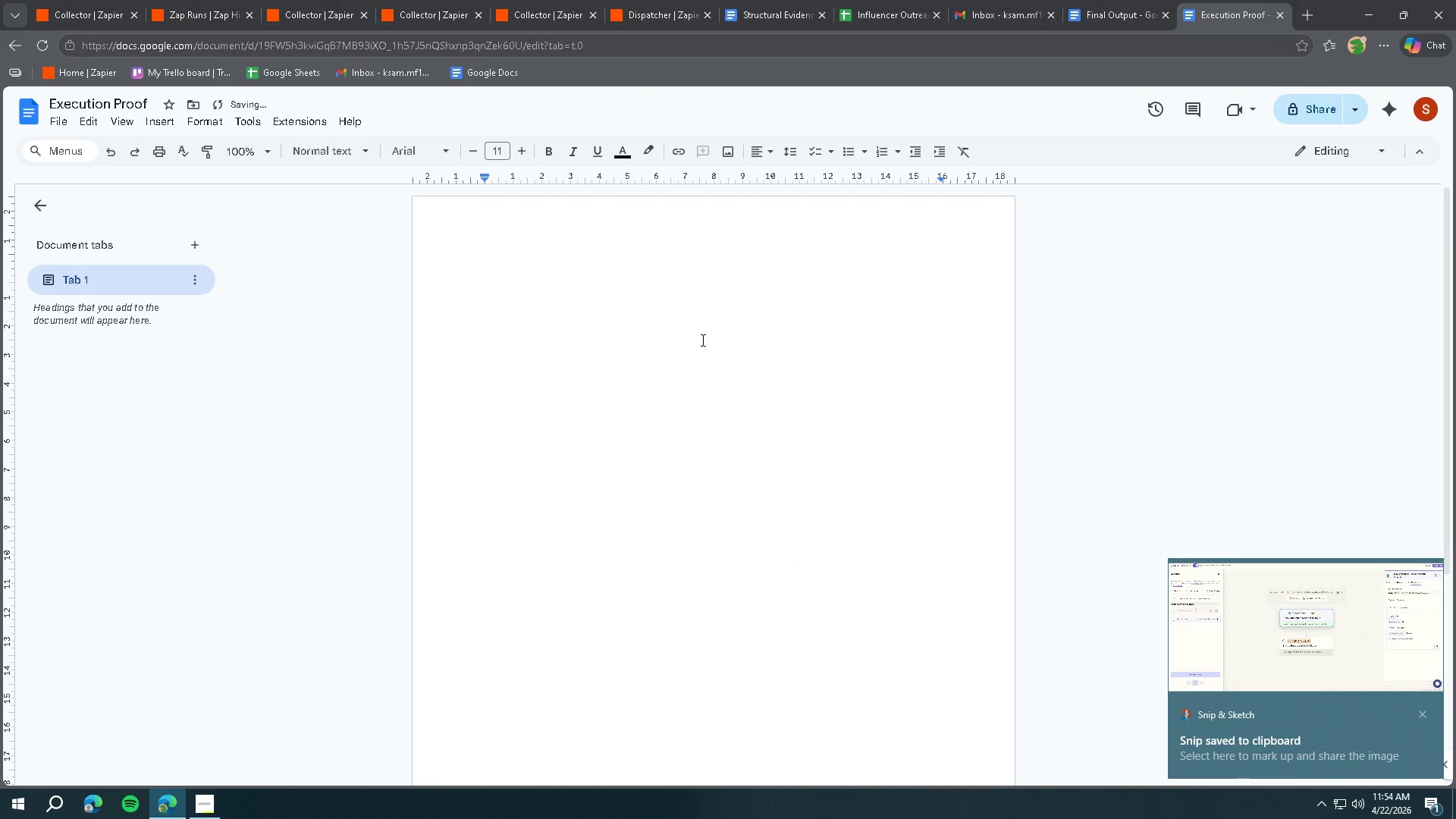 
key(Control+V)
 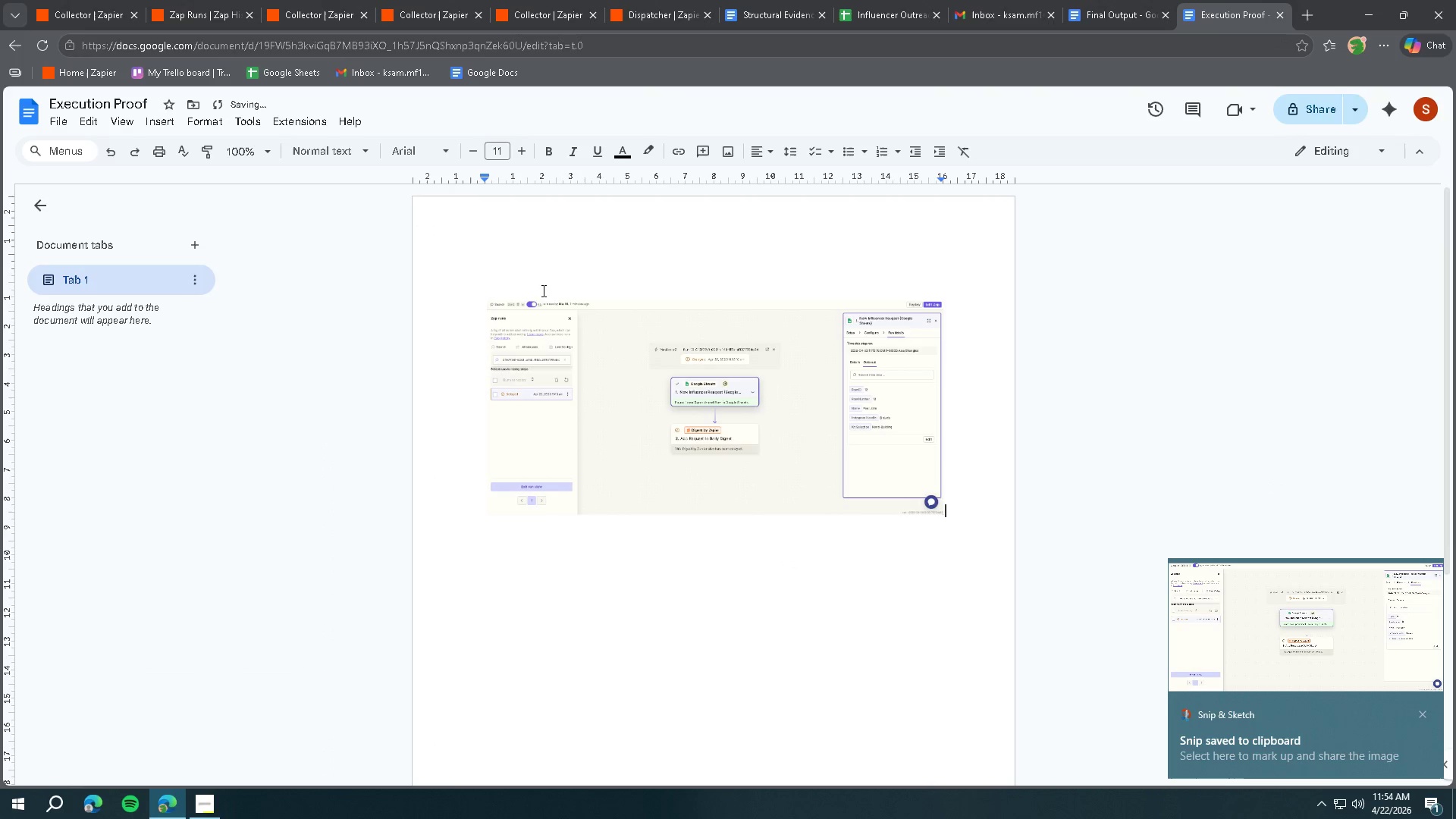 
left_click([501, 287])
 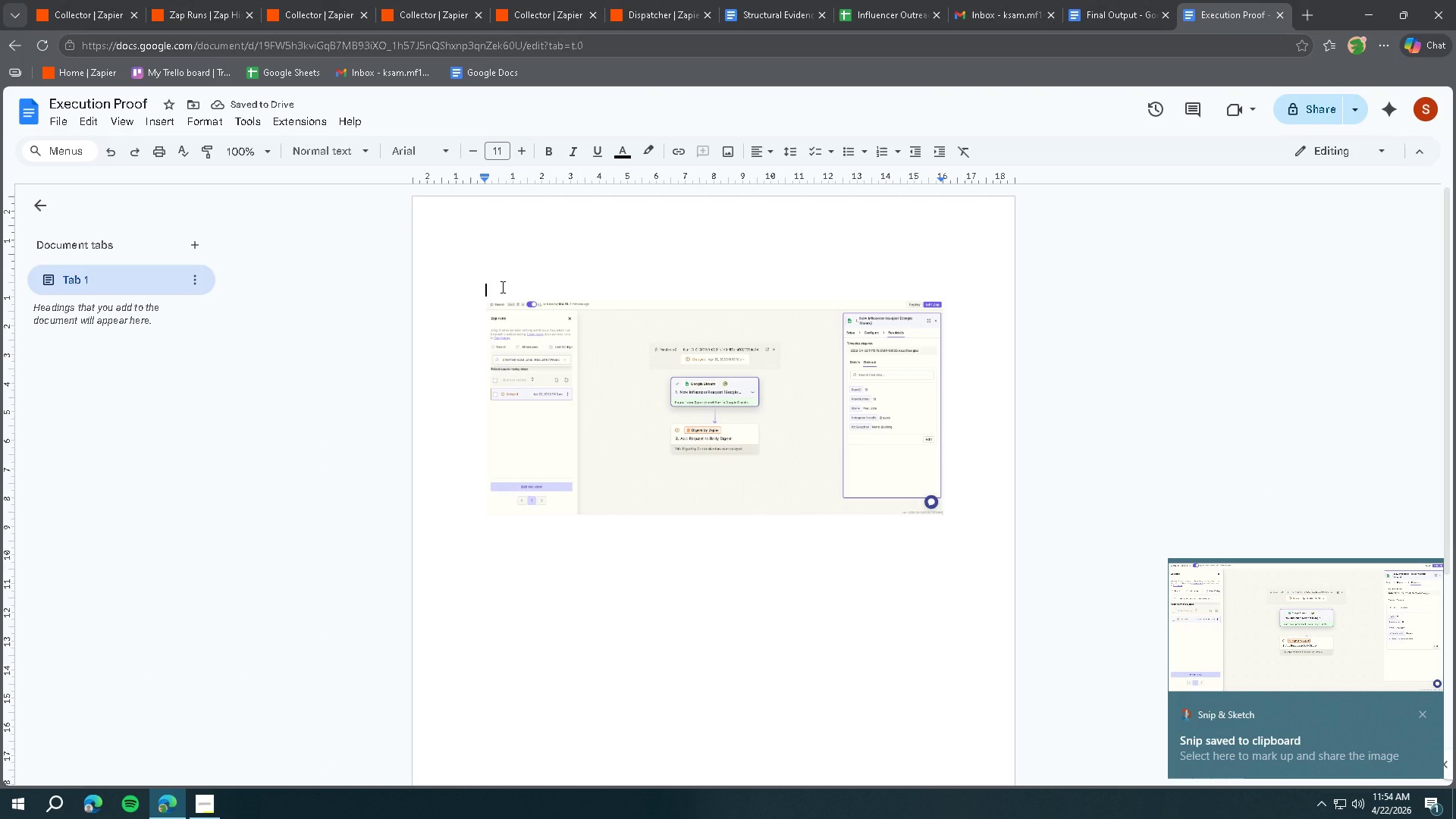 
type(Delayed due to using Append Eentry )
 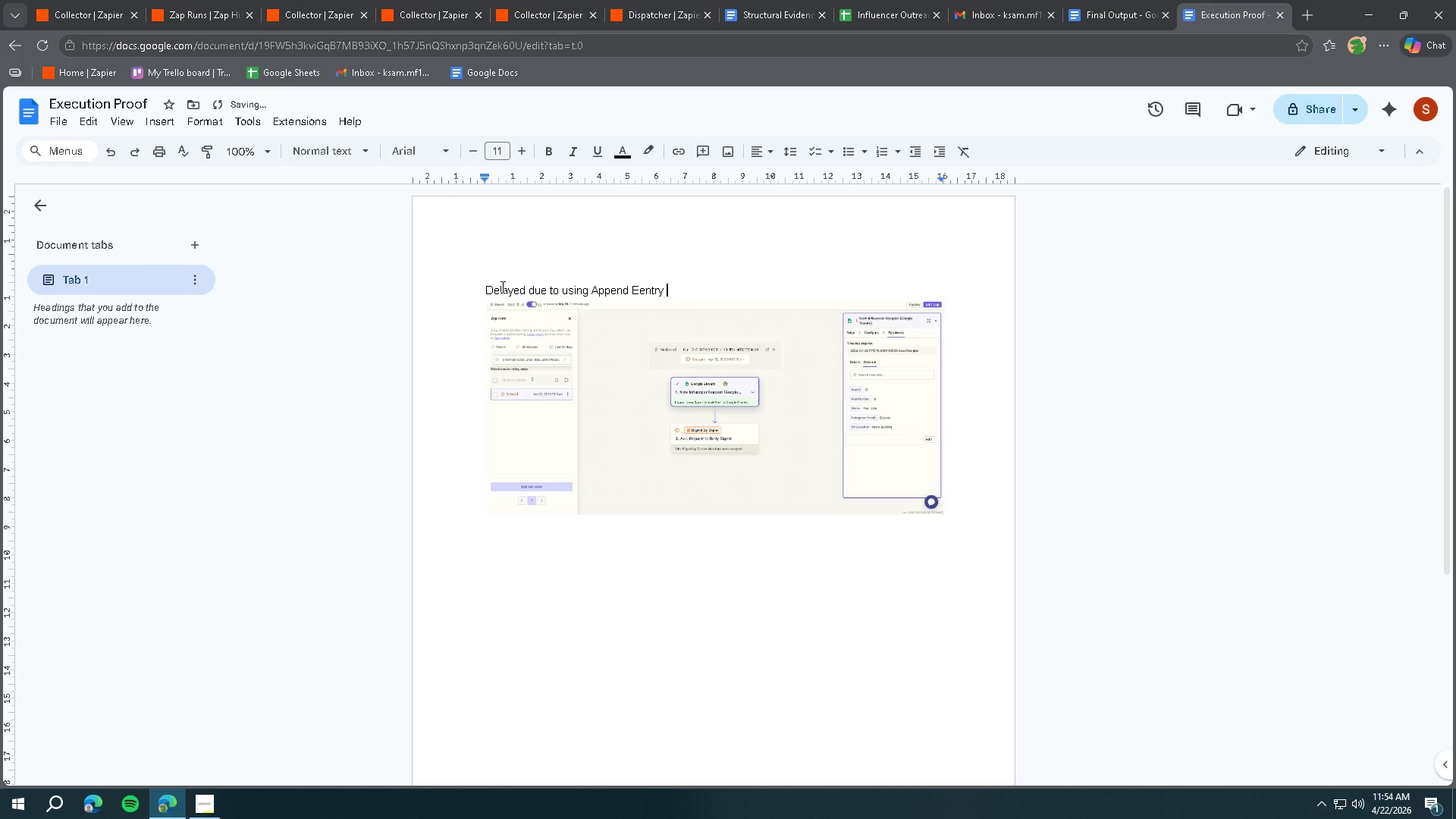 
key(Control+Backspace)
 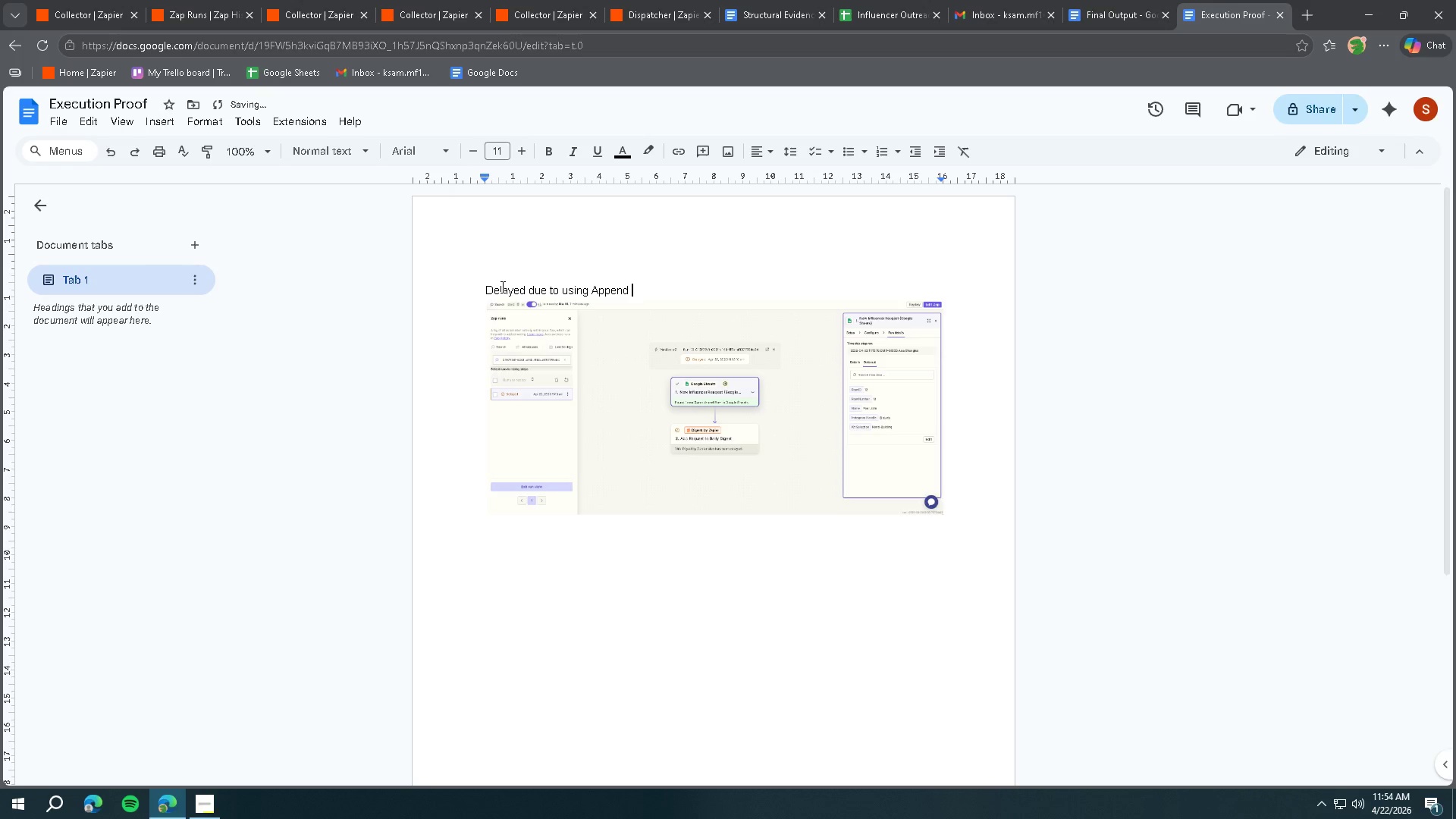 
key(Control+ControlLeft)
 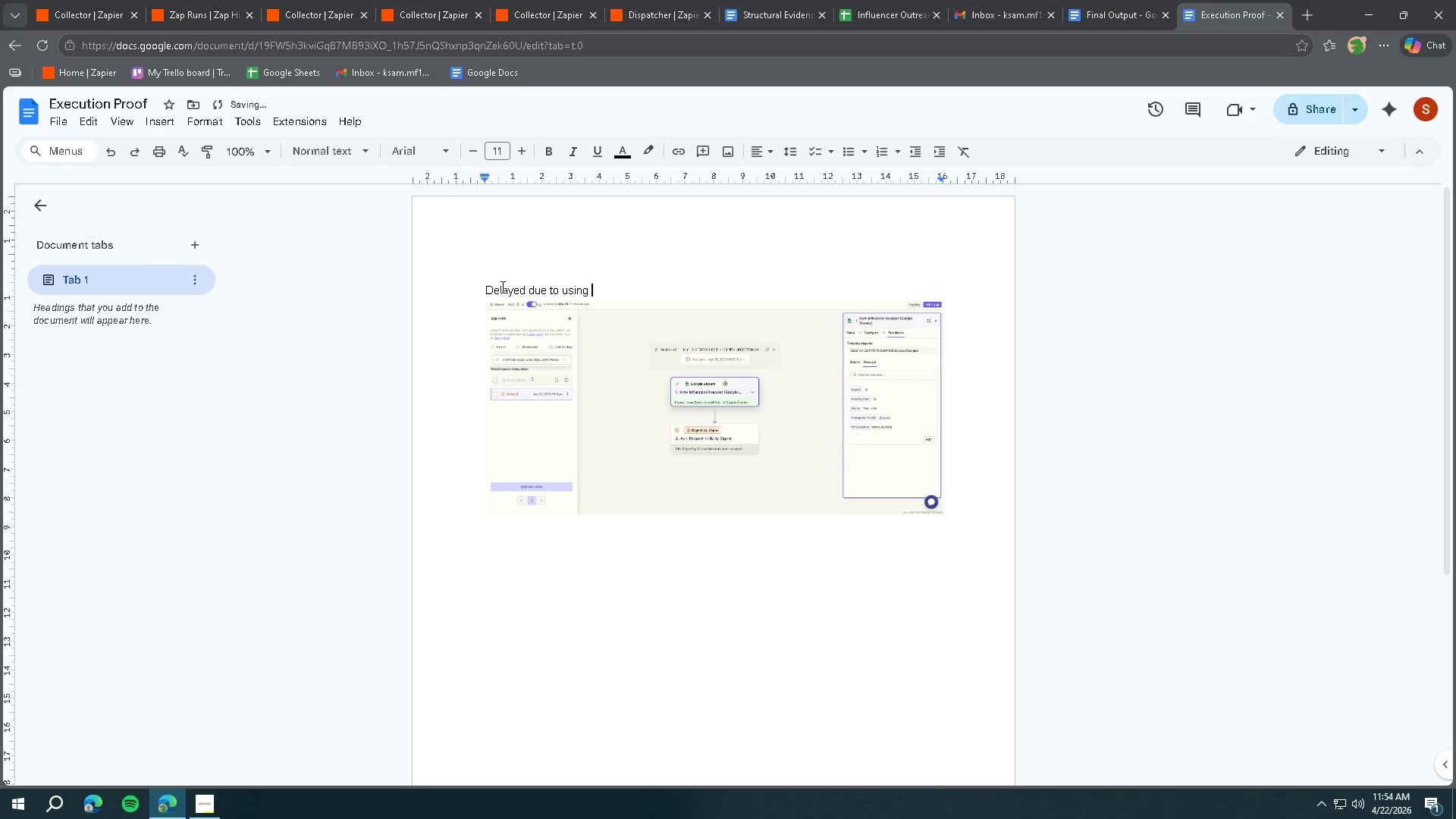 
key(Control+Backspace)
 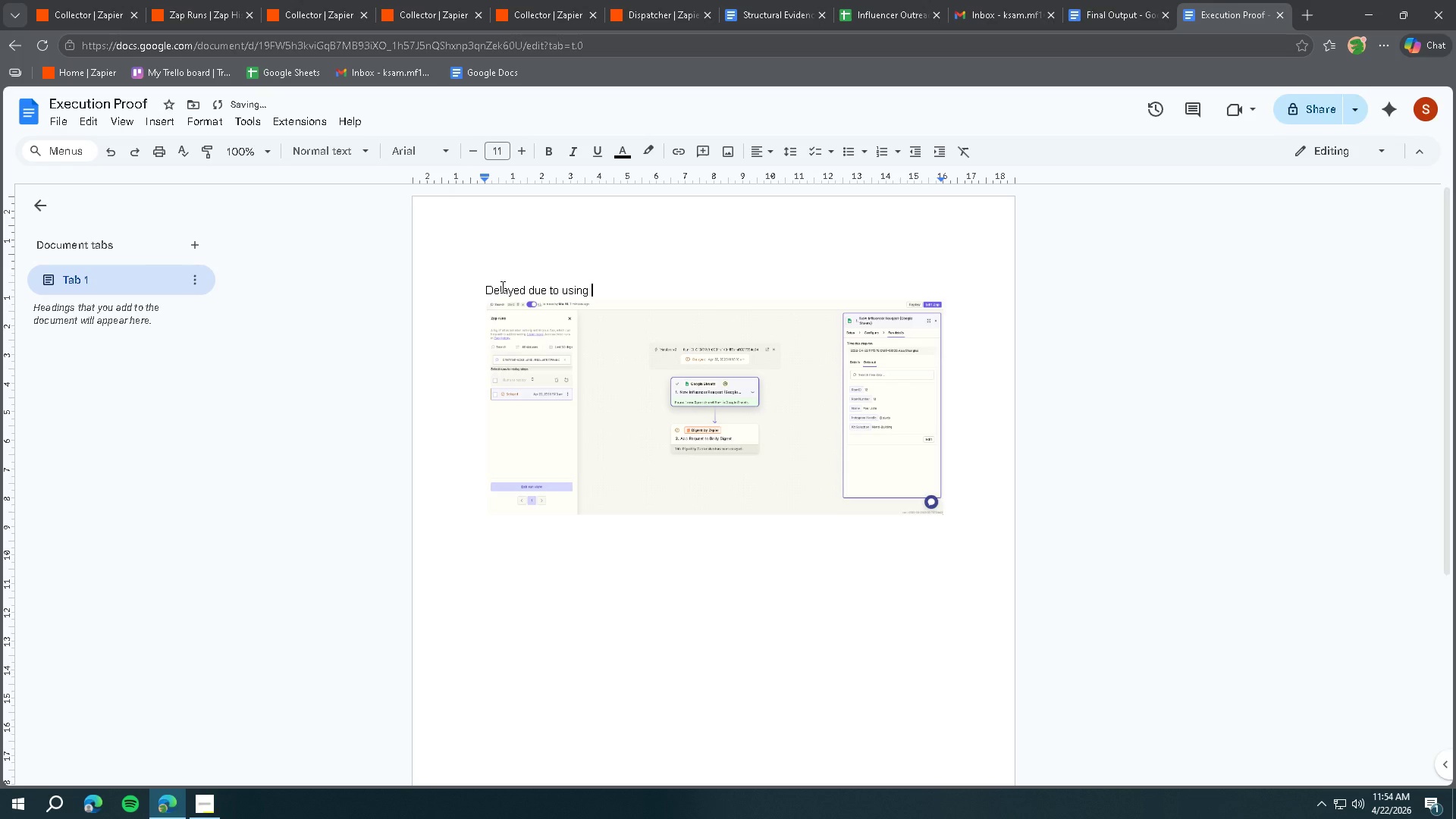 
key(Control+ControlLeft)
 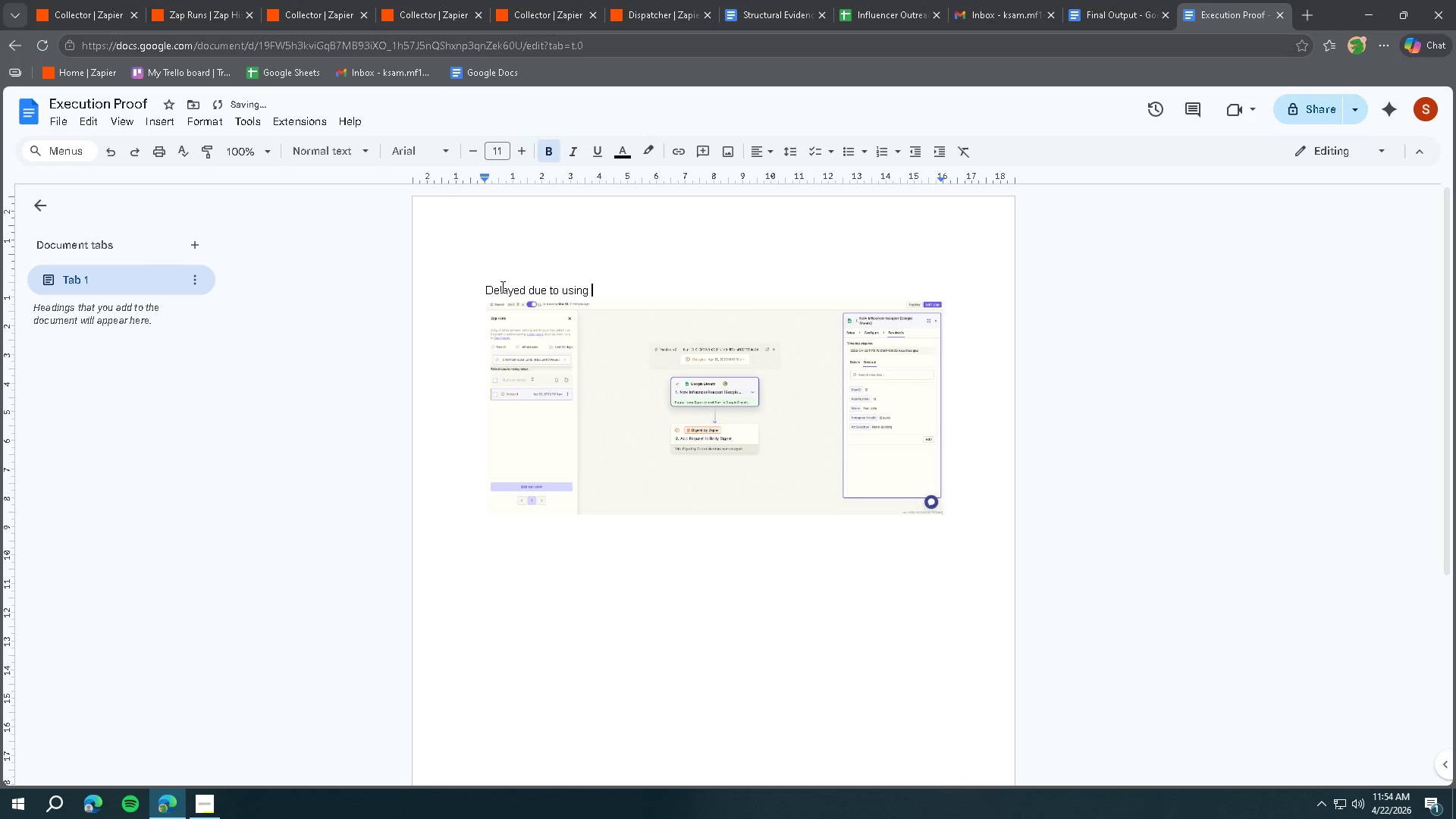 
key(Control+B)
 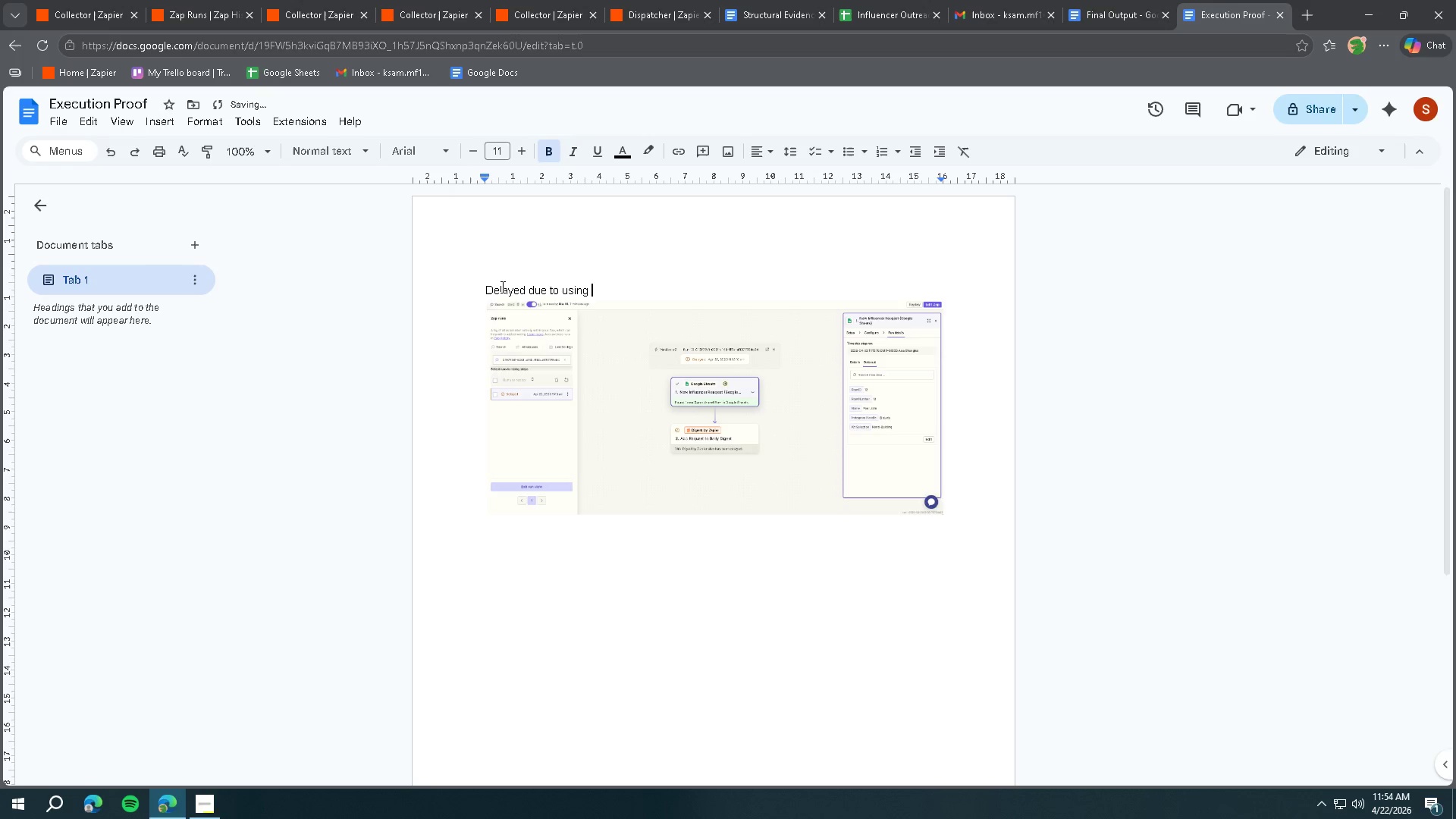 
type(Append Entry and Schedule Digest)
 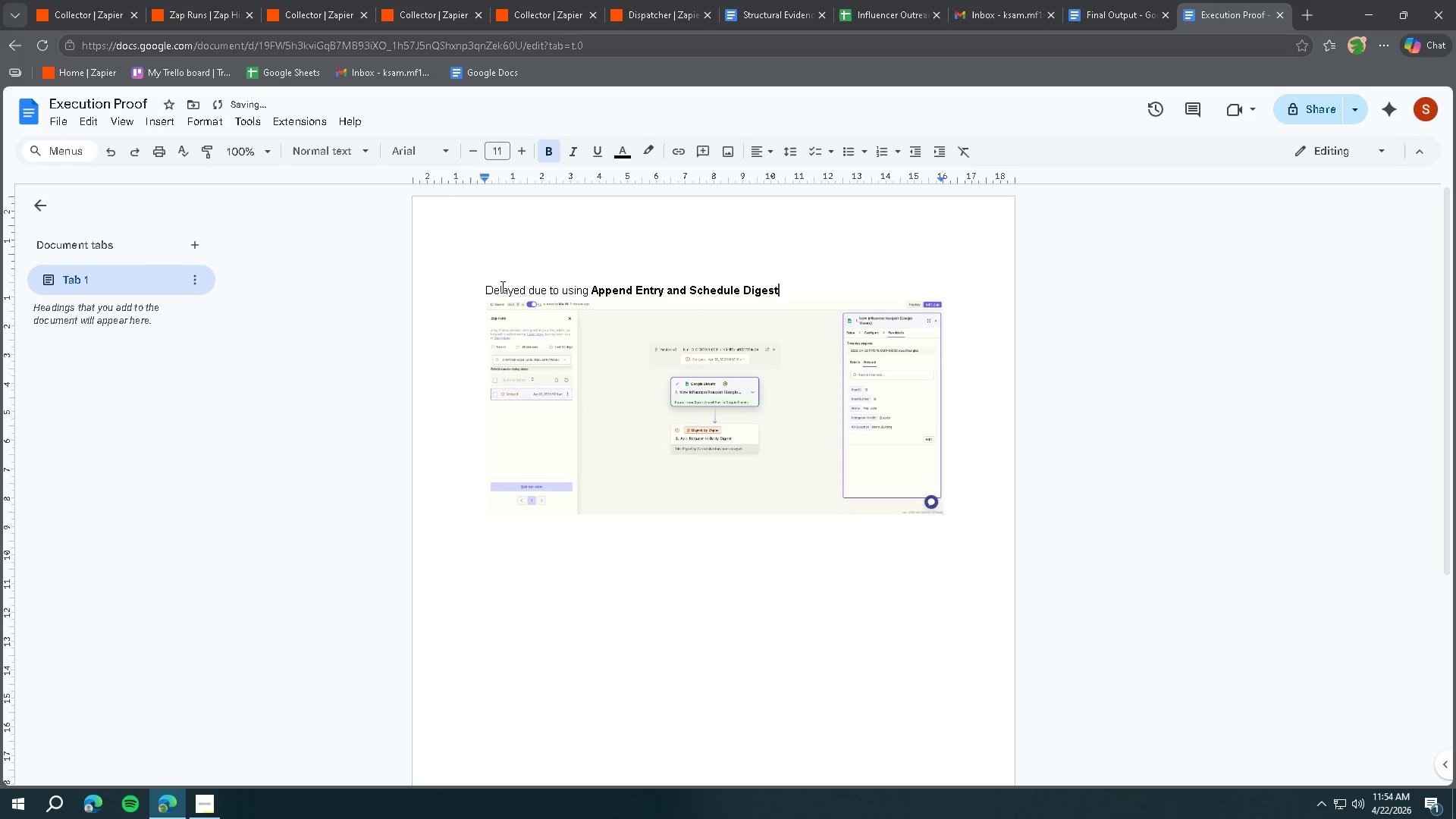 
key(Control+B)
 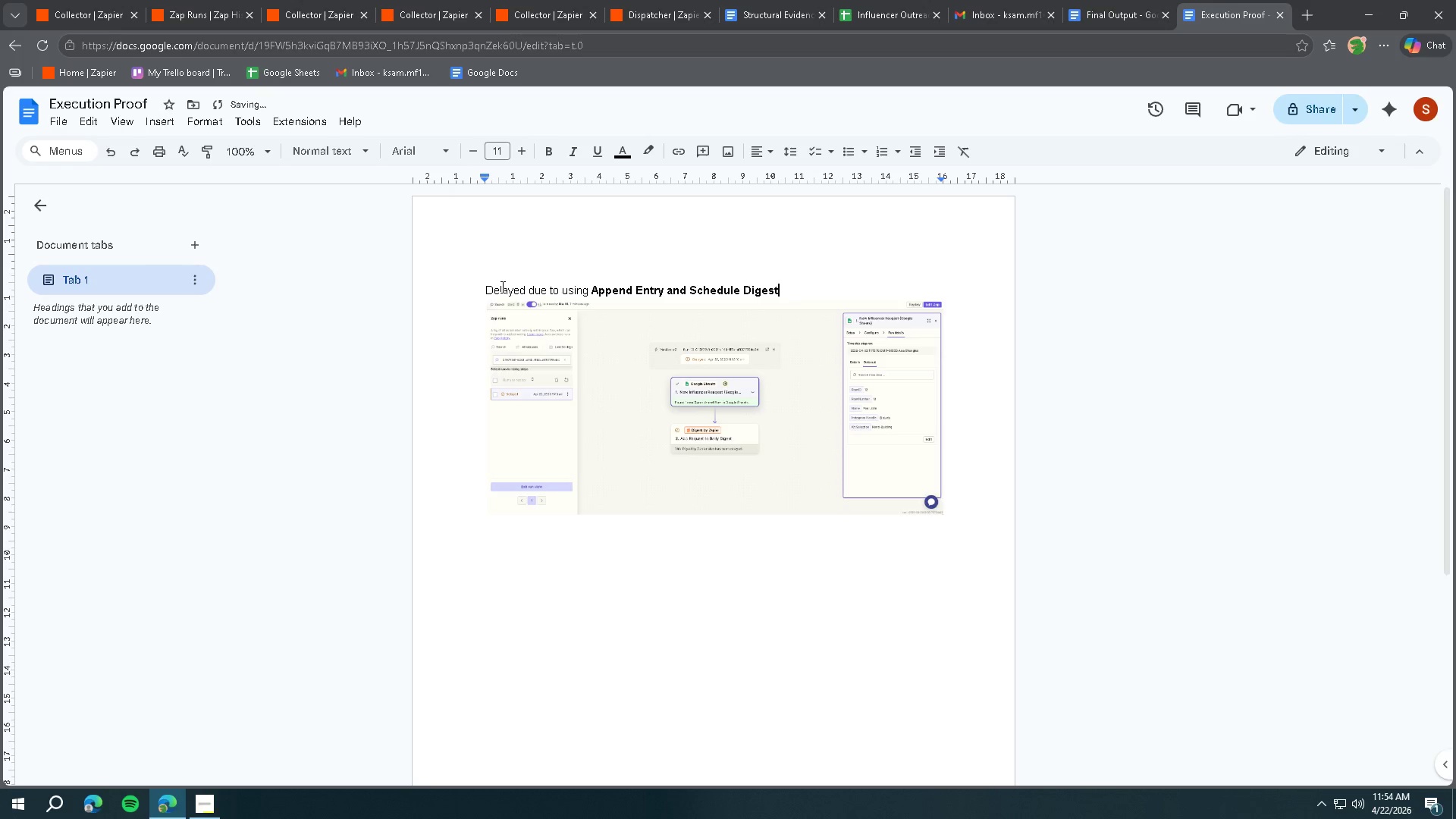 
key(Space)
 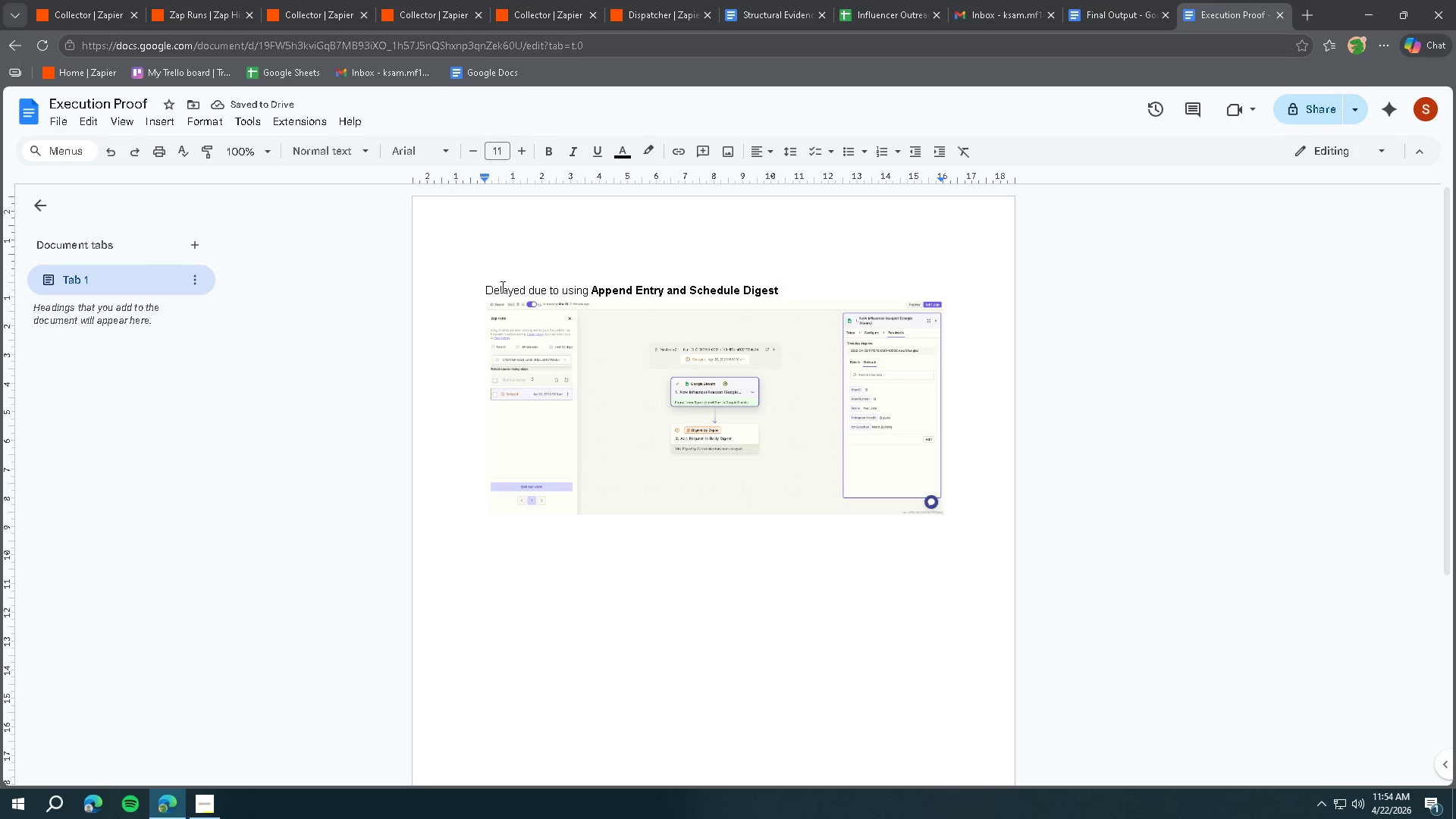 
type((dai)
key(Backspace)
key(Backspace)
key(Backspace)
key(Backspace)
 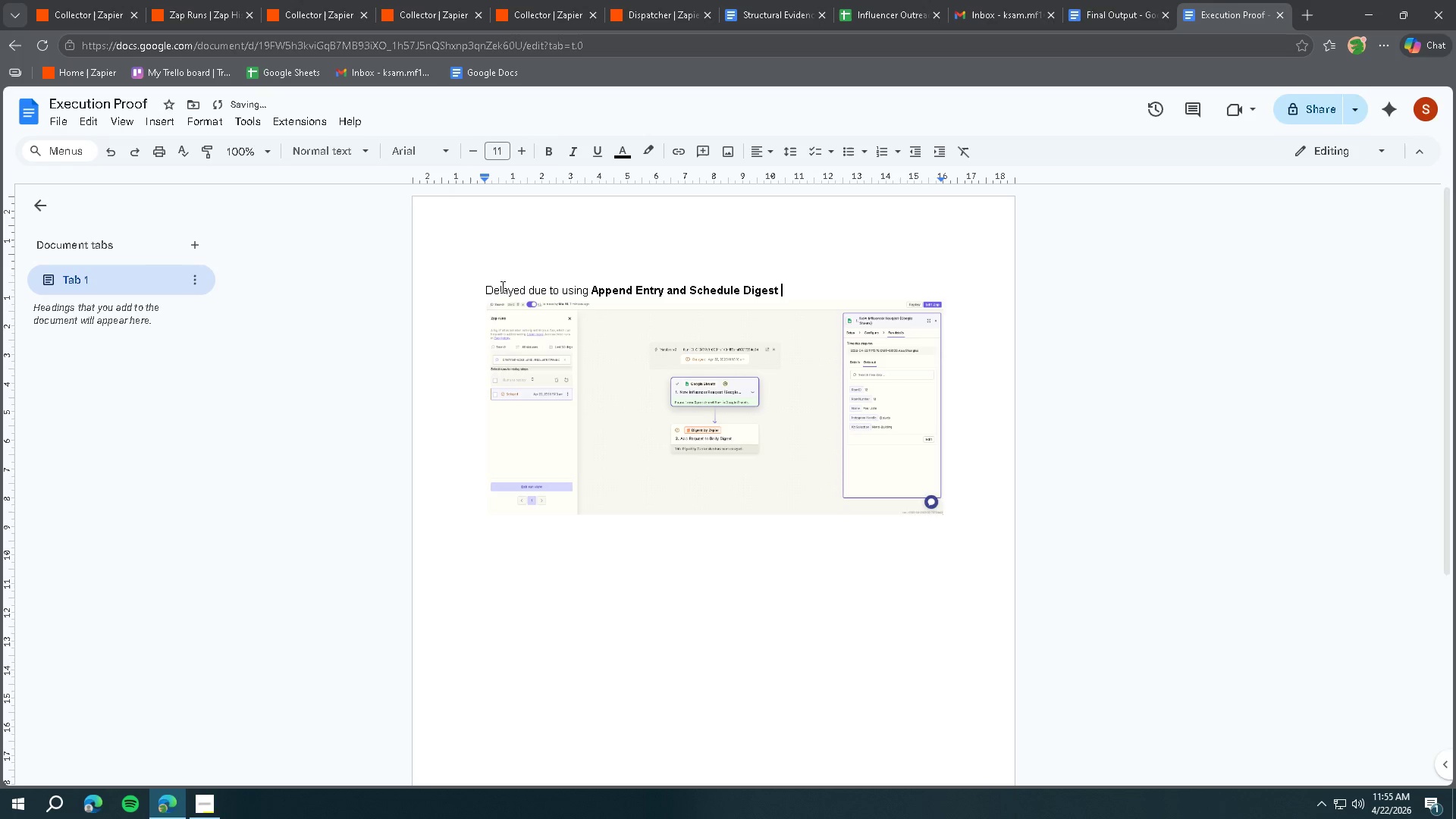 
key(Control+ControlLeft)
 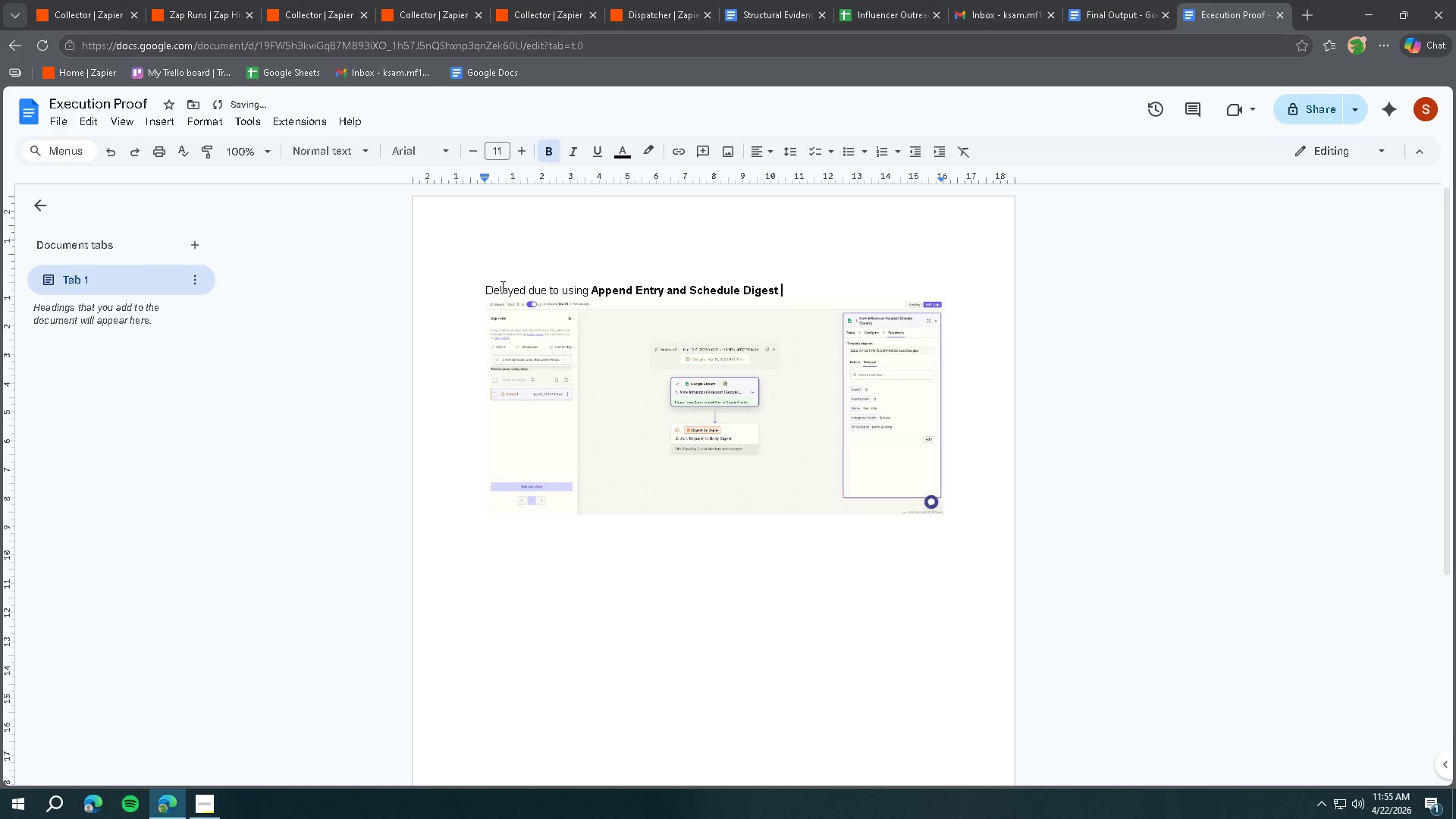 
key(Control+B)
 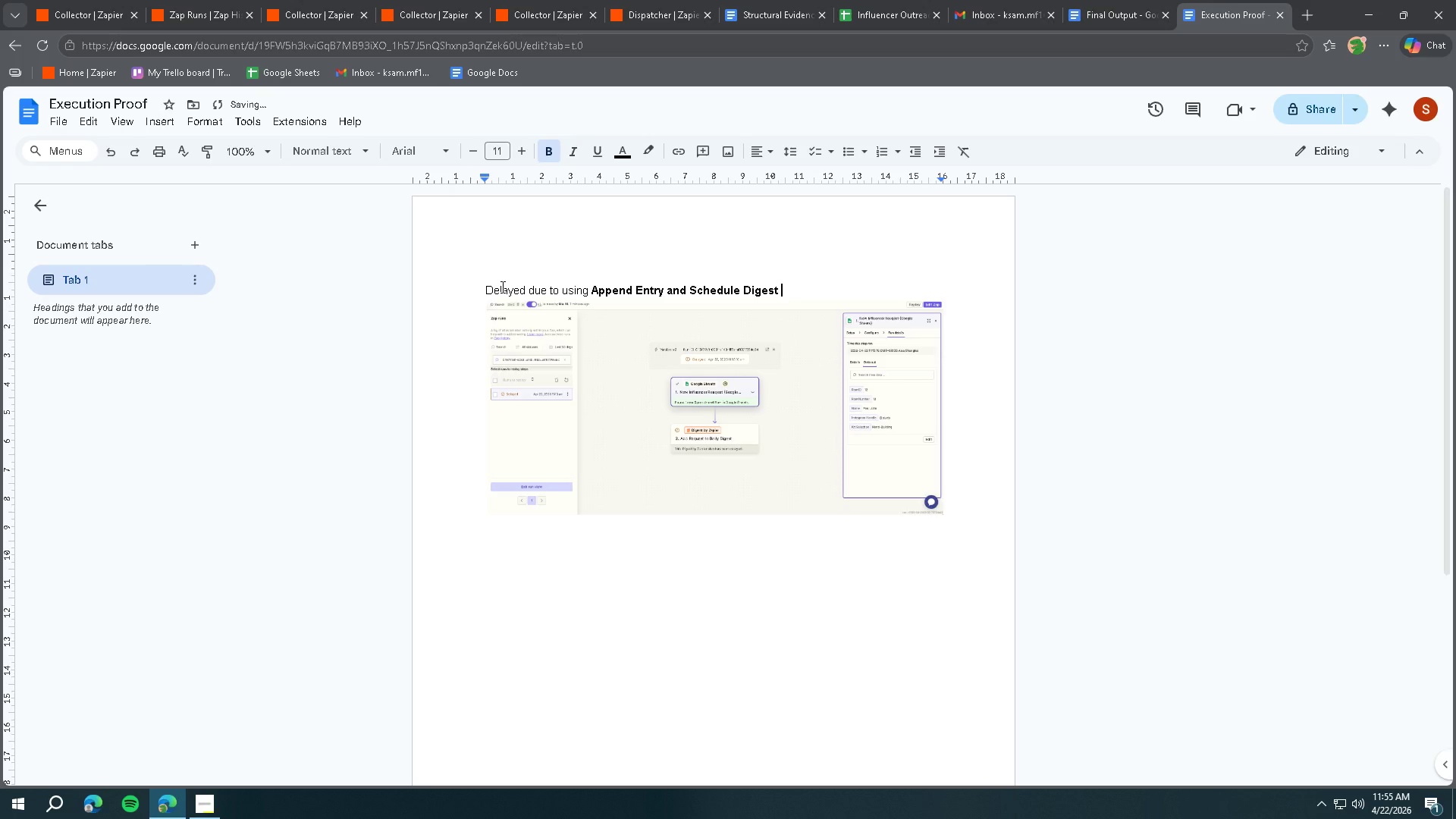 
type(Dailt )
key(Backspace)
key(Backspace)
type(y)
key(Backspace)
key(Backspace)
key(Backspace)
key(Backspace)
key(Backspace)
type((Daily at 4 PM))
 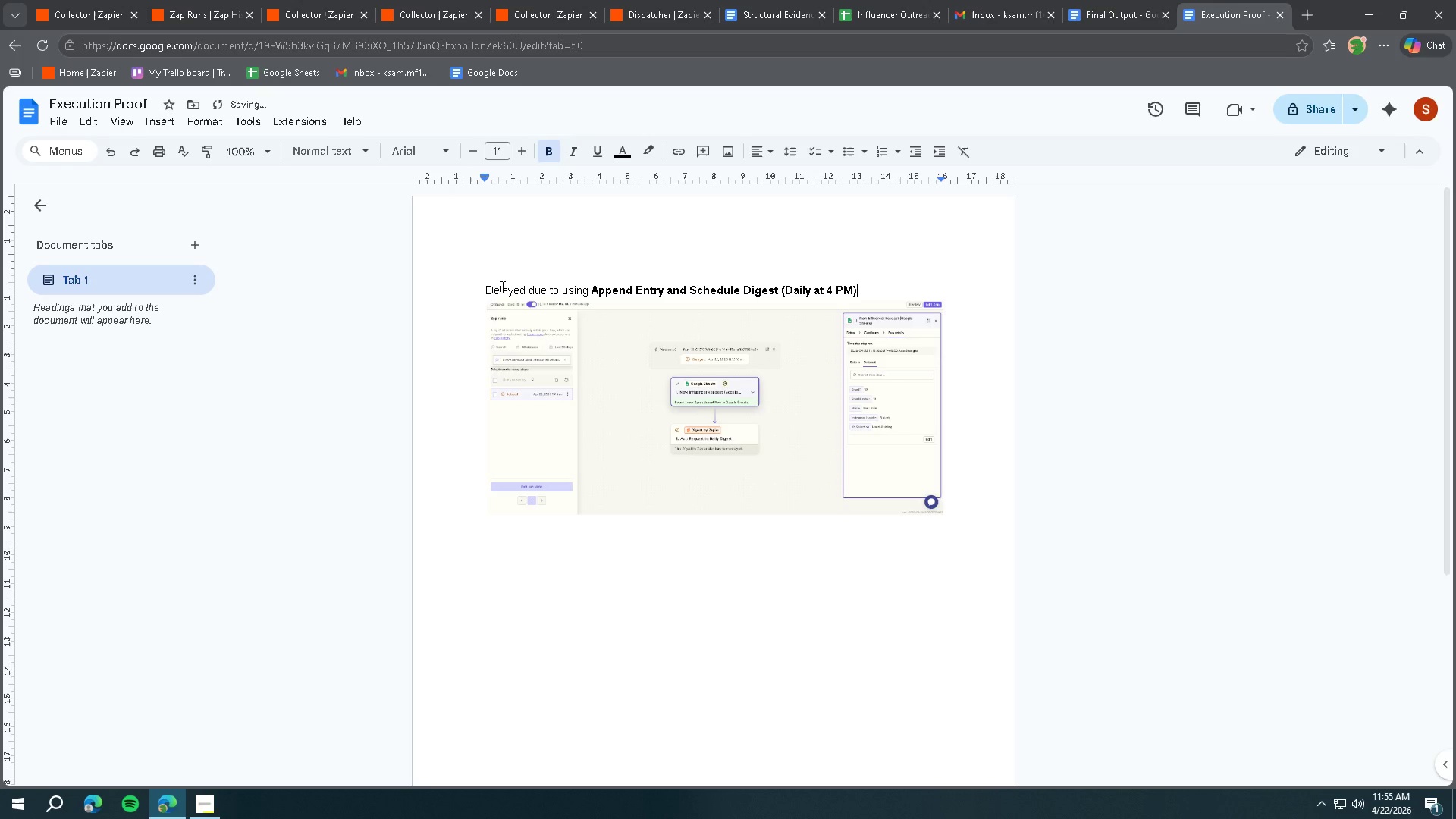 
left_click([590, 290])
 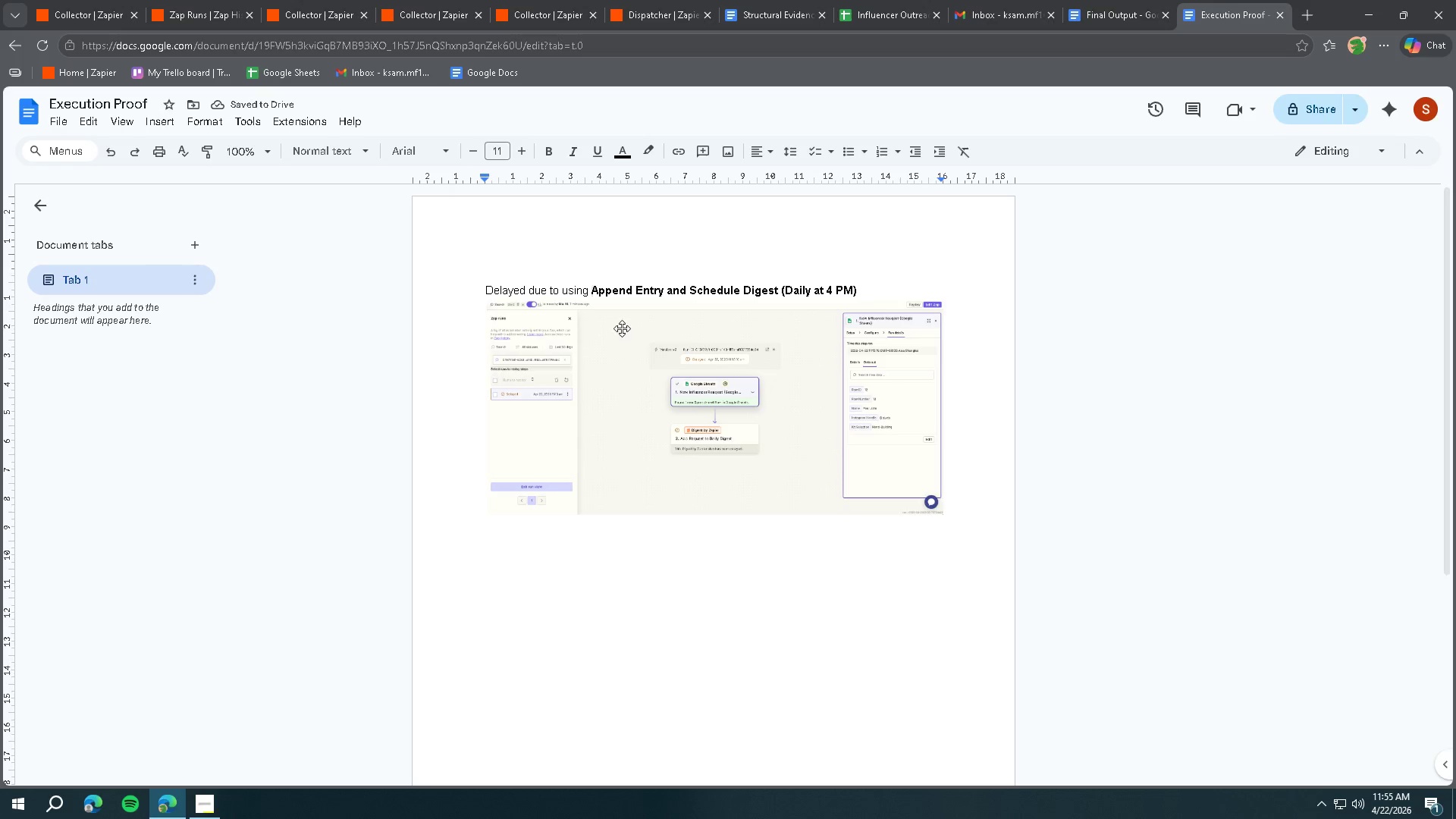 
key(Shift+ShiftRight)
 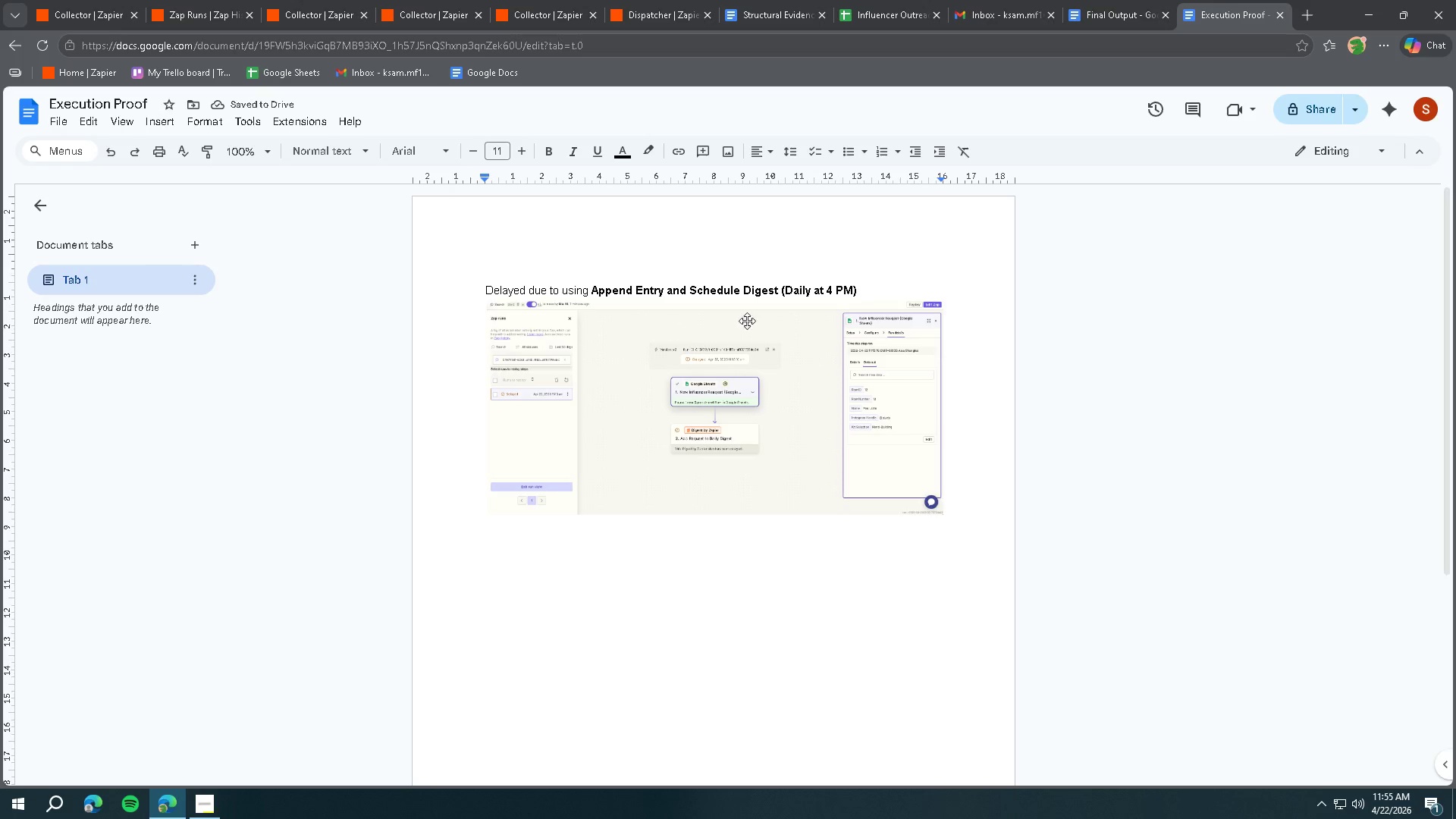 
key(Shift+Quote)
 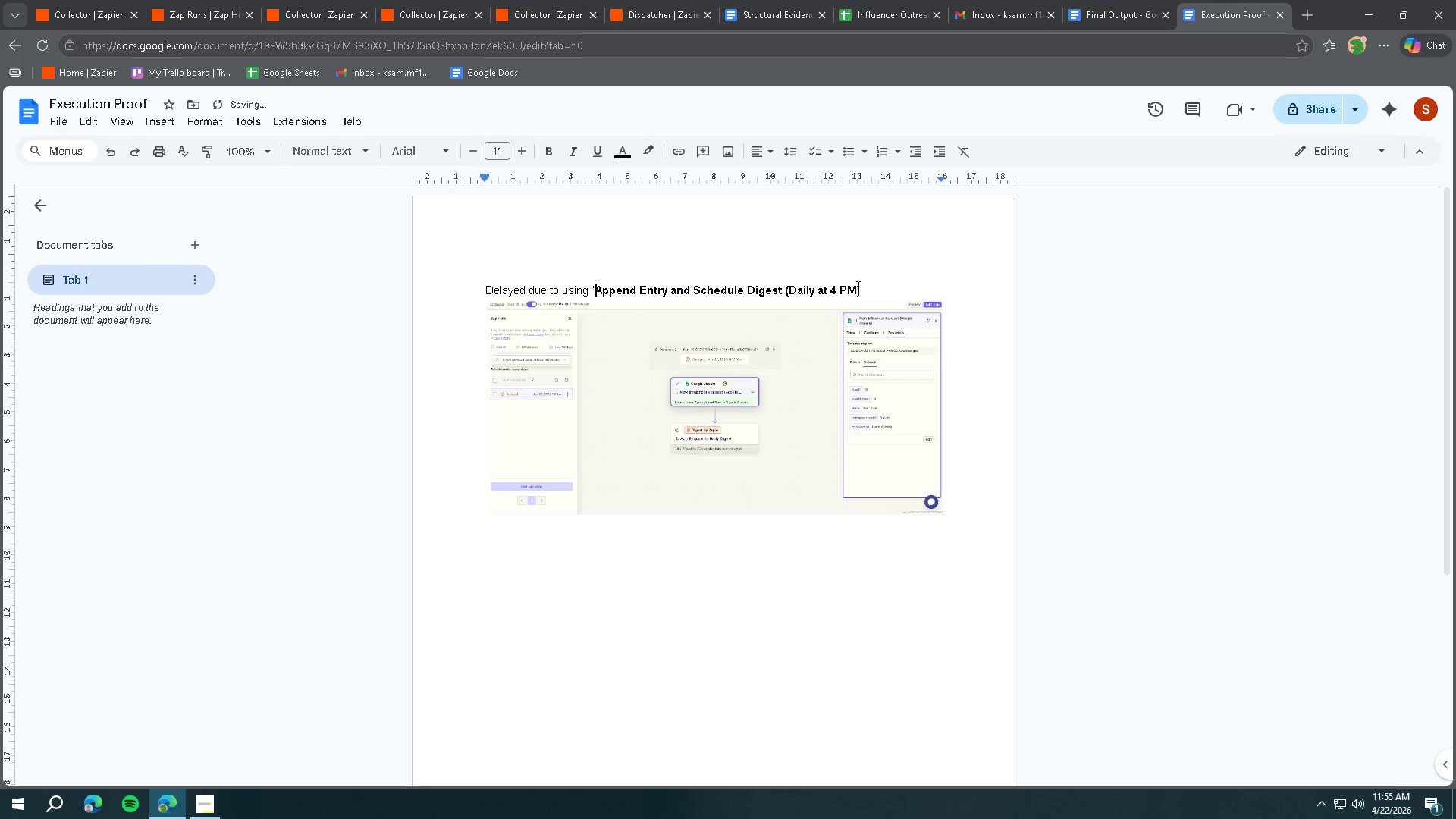 
left_click([872, 292])
 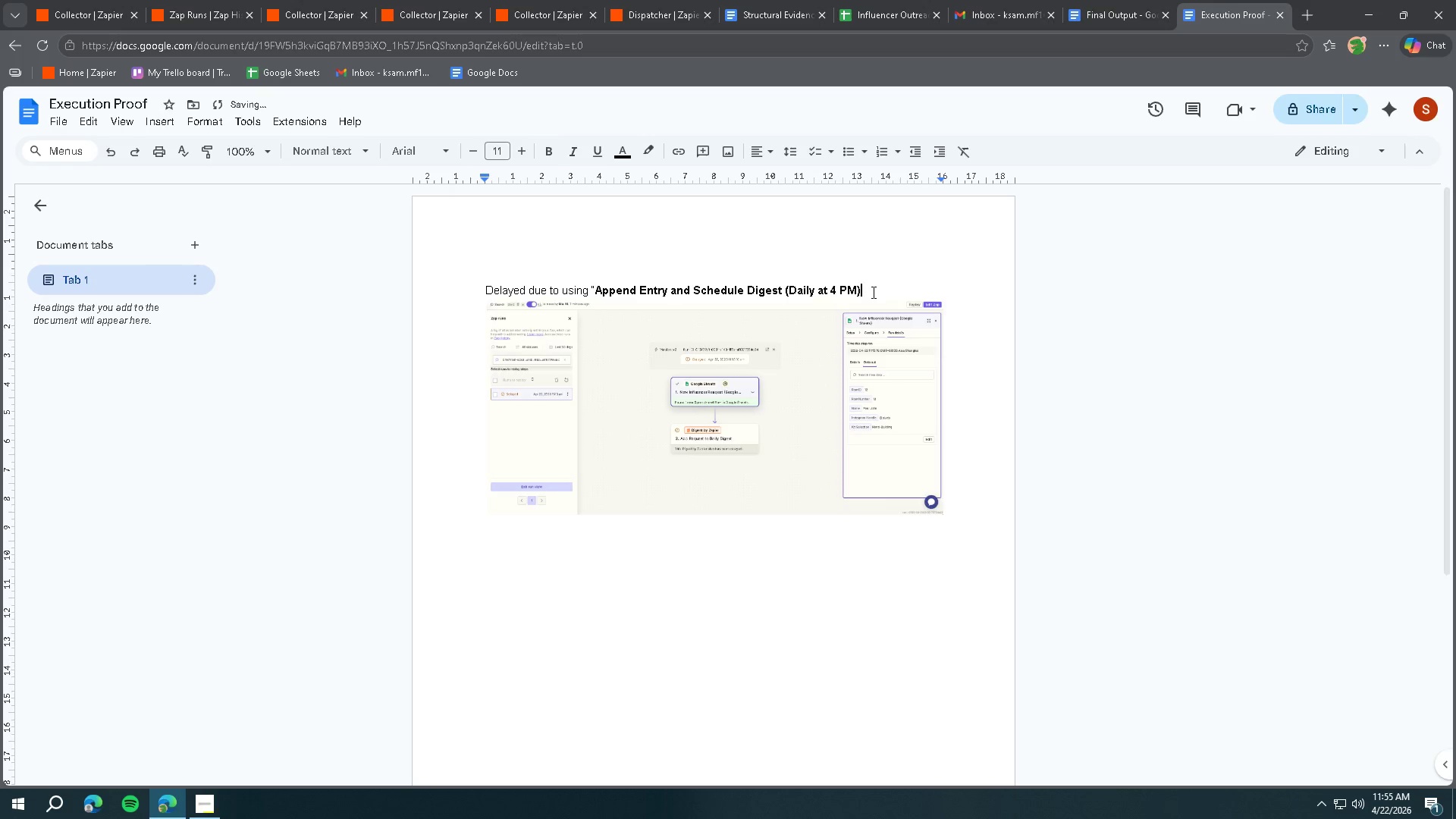 
key(Shift+ShiftRight)
 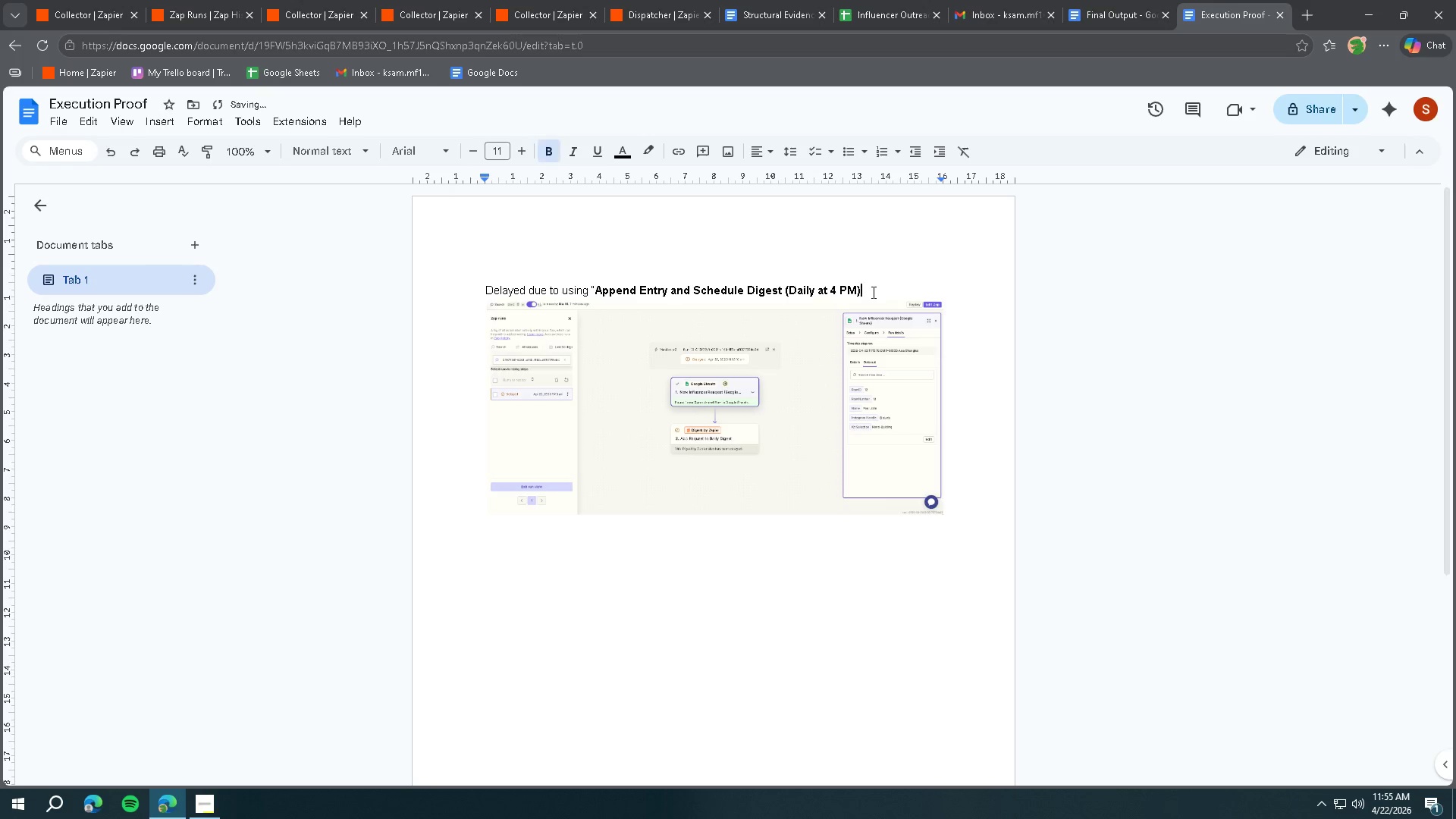 
key(Shift+Quote)
 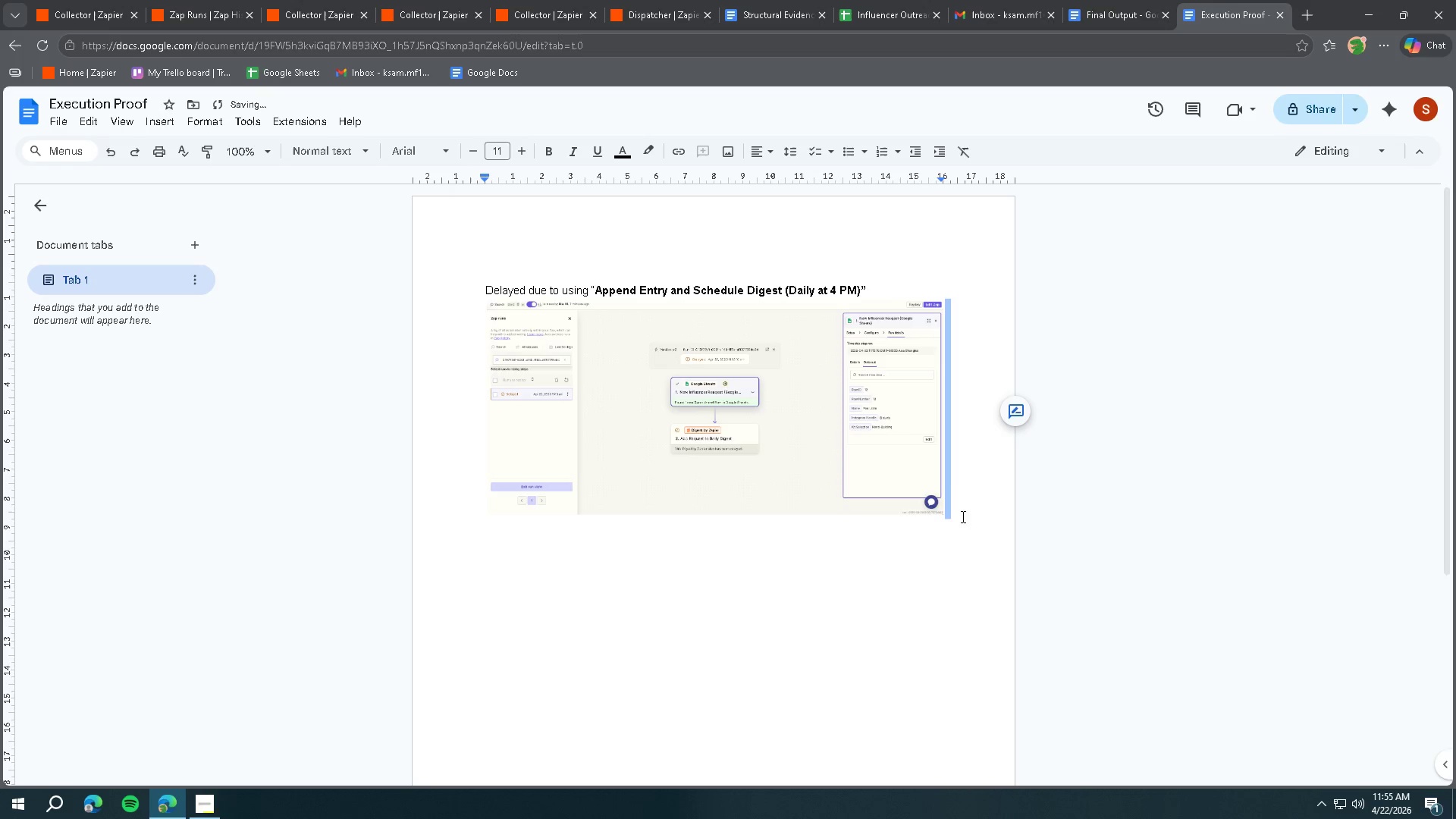 
key(Enter)
 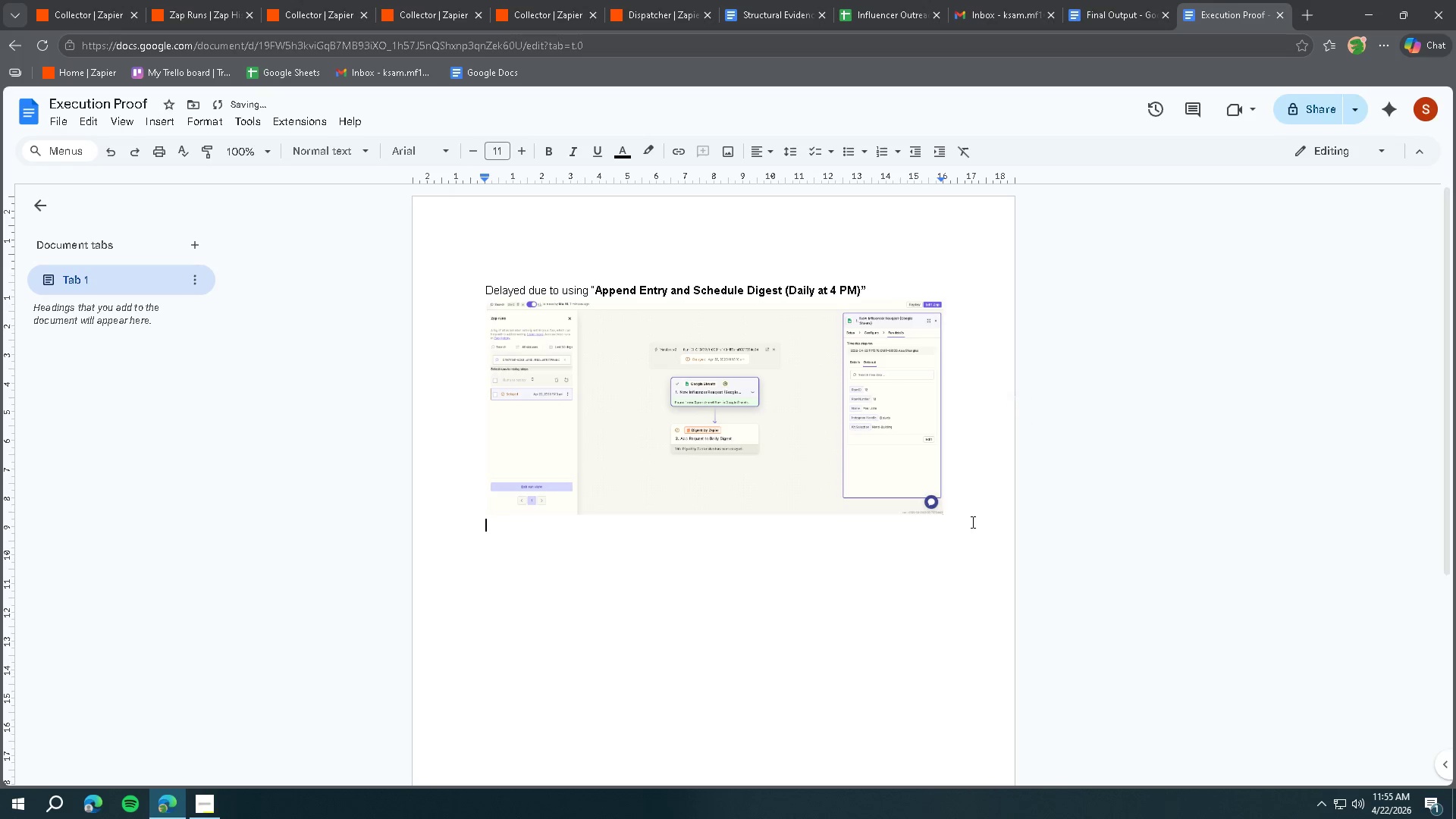 
key(Enter)
 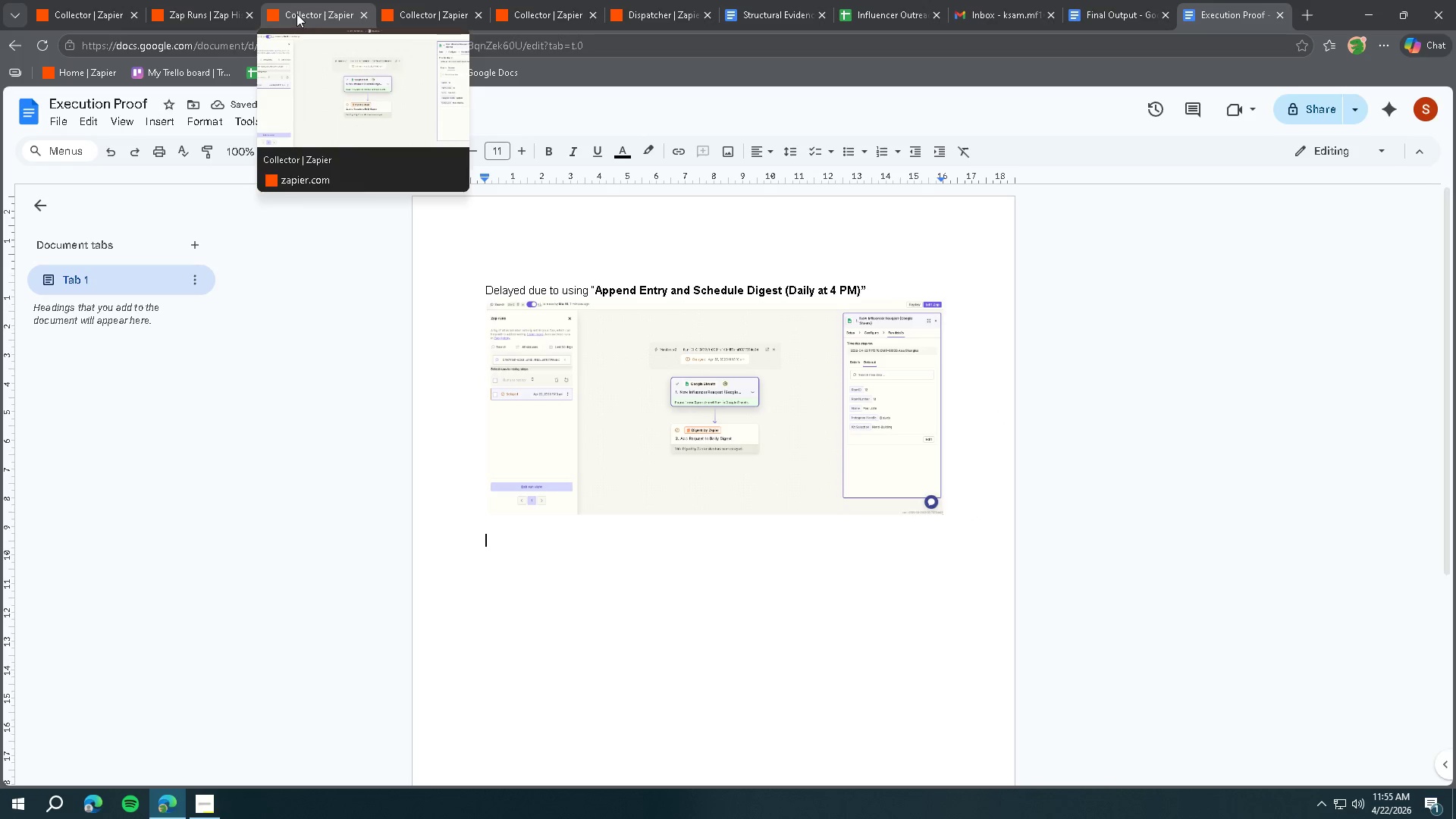 
left_click([297, 14])
 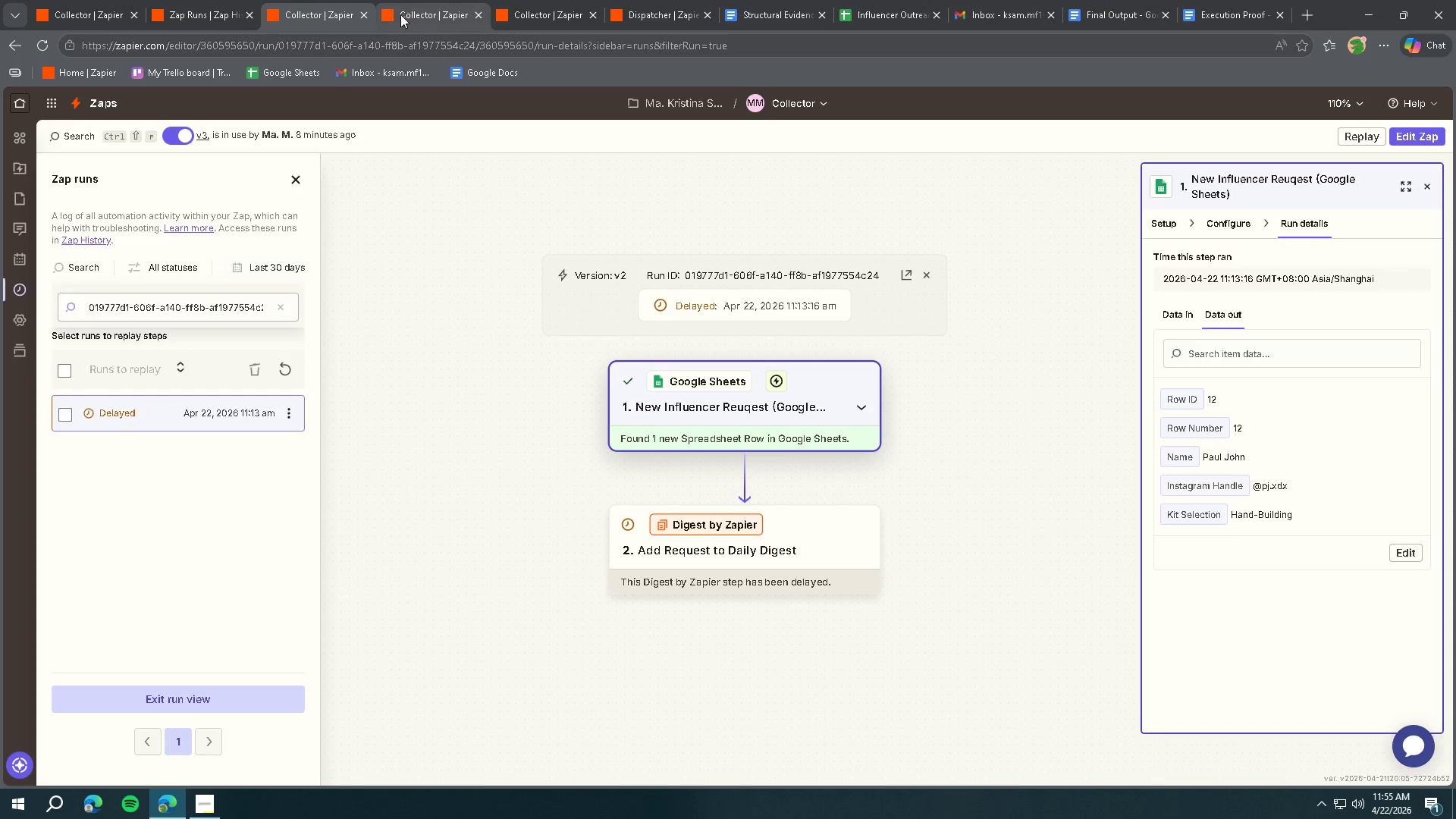 
left_click([400, 14])
 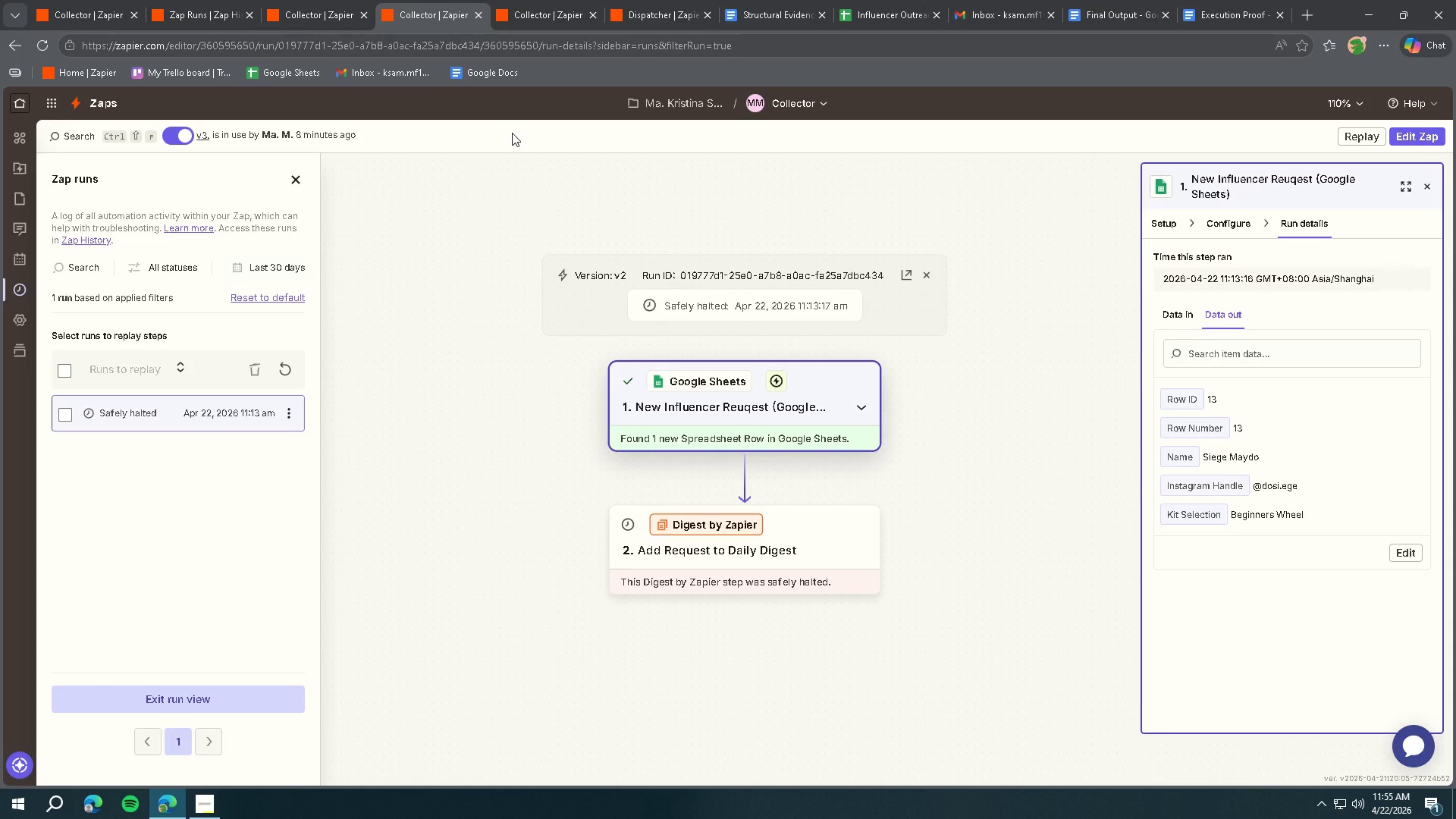 
key(Meta+Shift+S)
 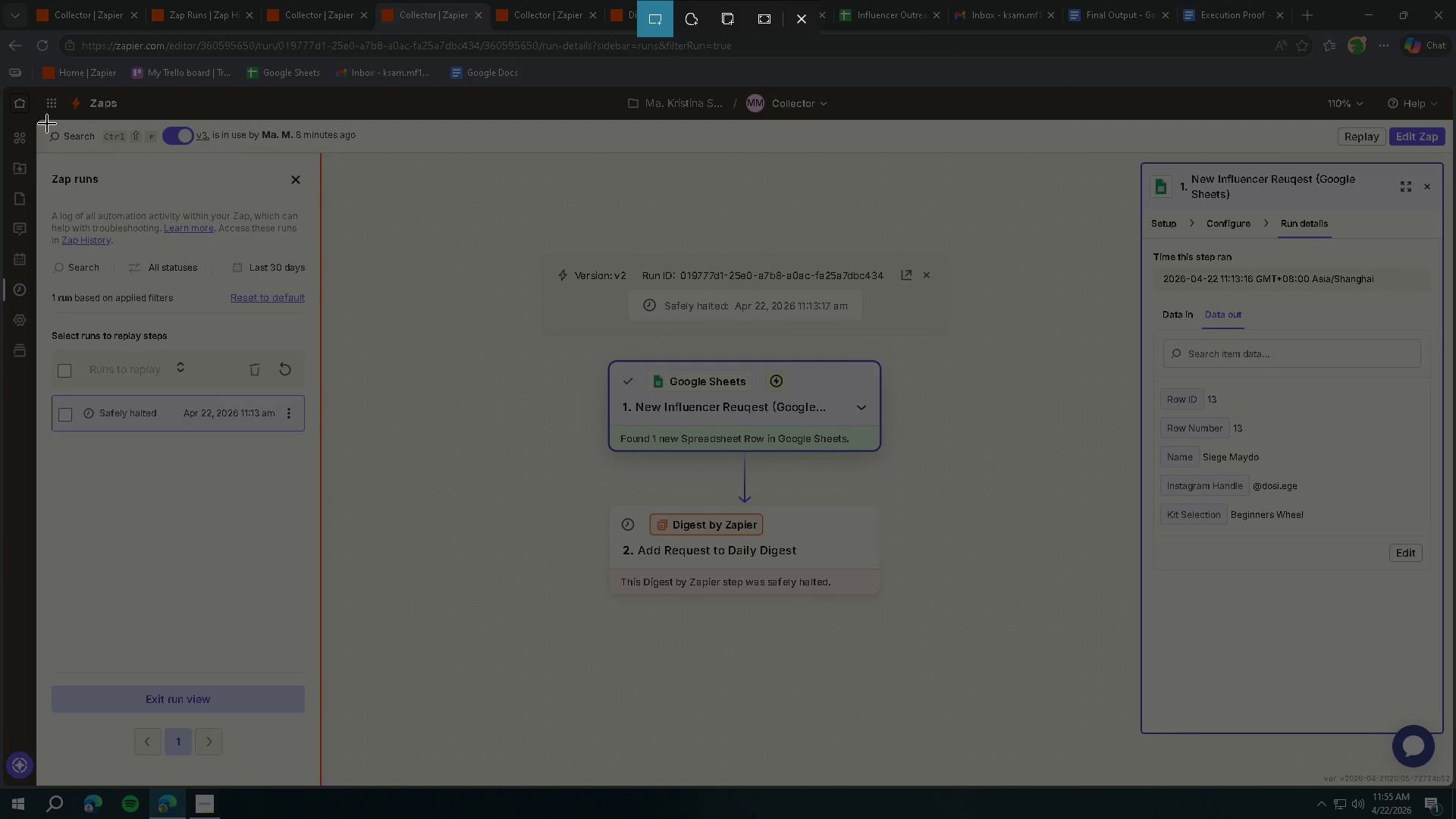 
left_click_drag(start_coordinate=[42, 124], to_coordinate=[1451, 787])
 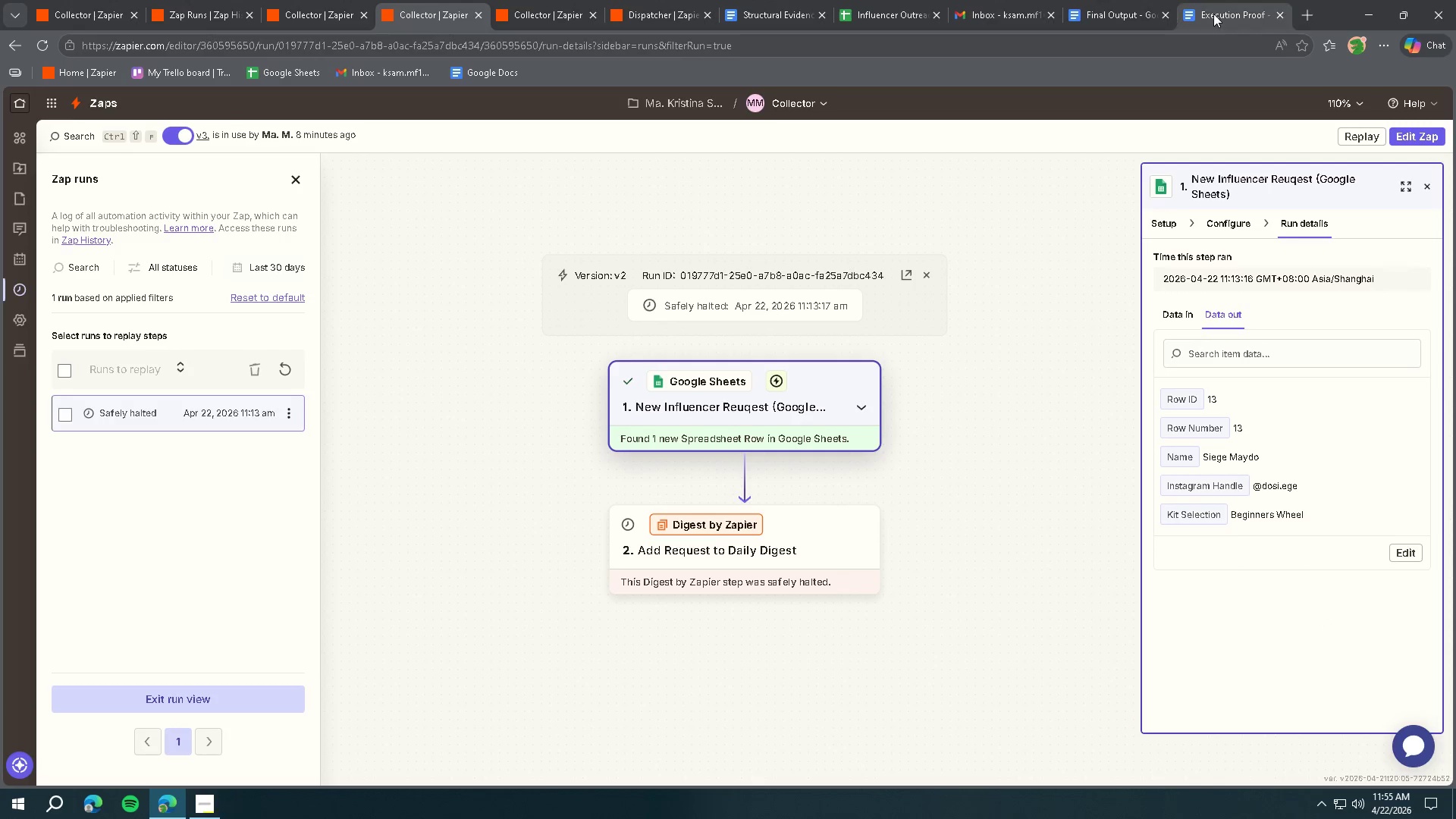 
left_click([1213, 13])
 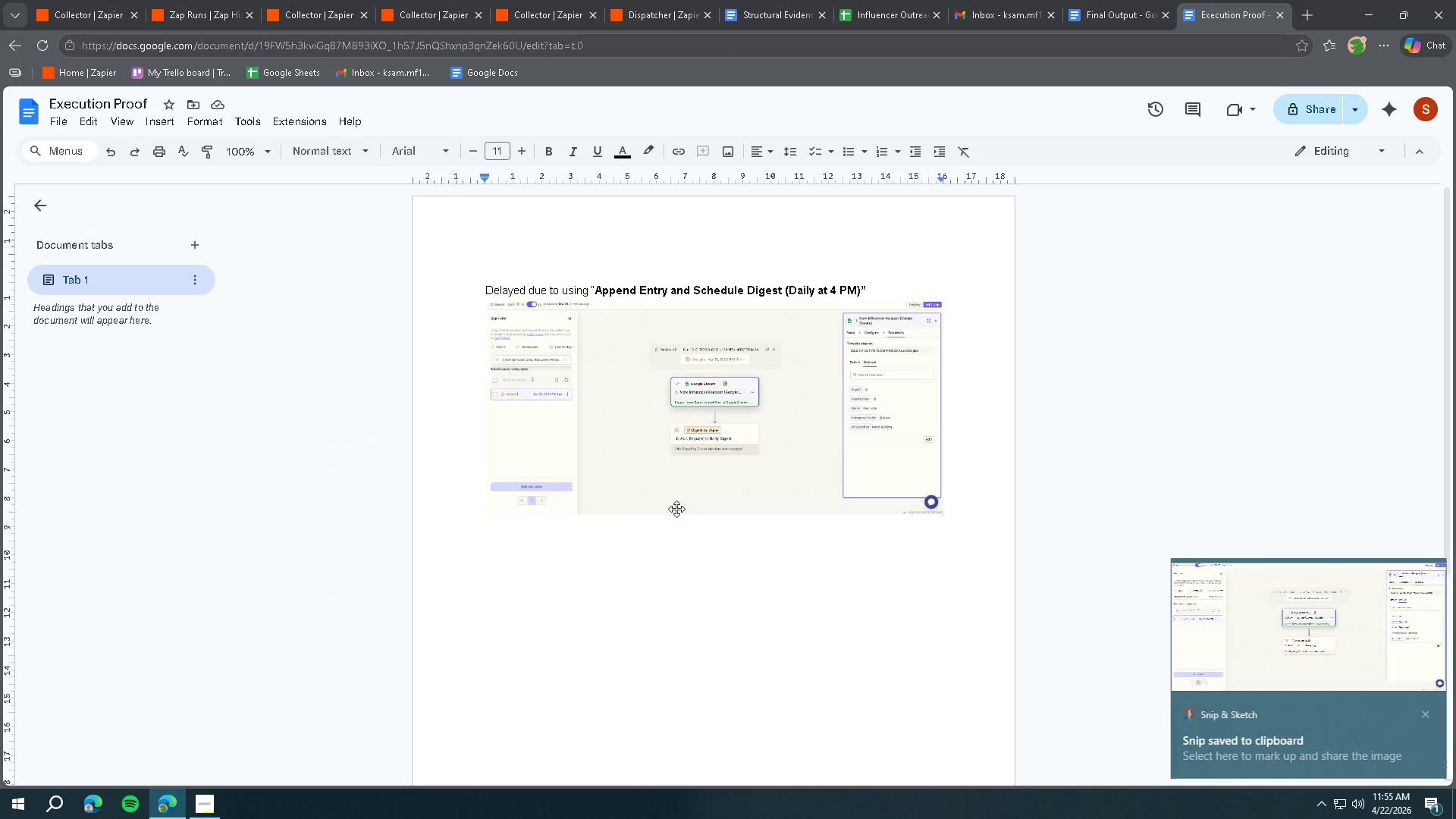 
key(Control+V)
 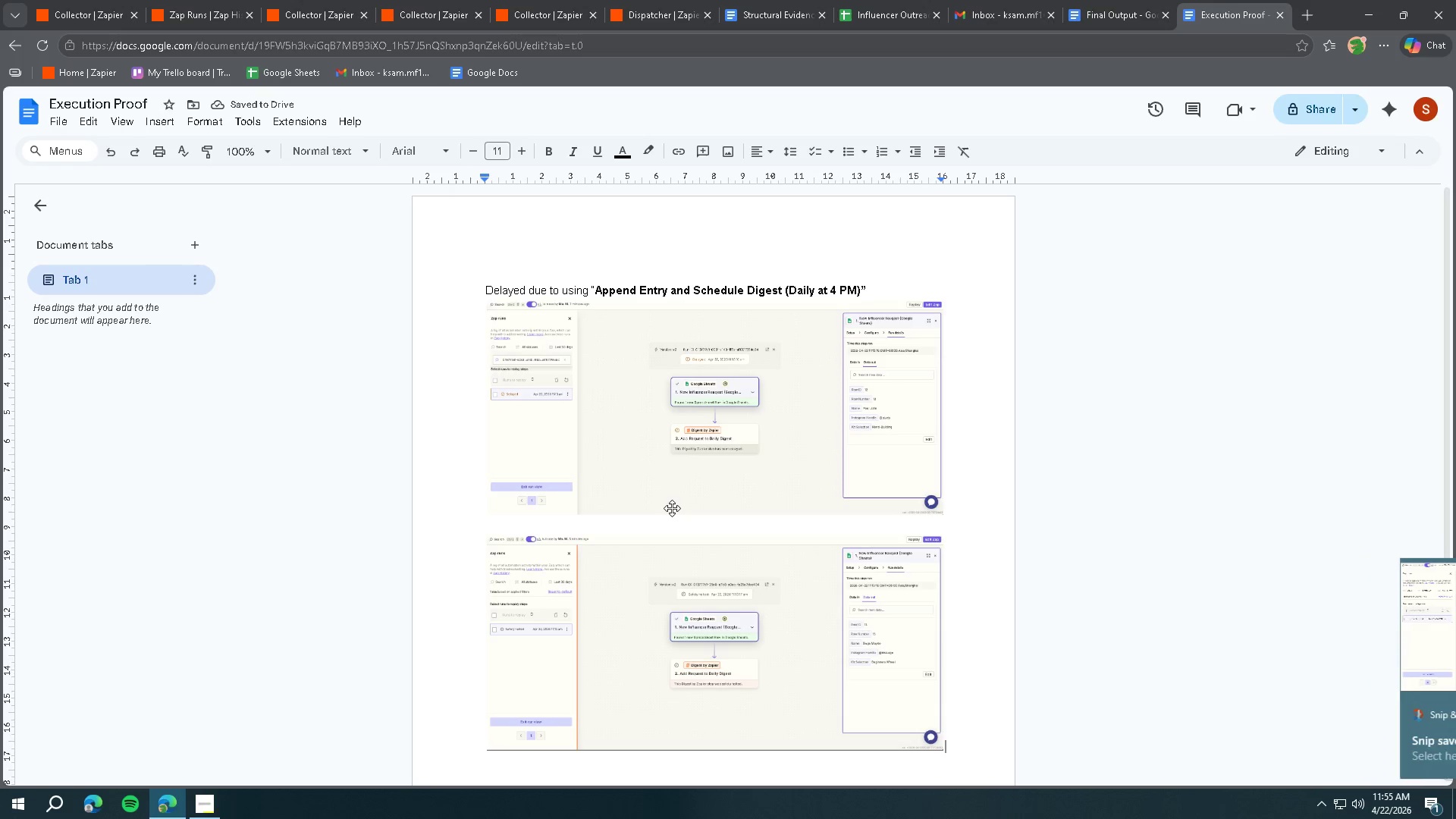 
wait(6.84)
 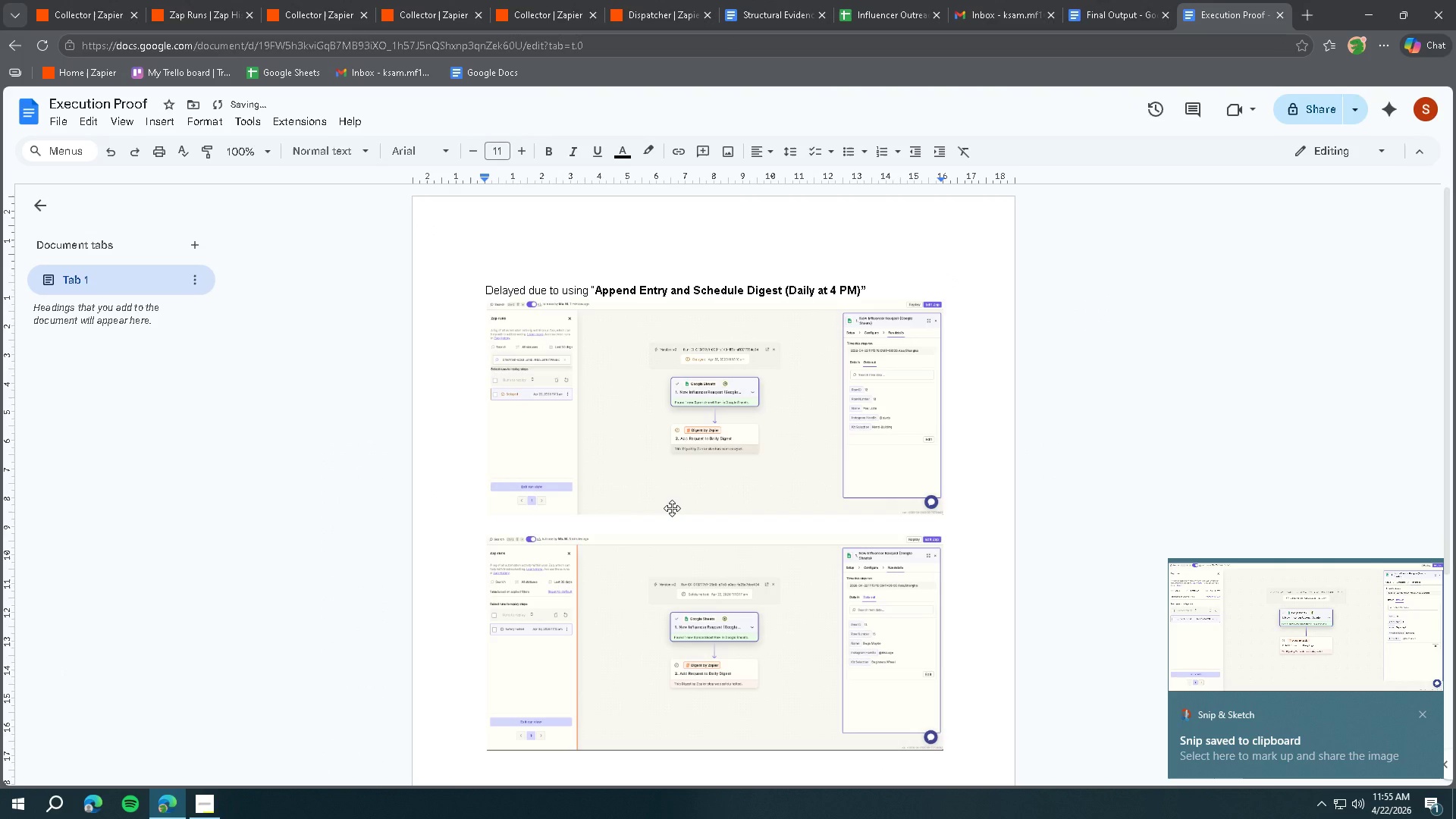 
left_click([414, 20])
 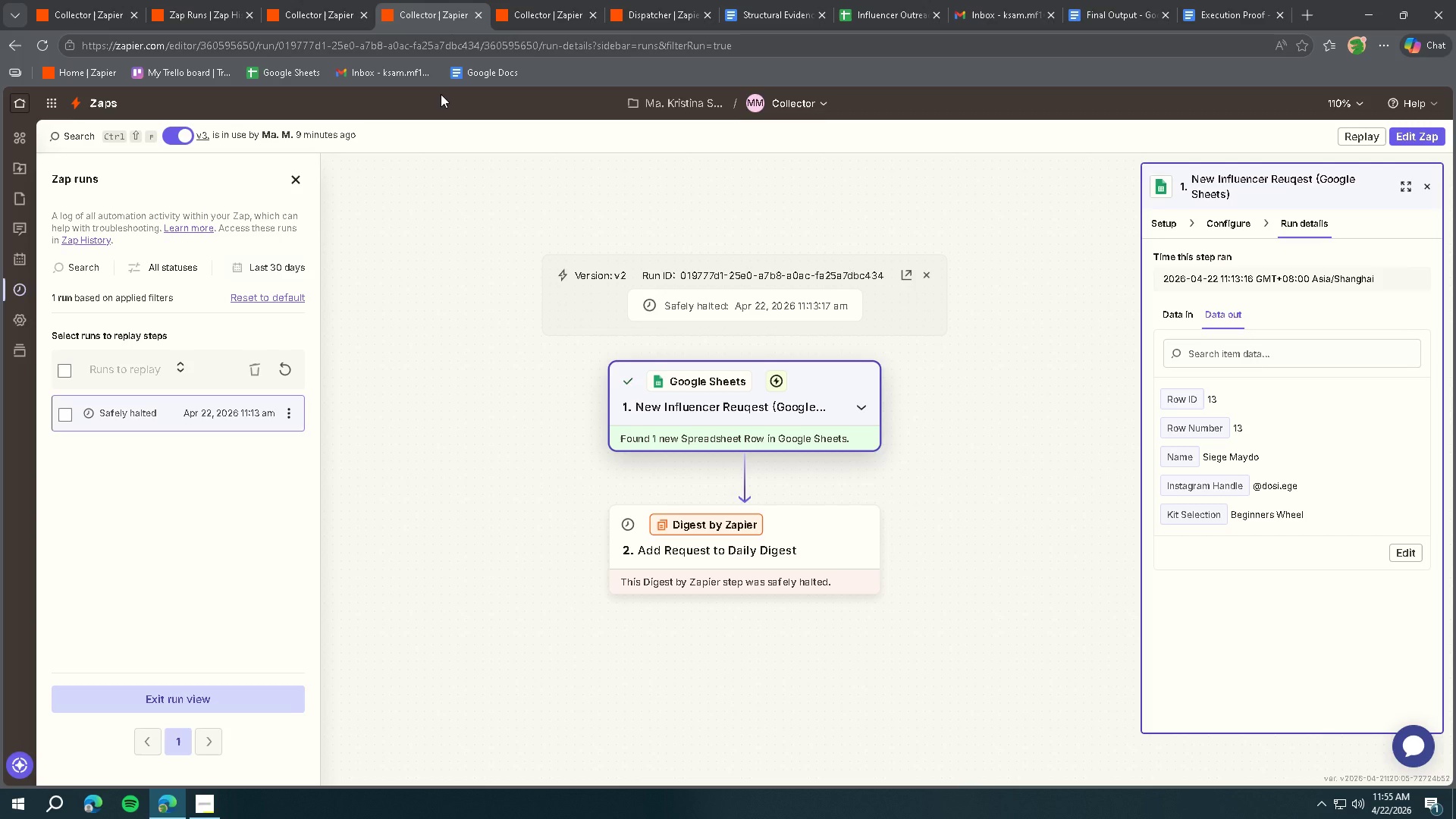 
wait(23.81)
 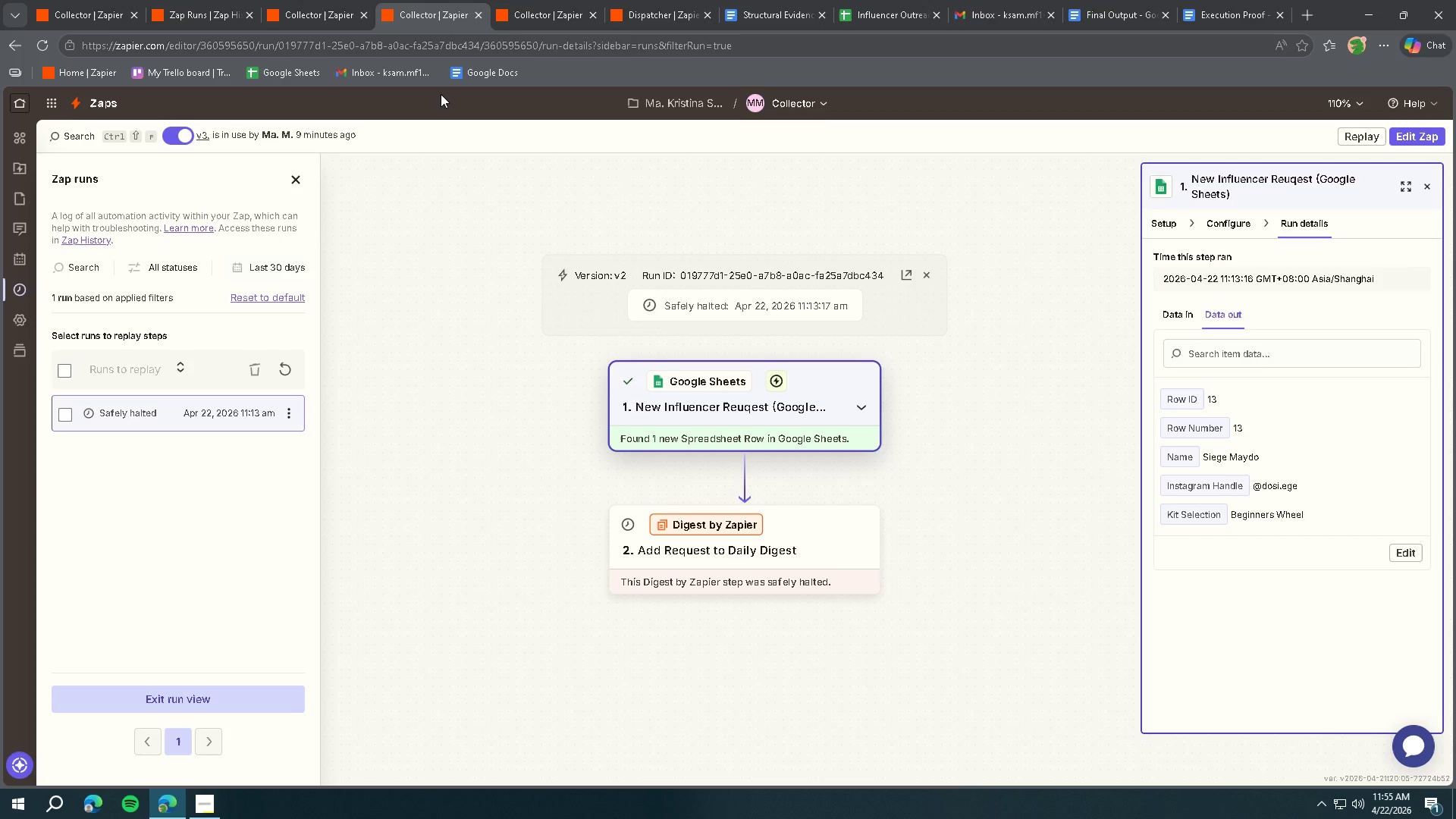 
left_click([1222, 15])
 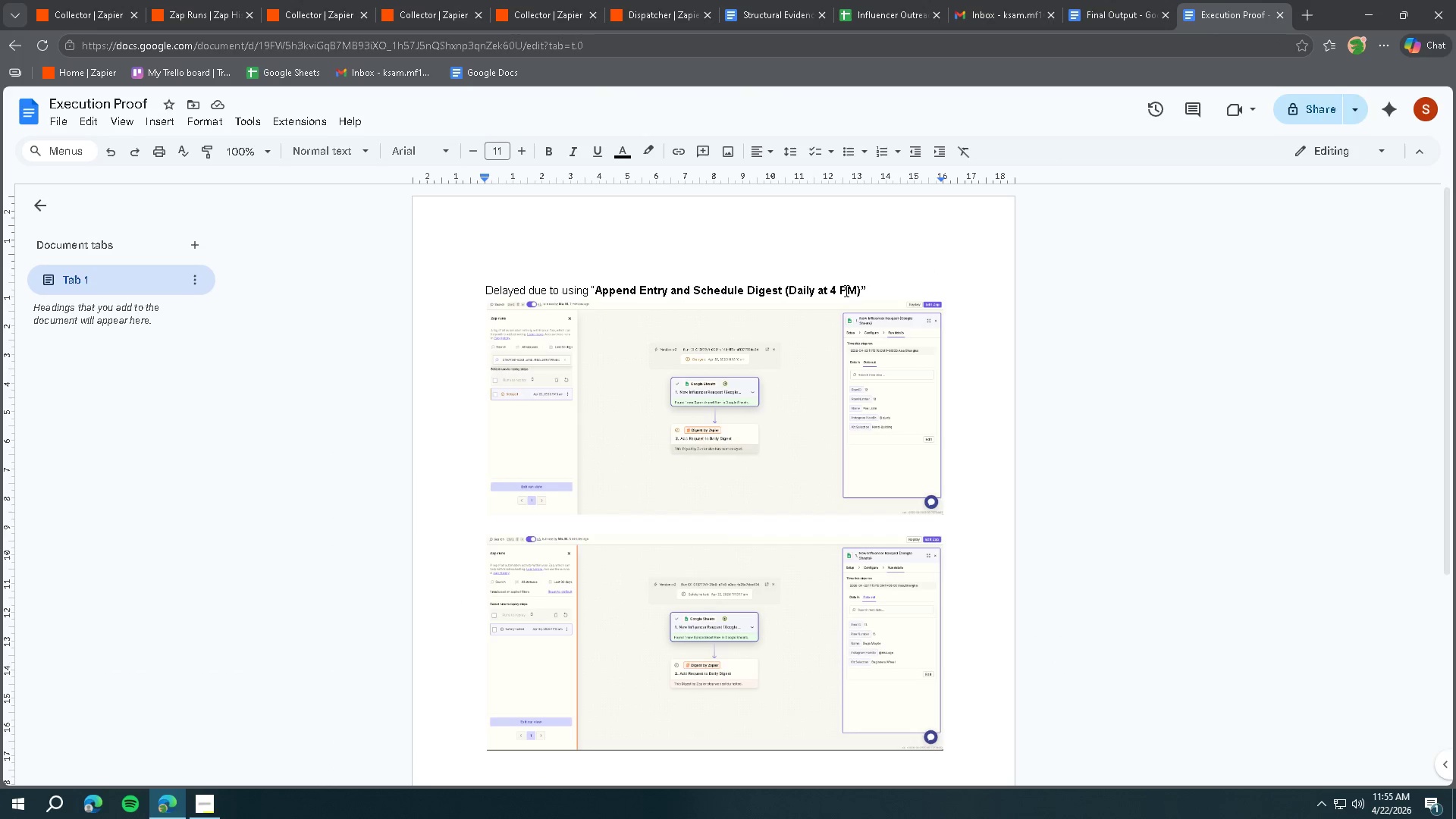 
left_click_drag(start_coordinate=[871, 288], to_coordinate=[485, 290])
 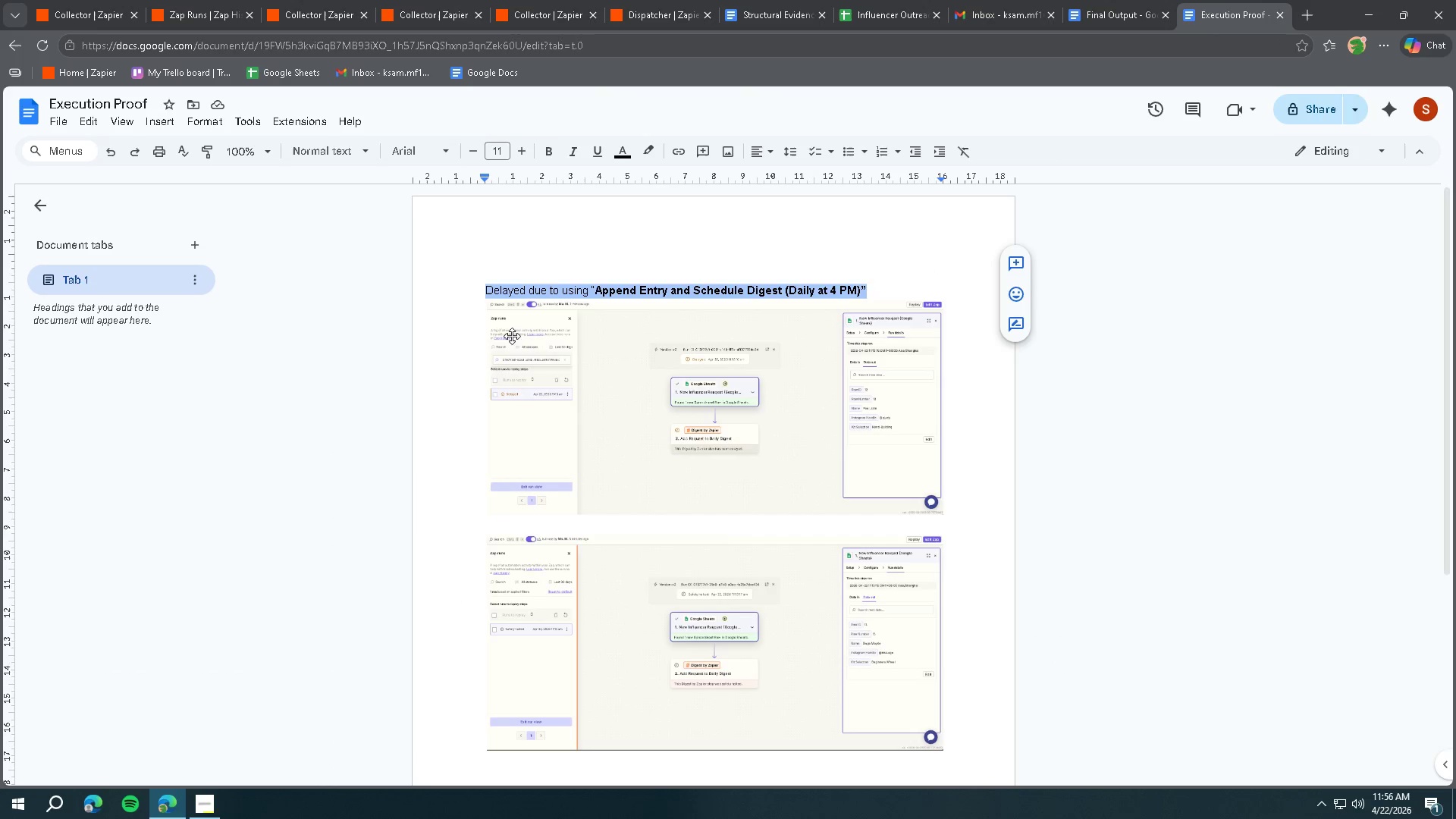 
key(Control+ControlLeft)
 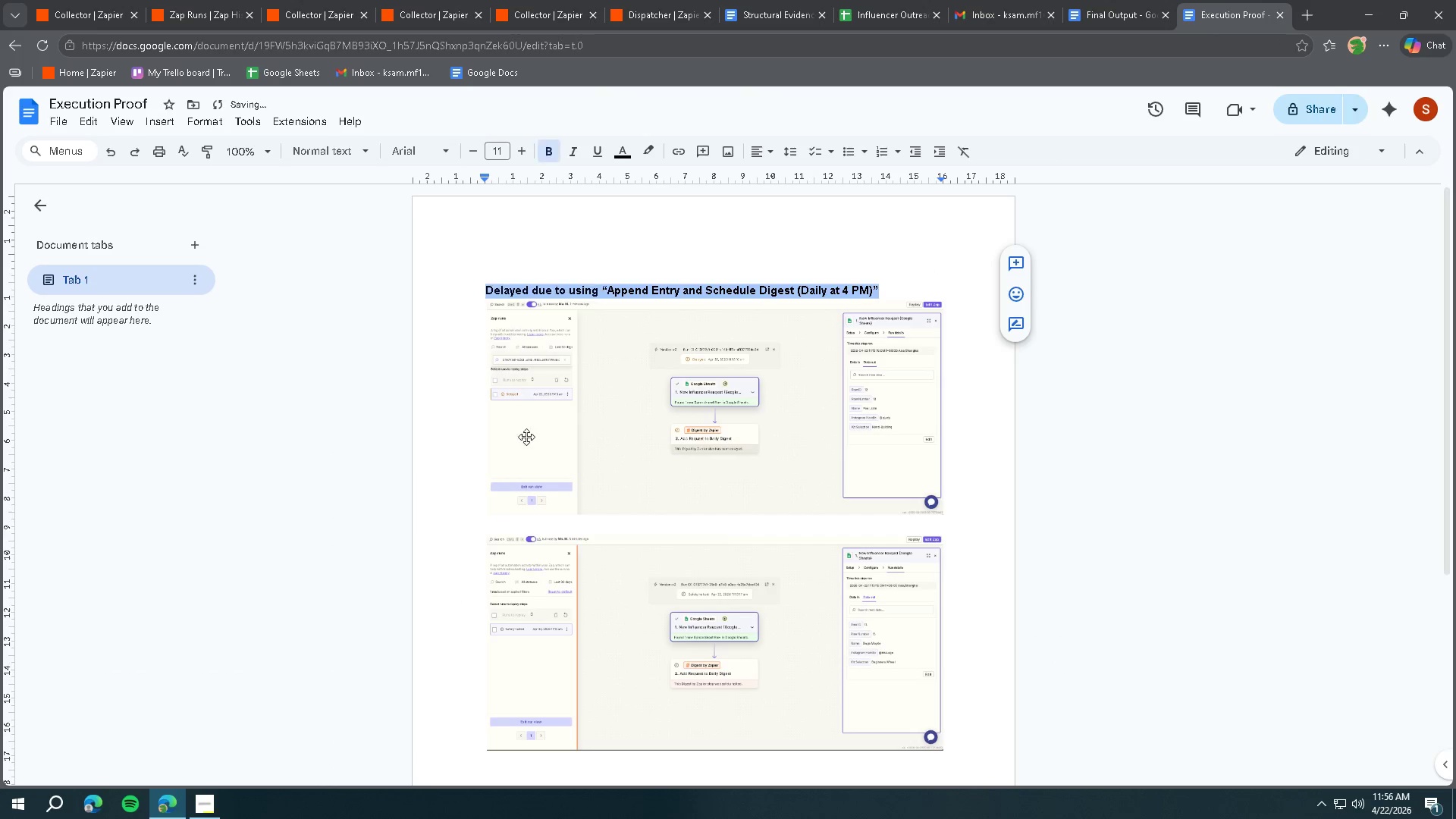 
key(Control+B)
 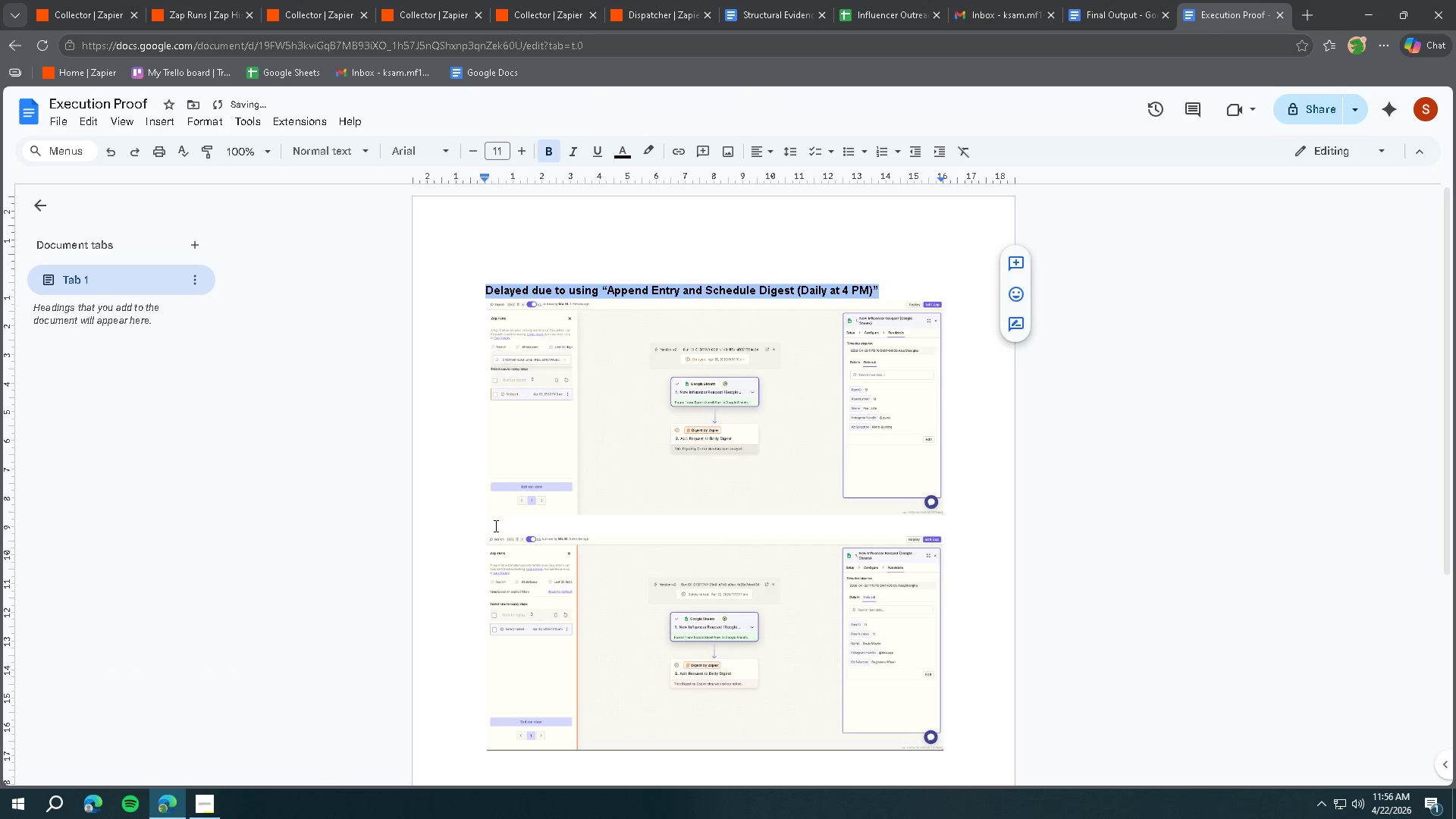 
left_click([494, 526])
 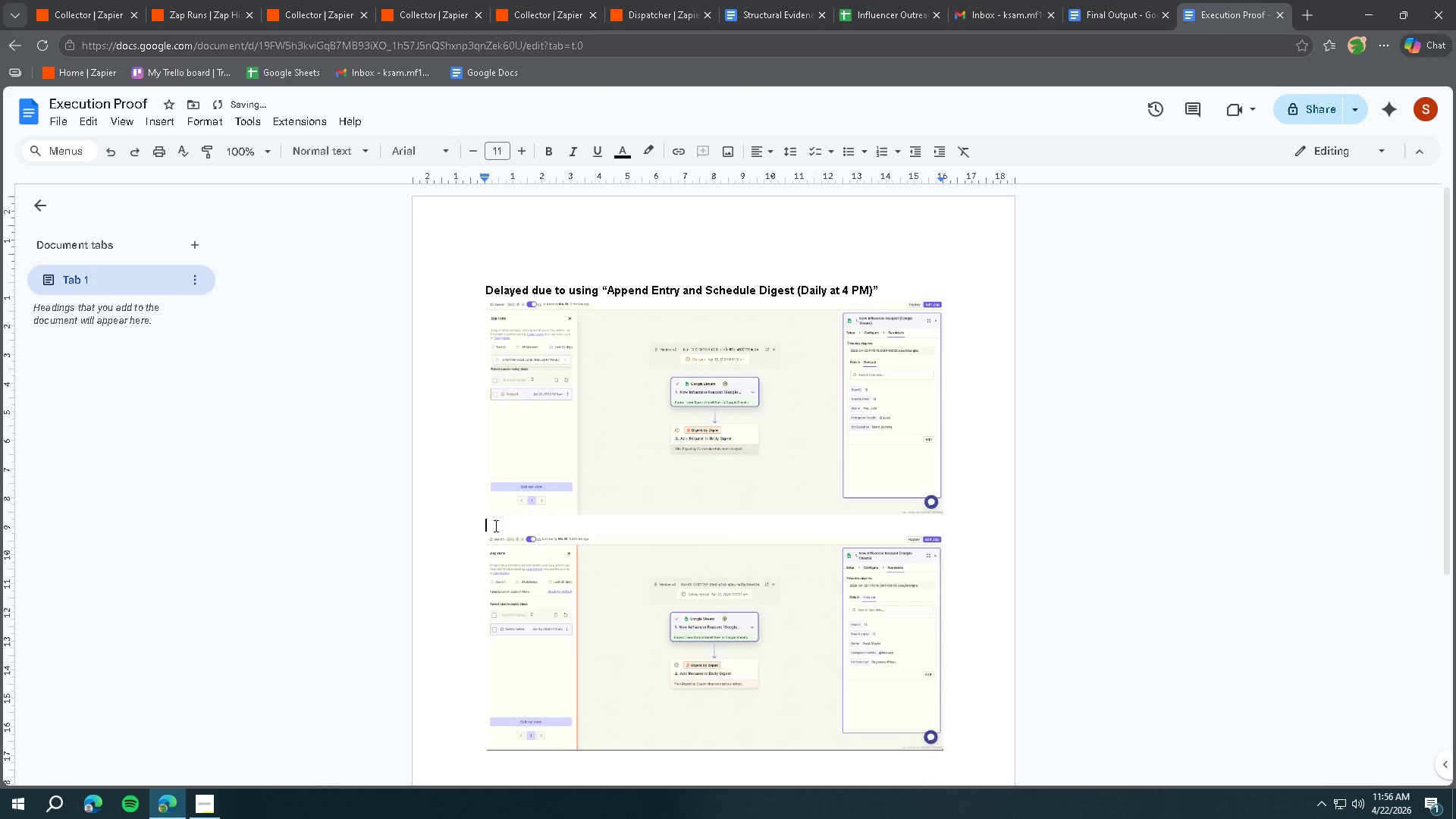 
key(Enter)
 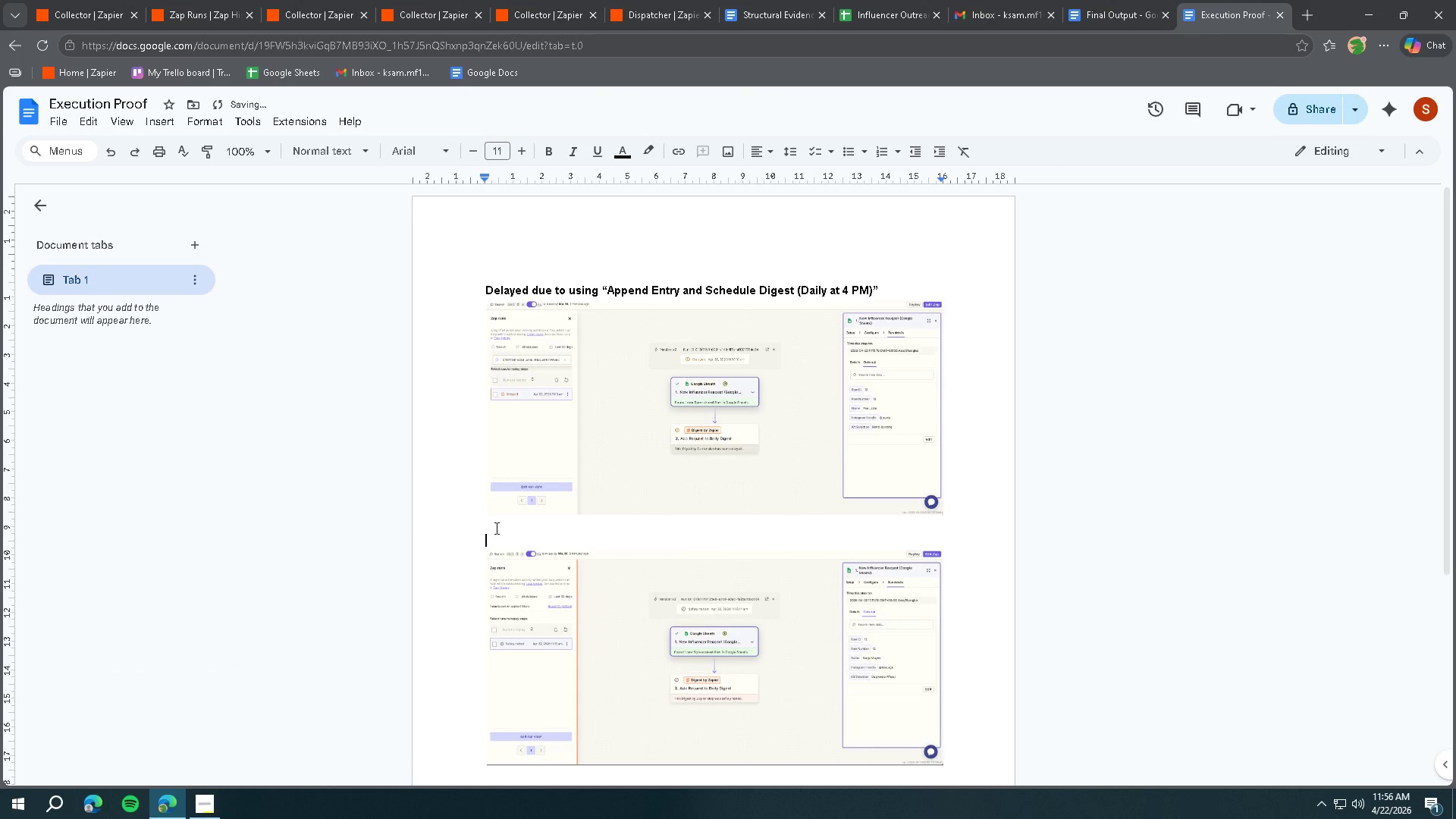 
key(Control+ControlLeft)
 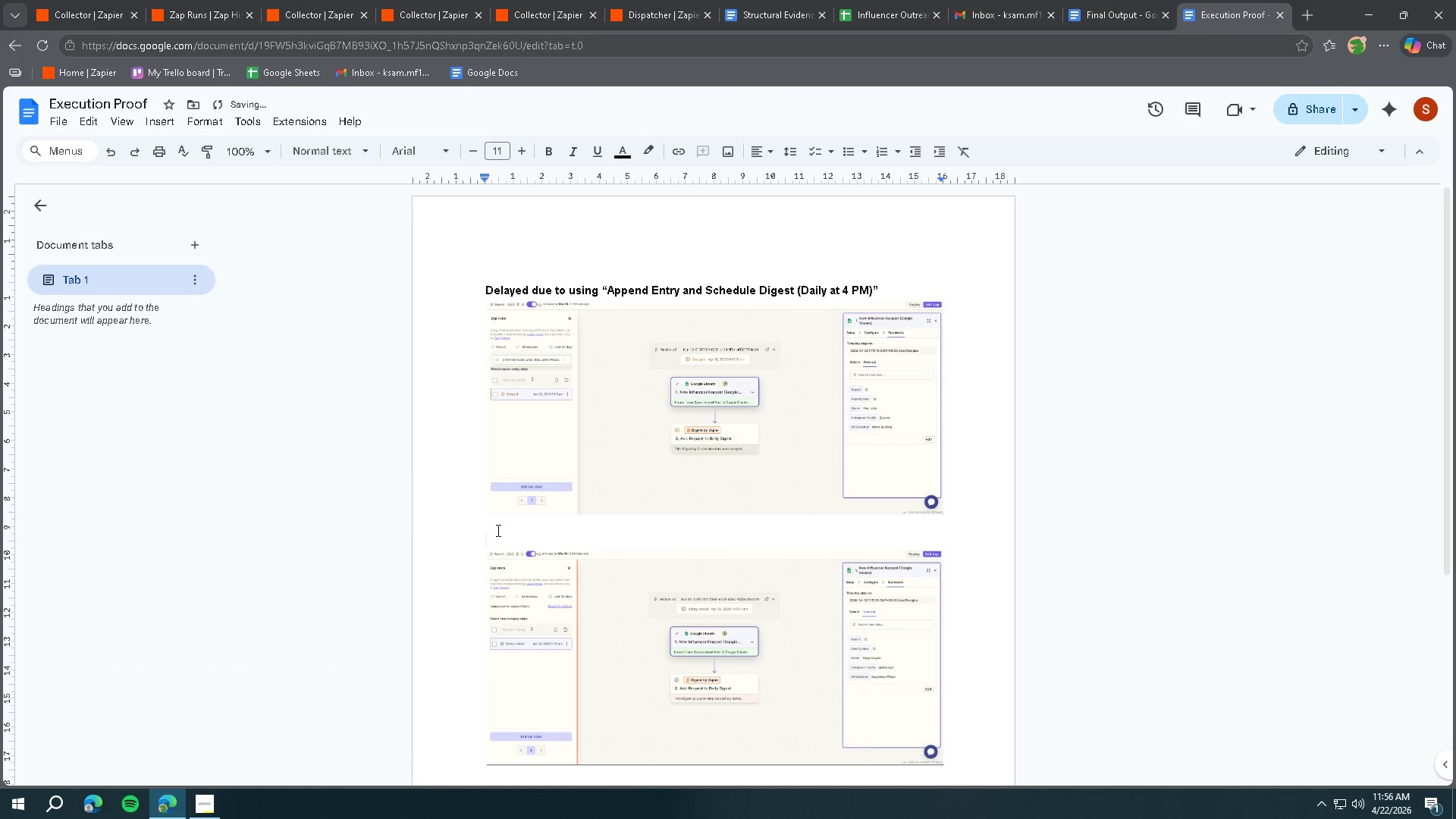 
key(Control+B)
 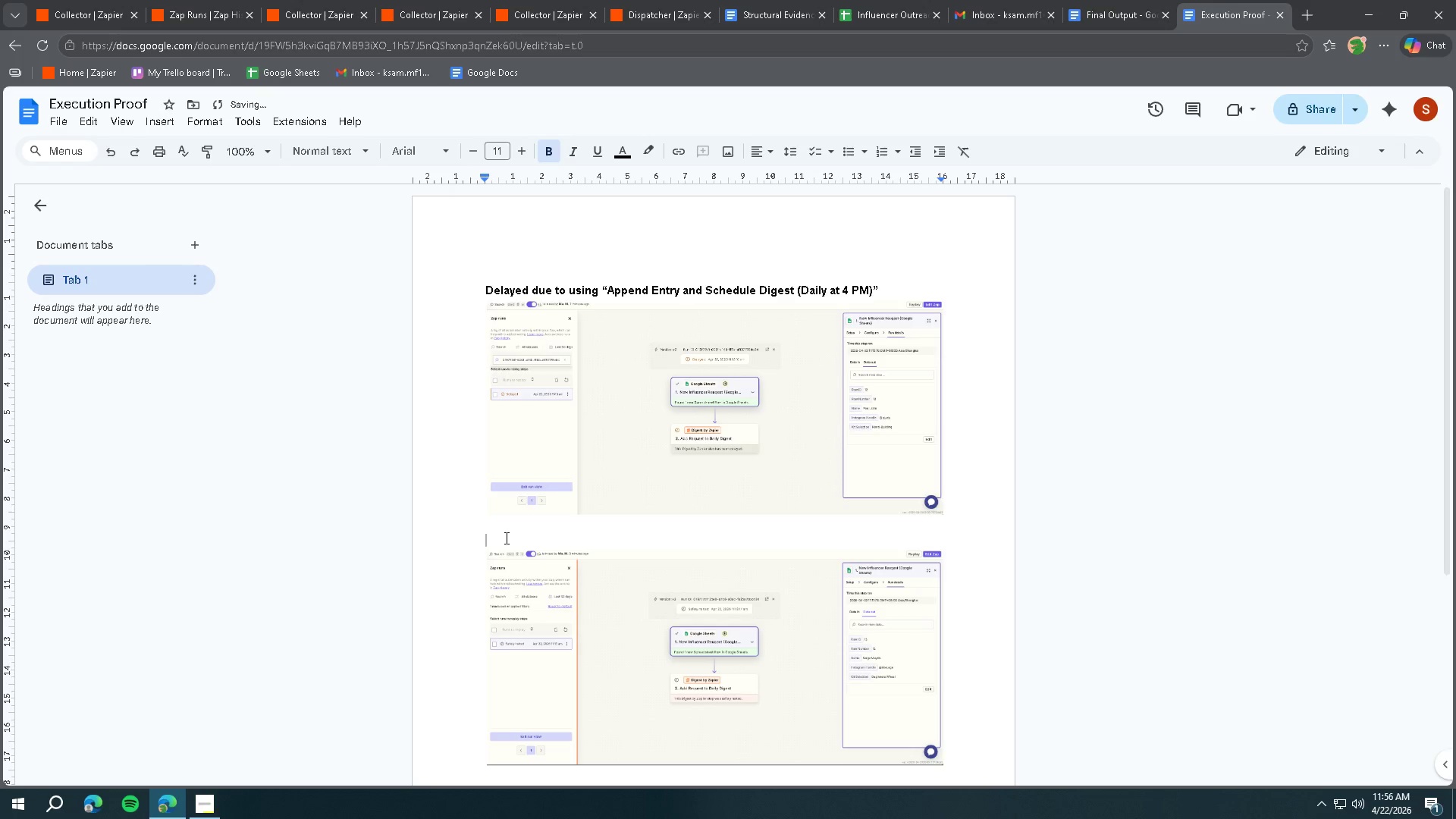 
key(Control+ControlLeft)
 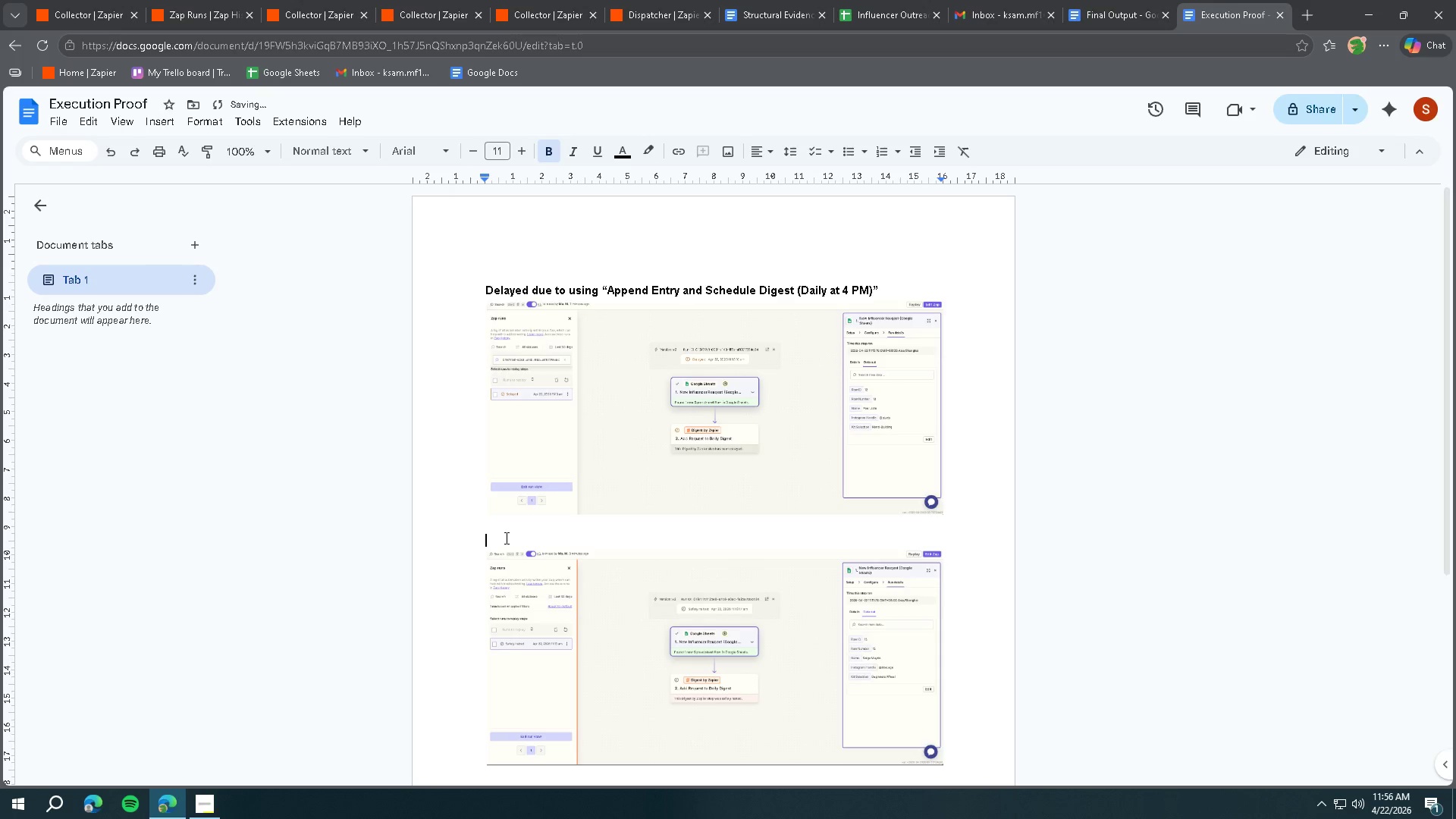 
key(Control+V)
 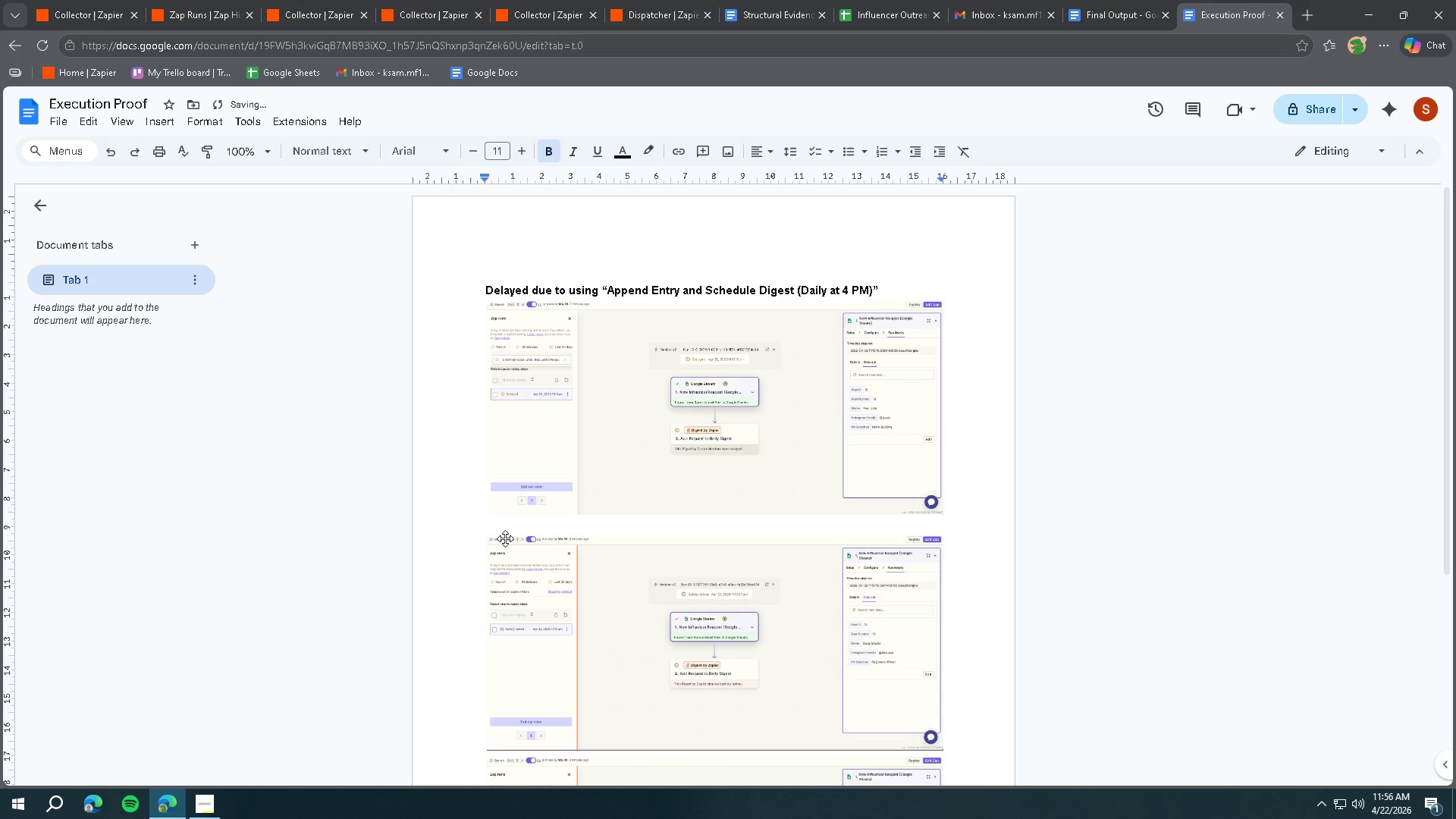 
key(Control+ControlLeft)
 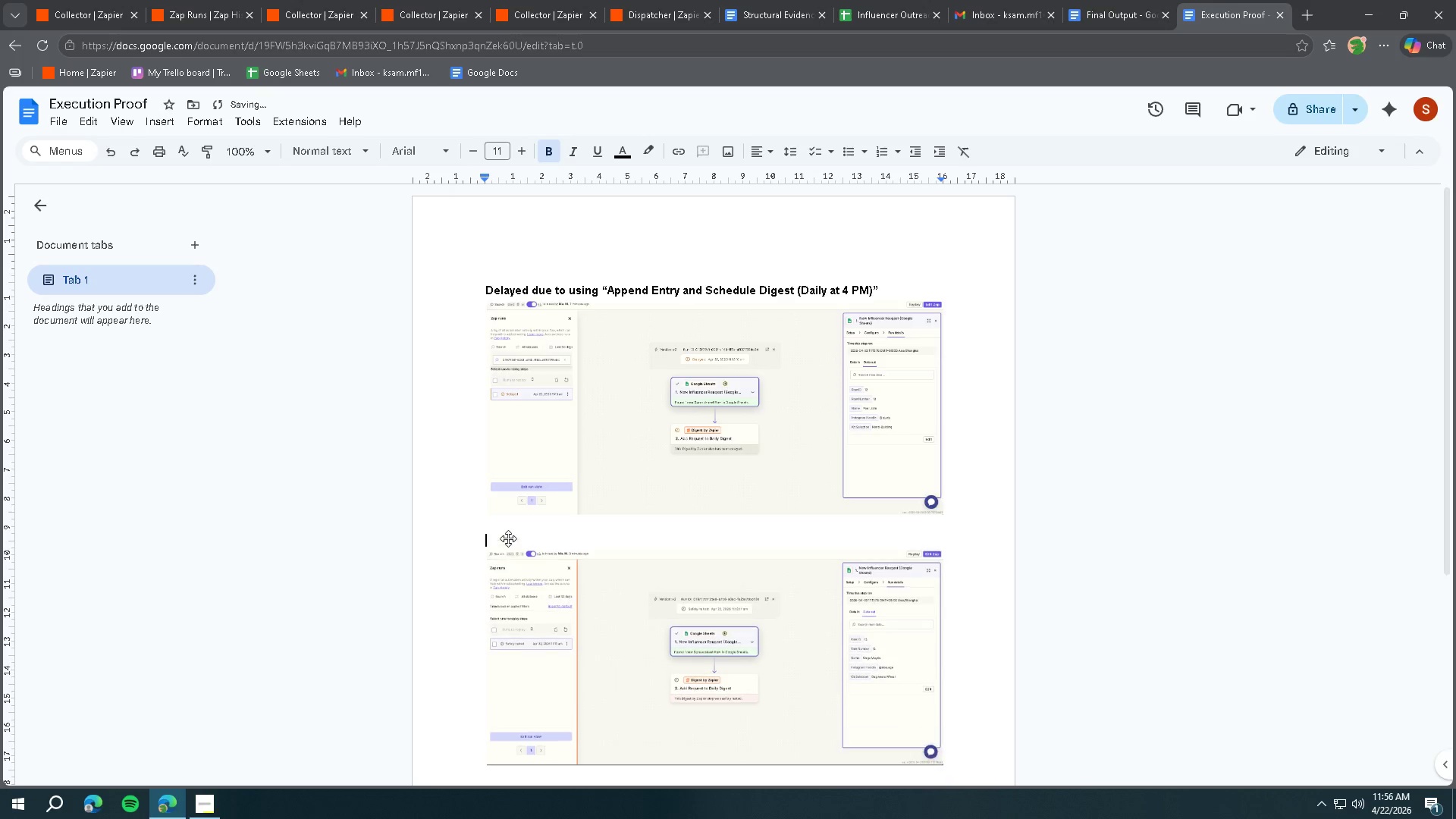 
key(Control+Z)
 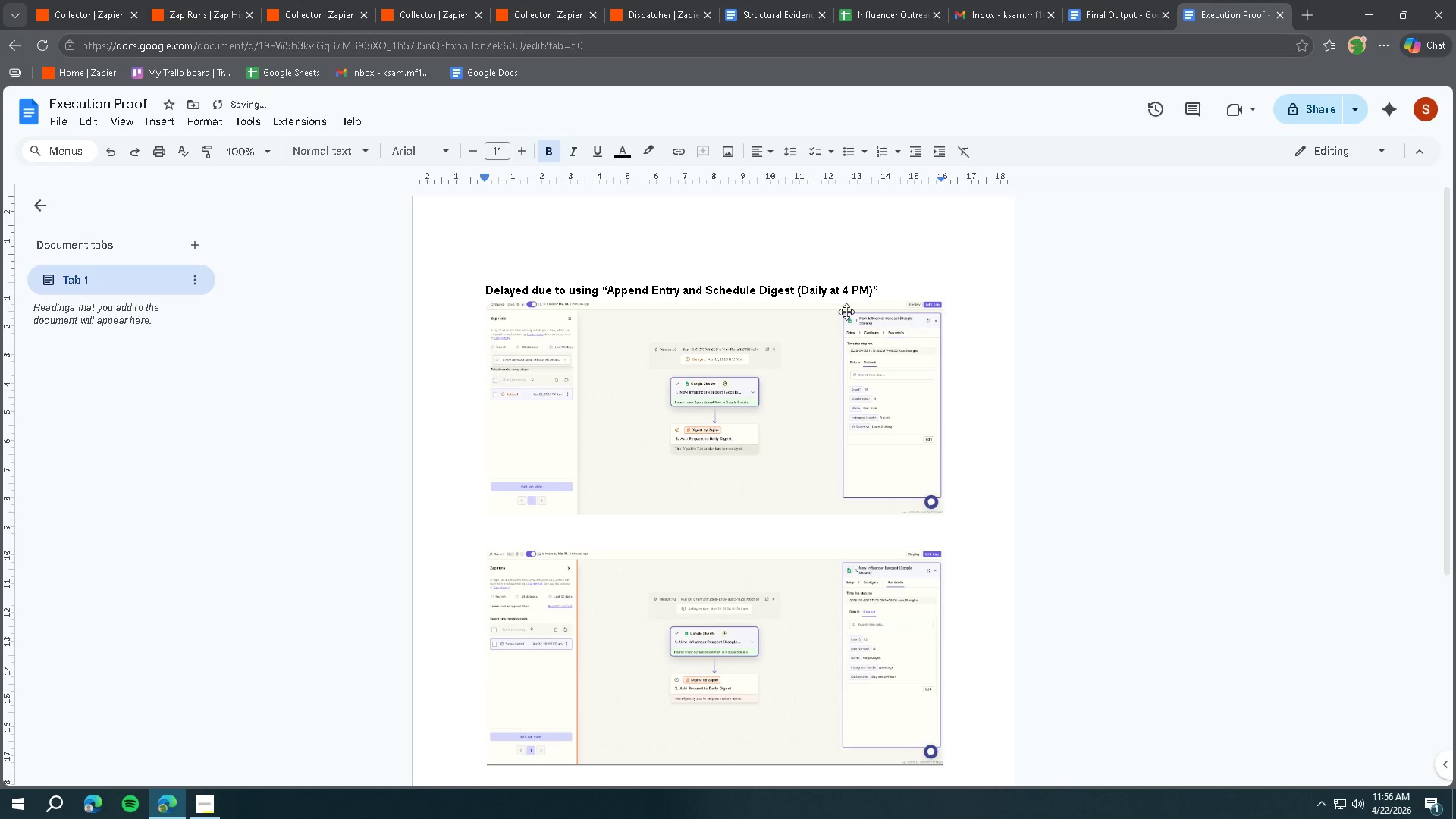 
double_click([841, 293])
 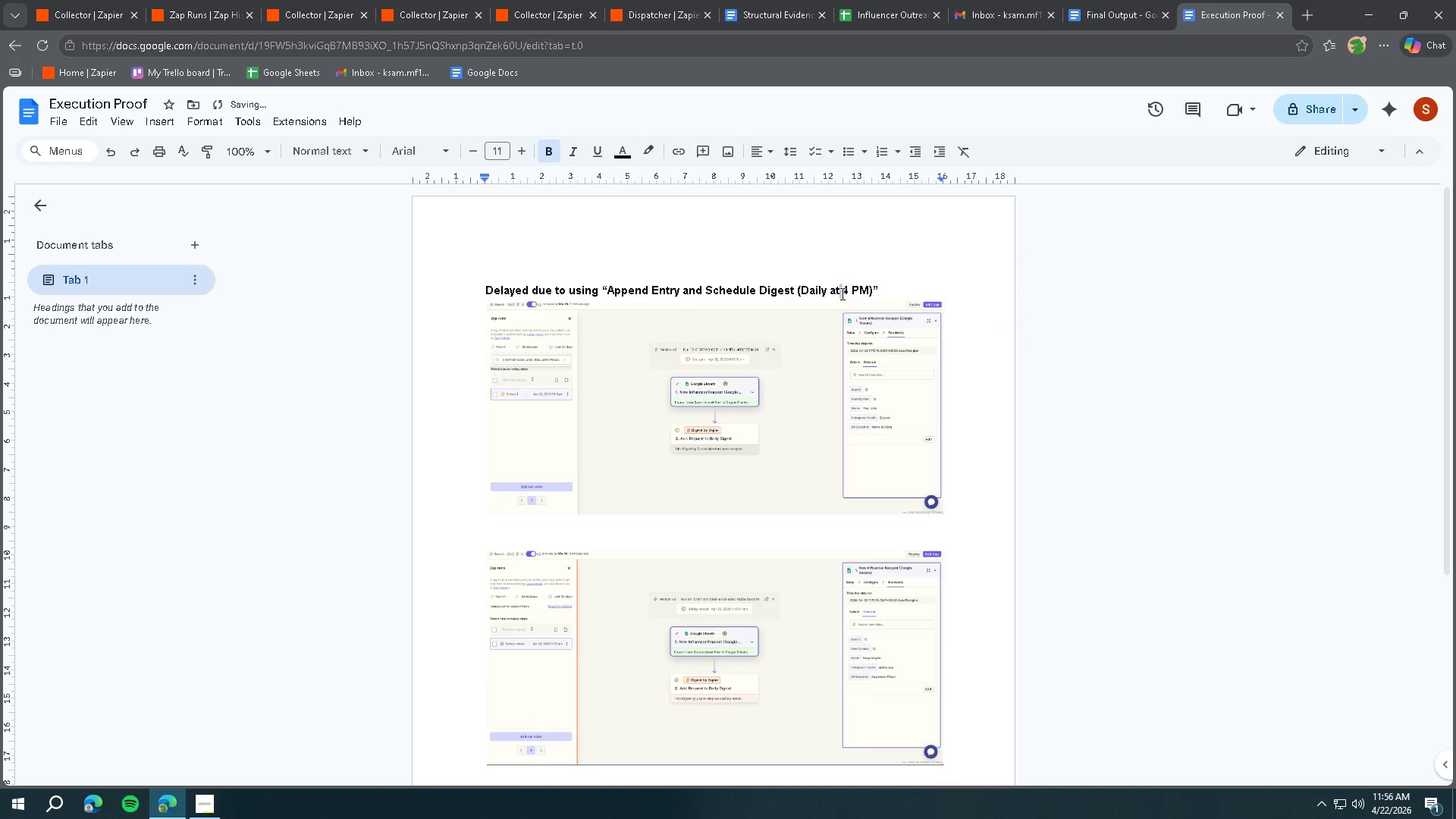 
triple_click([841, 293])
 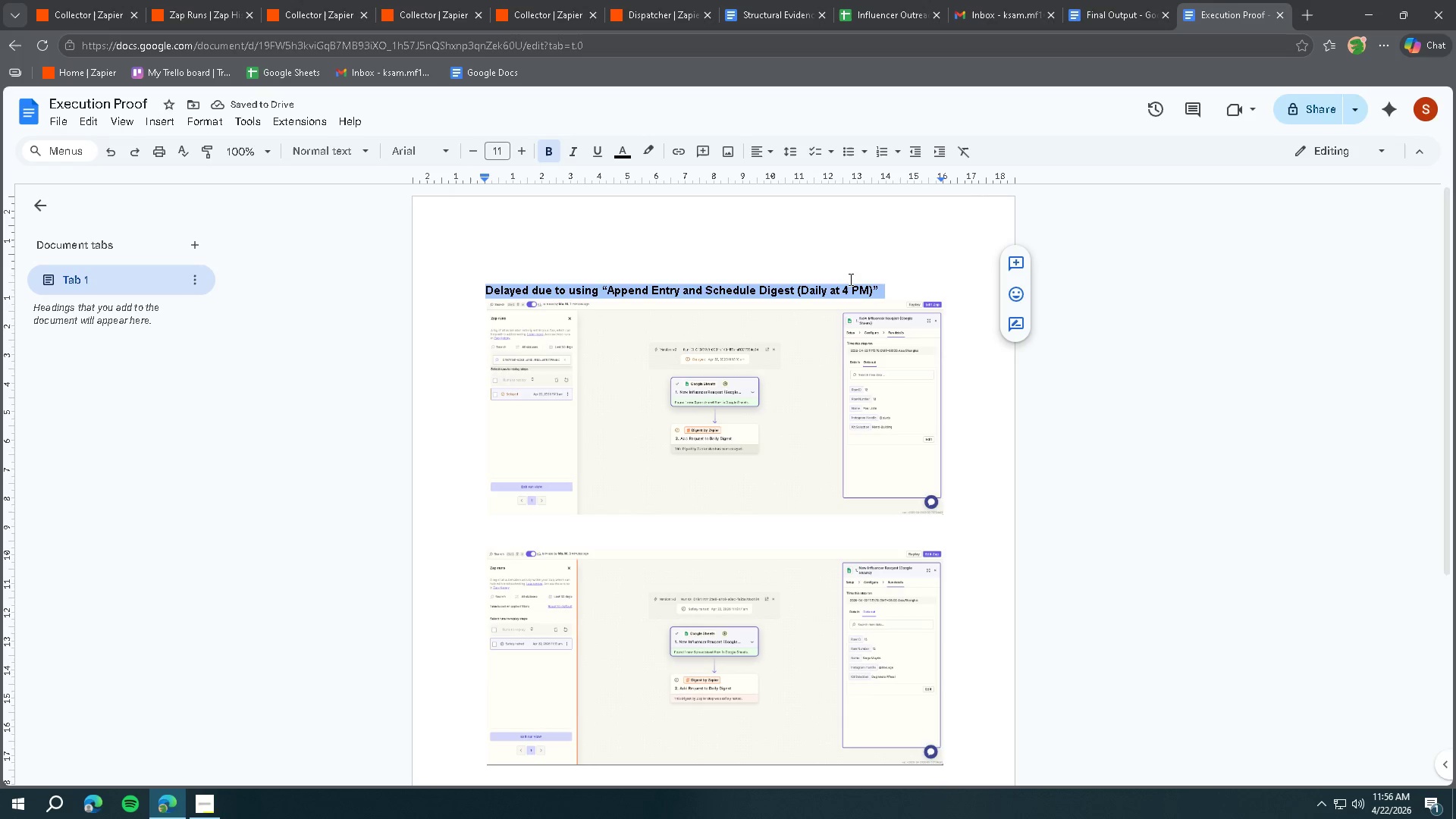 
left_click([904, 268])
 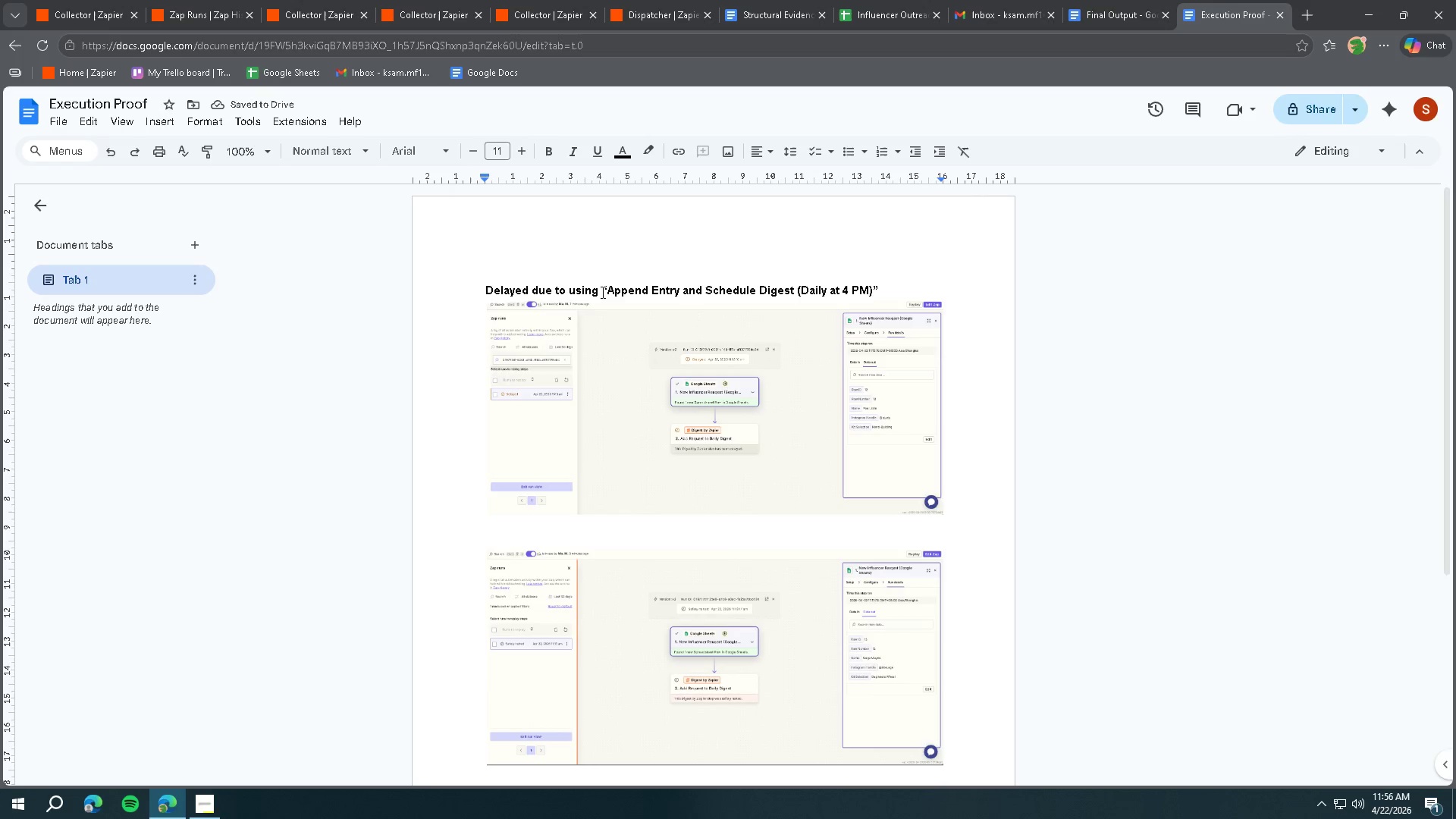 
left_click_drag(start_coordinate=[599, 291], to_coordinate=[475, 295])
 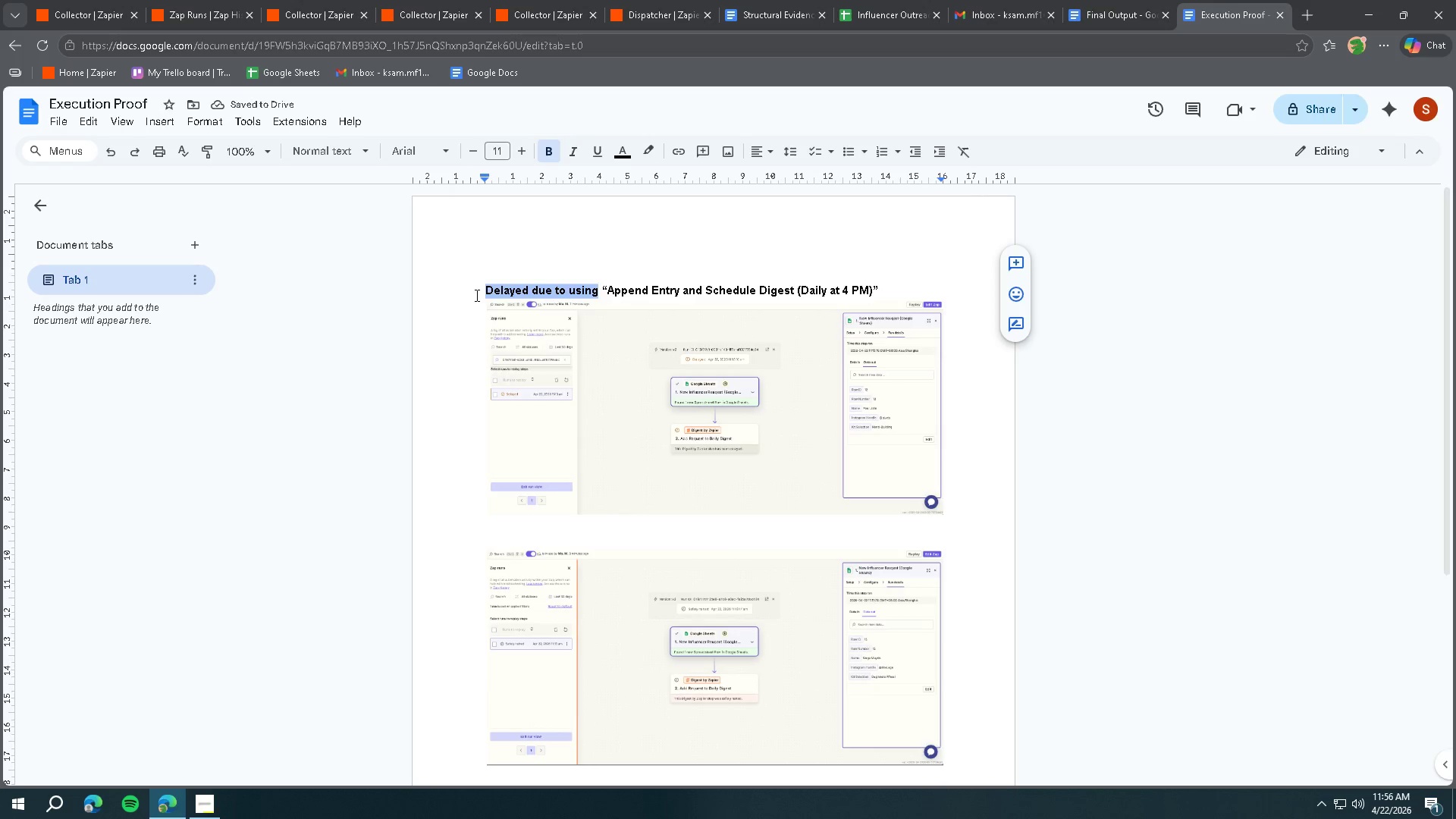 
key(Control+ControlLeft)
 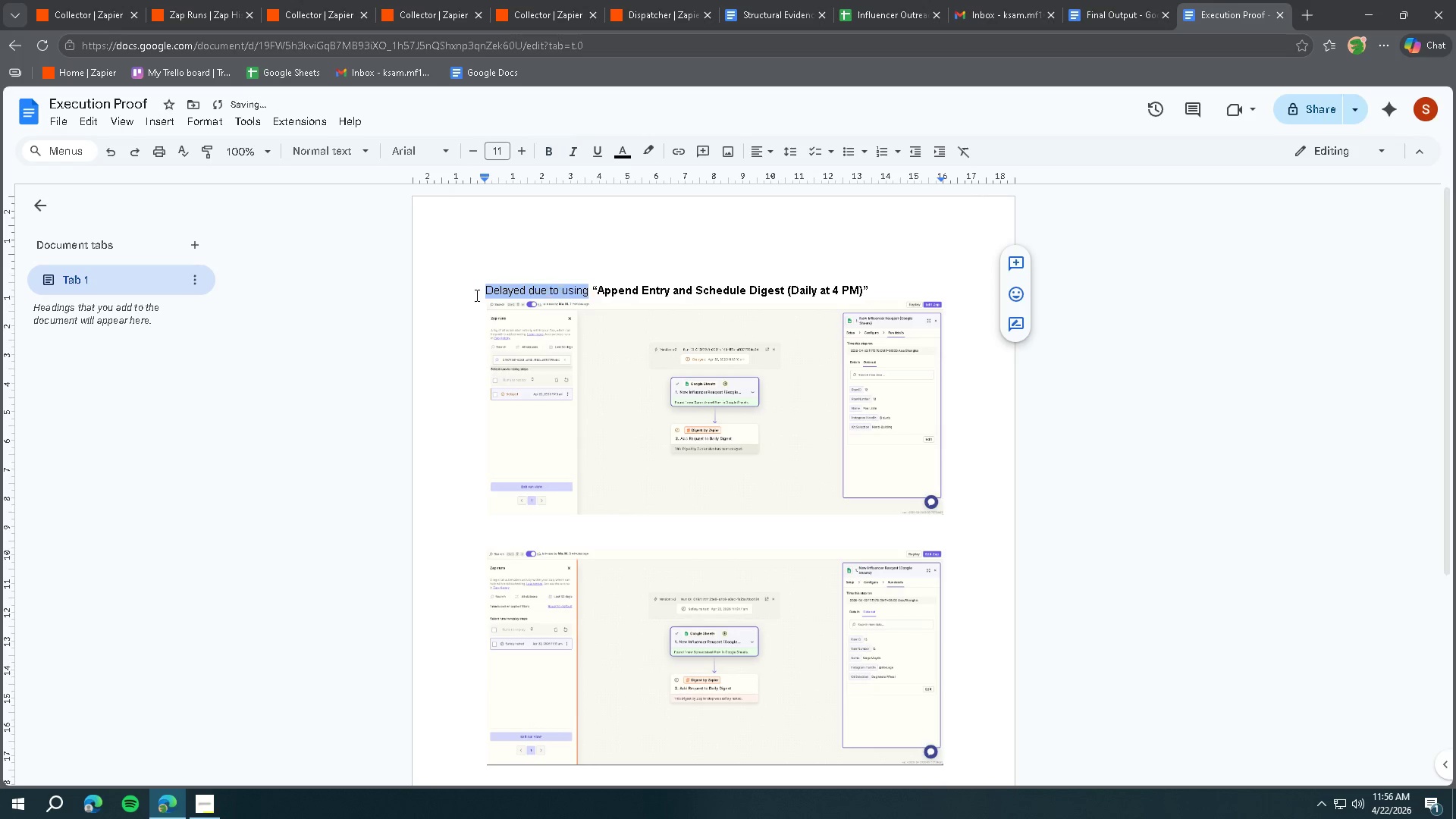 
key(Control+B)
 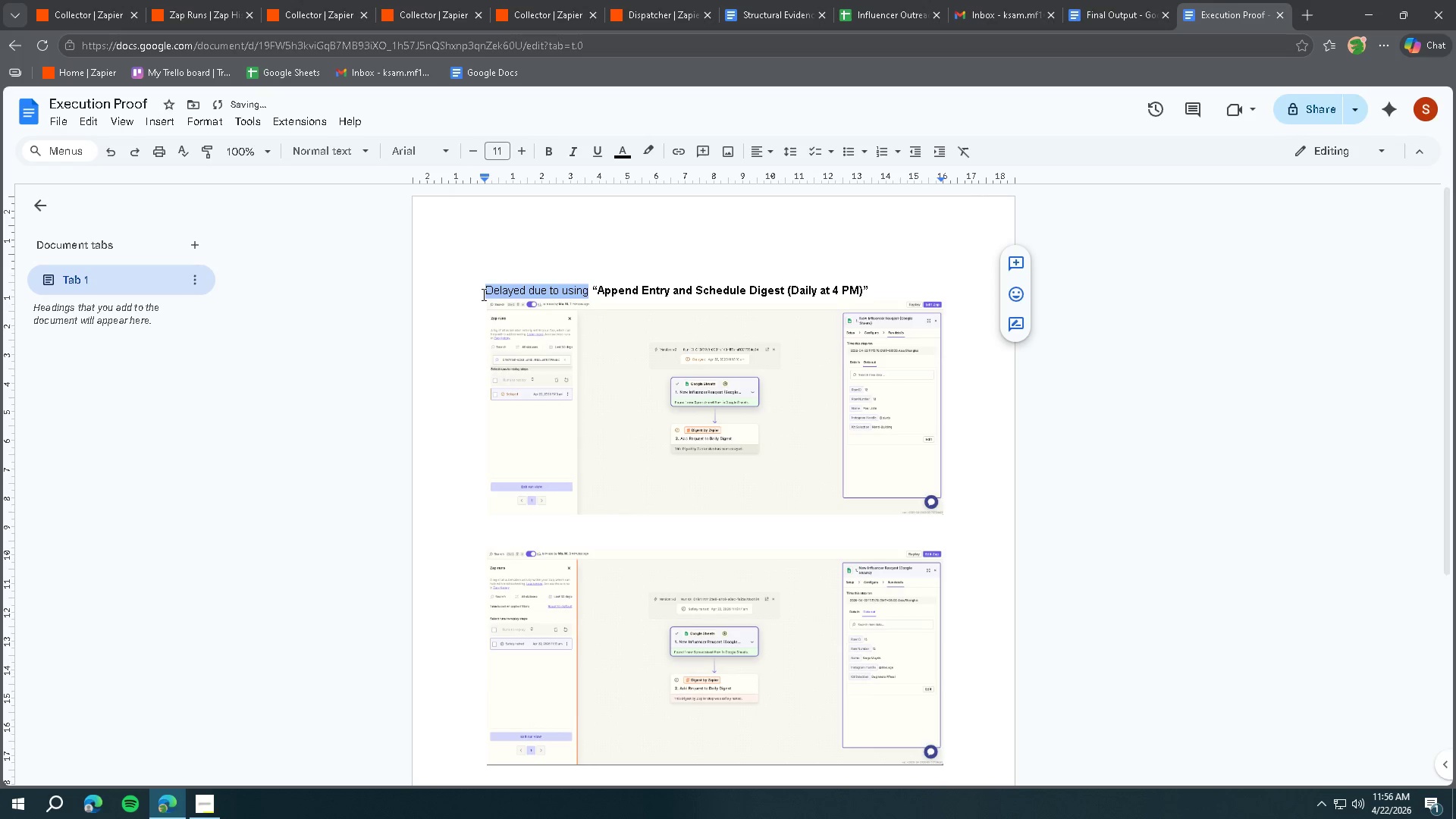 
left_click([485, 293])
 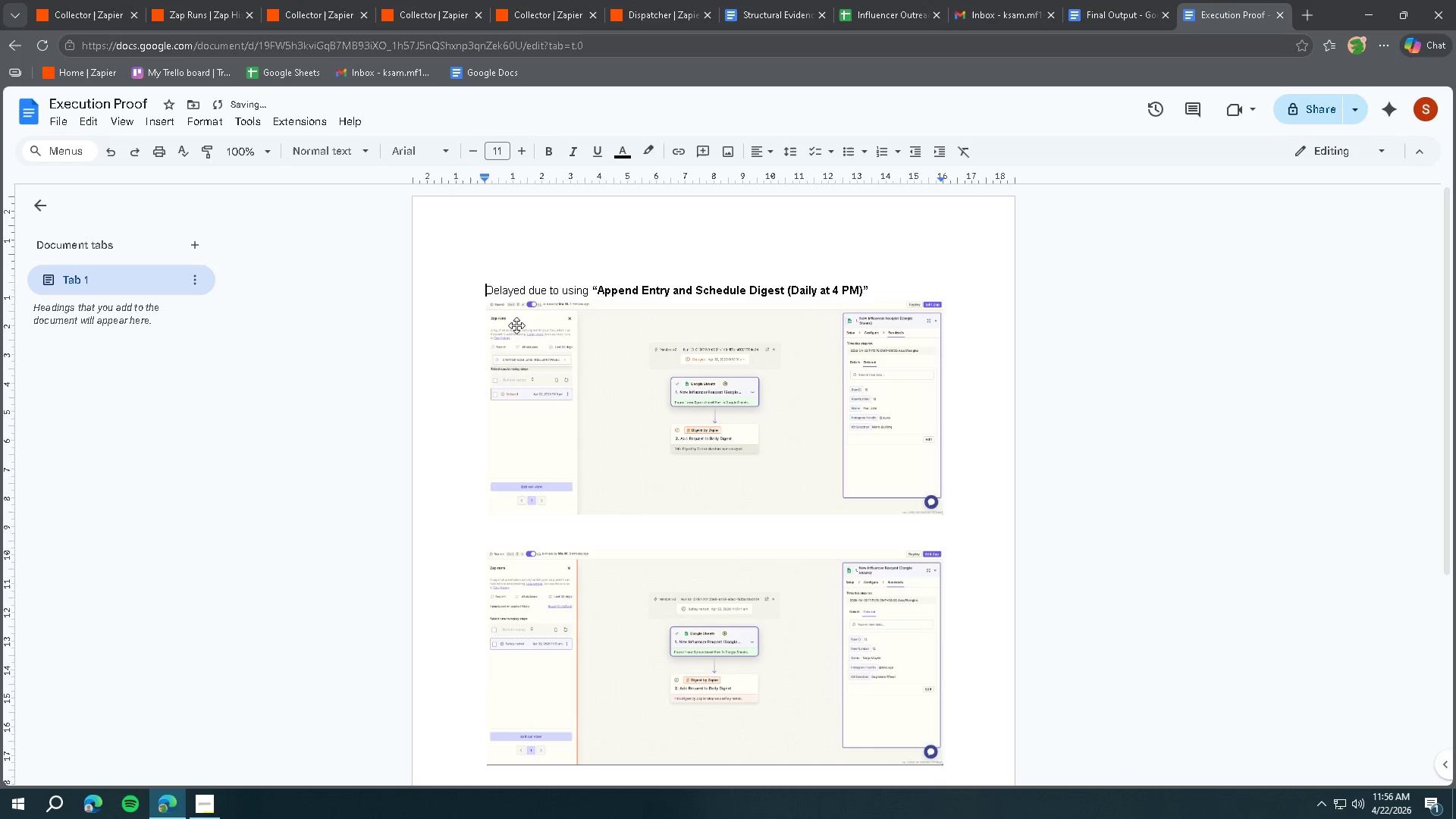 
key(1)
 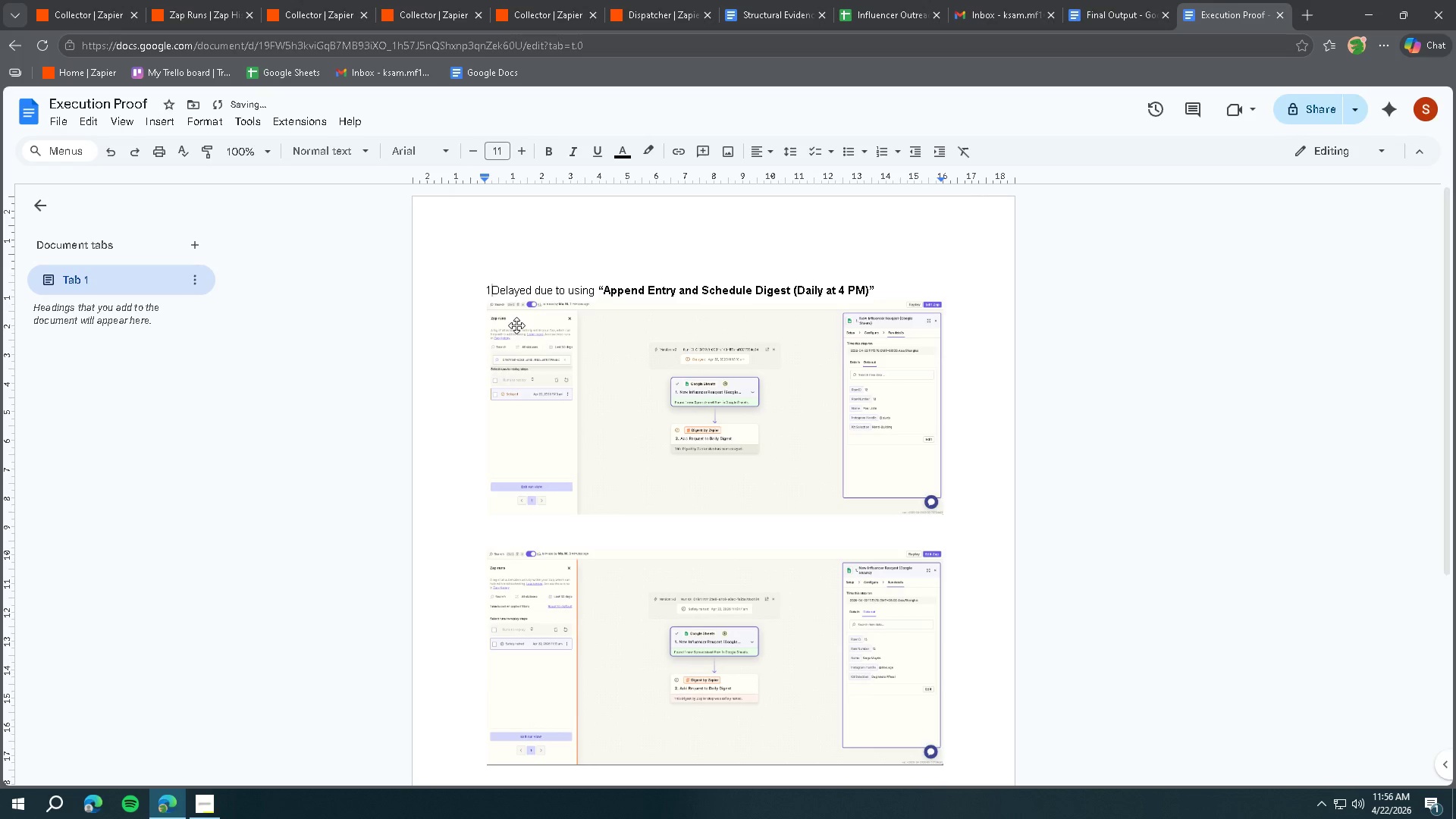 
key(Period)
 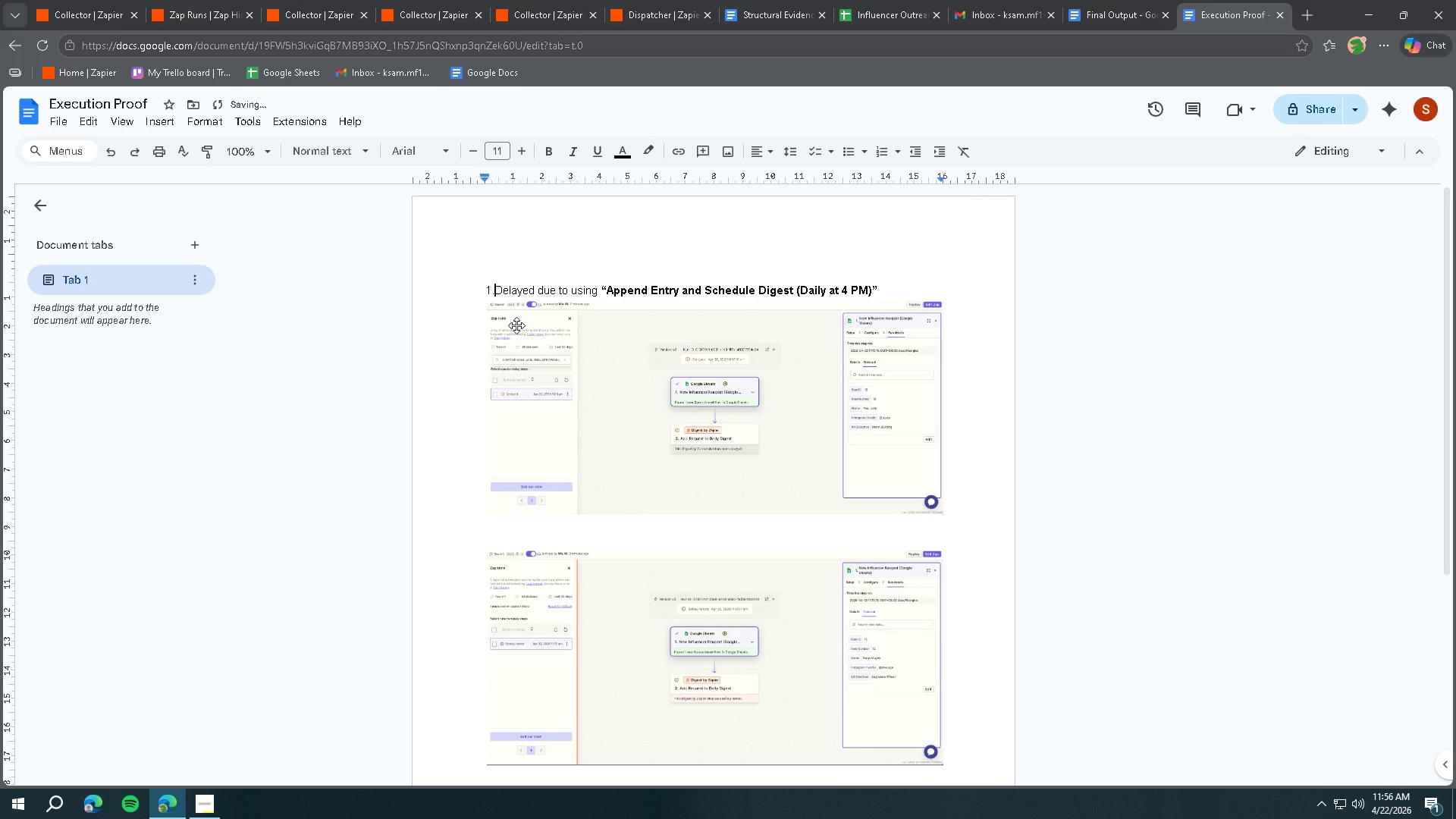 
key(Space)
 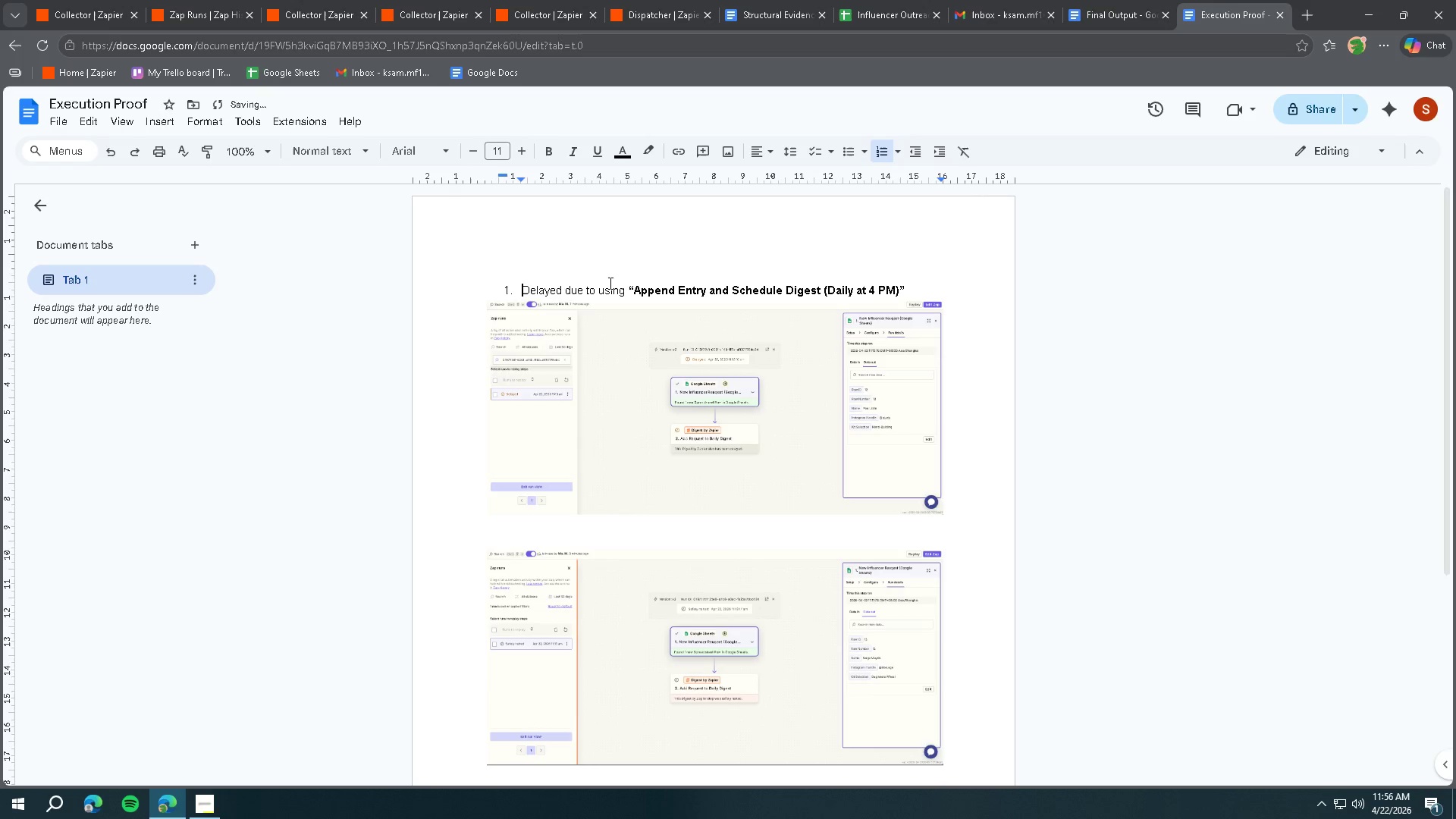 
left_click([794, 258])
 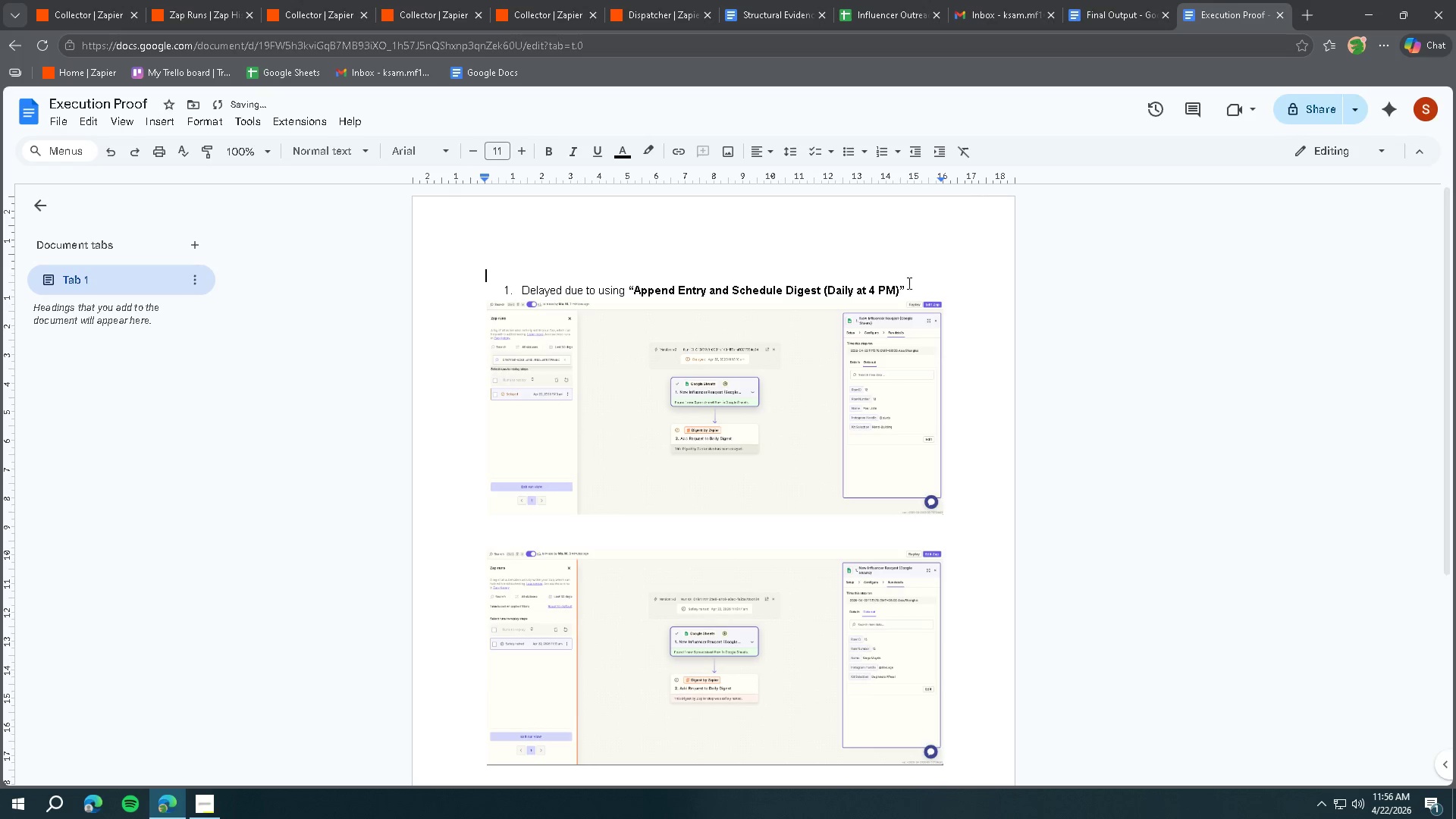 
left_click_drag(start_coordinate=[912, 287], to_coordinate=[496, 293])
 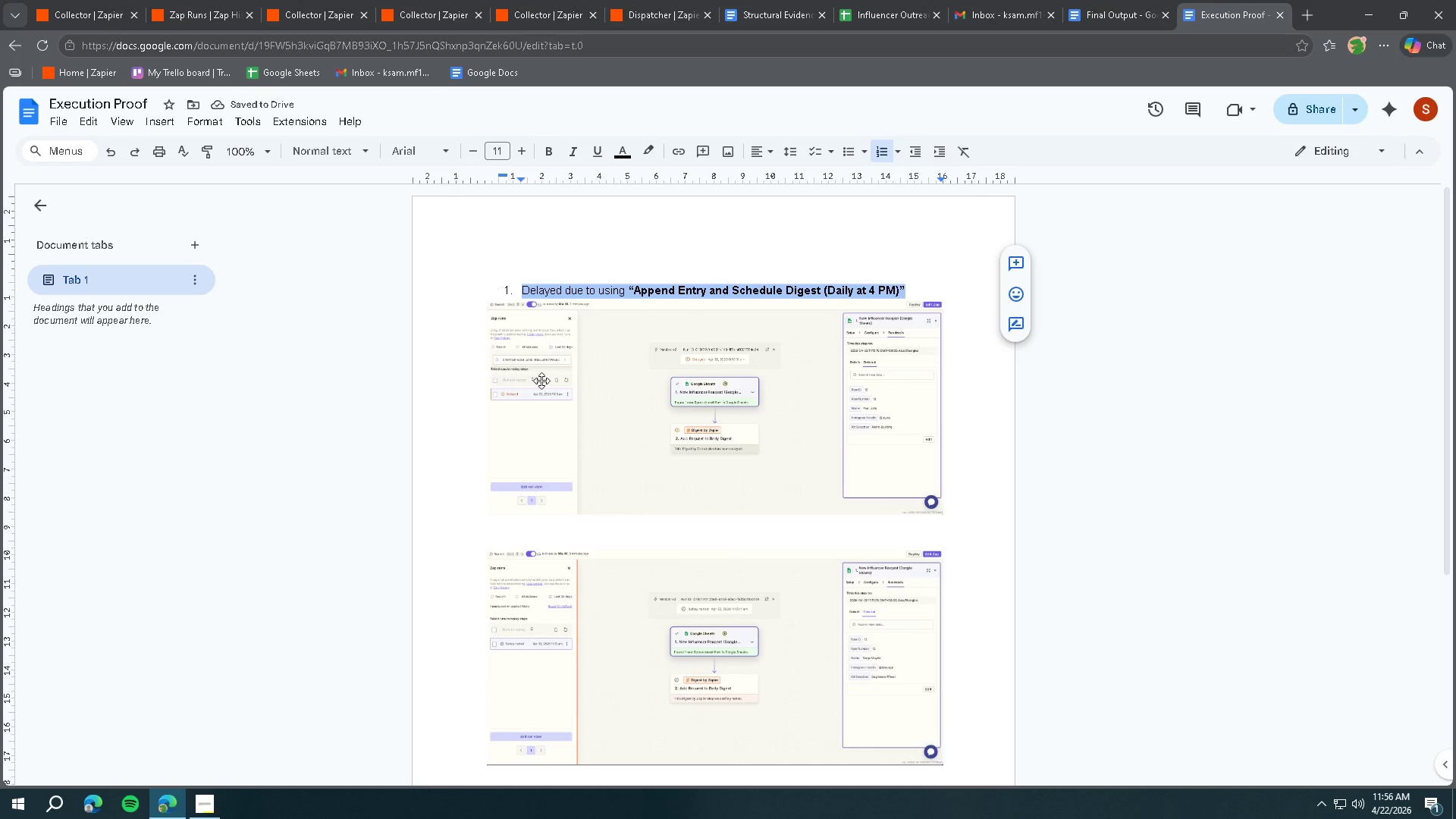 
key(Control+ControlLeft)
 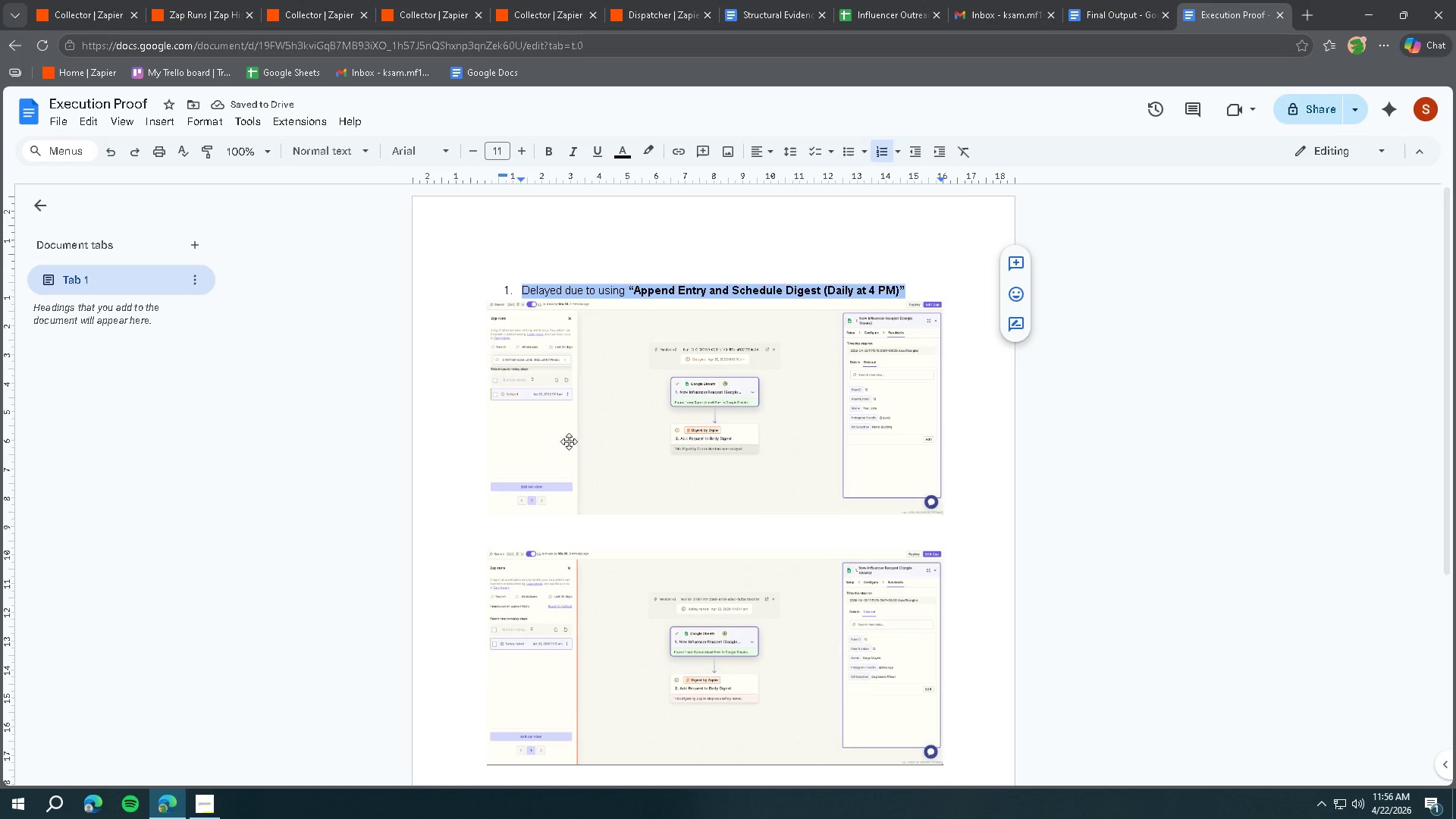 
key(Control+C)
 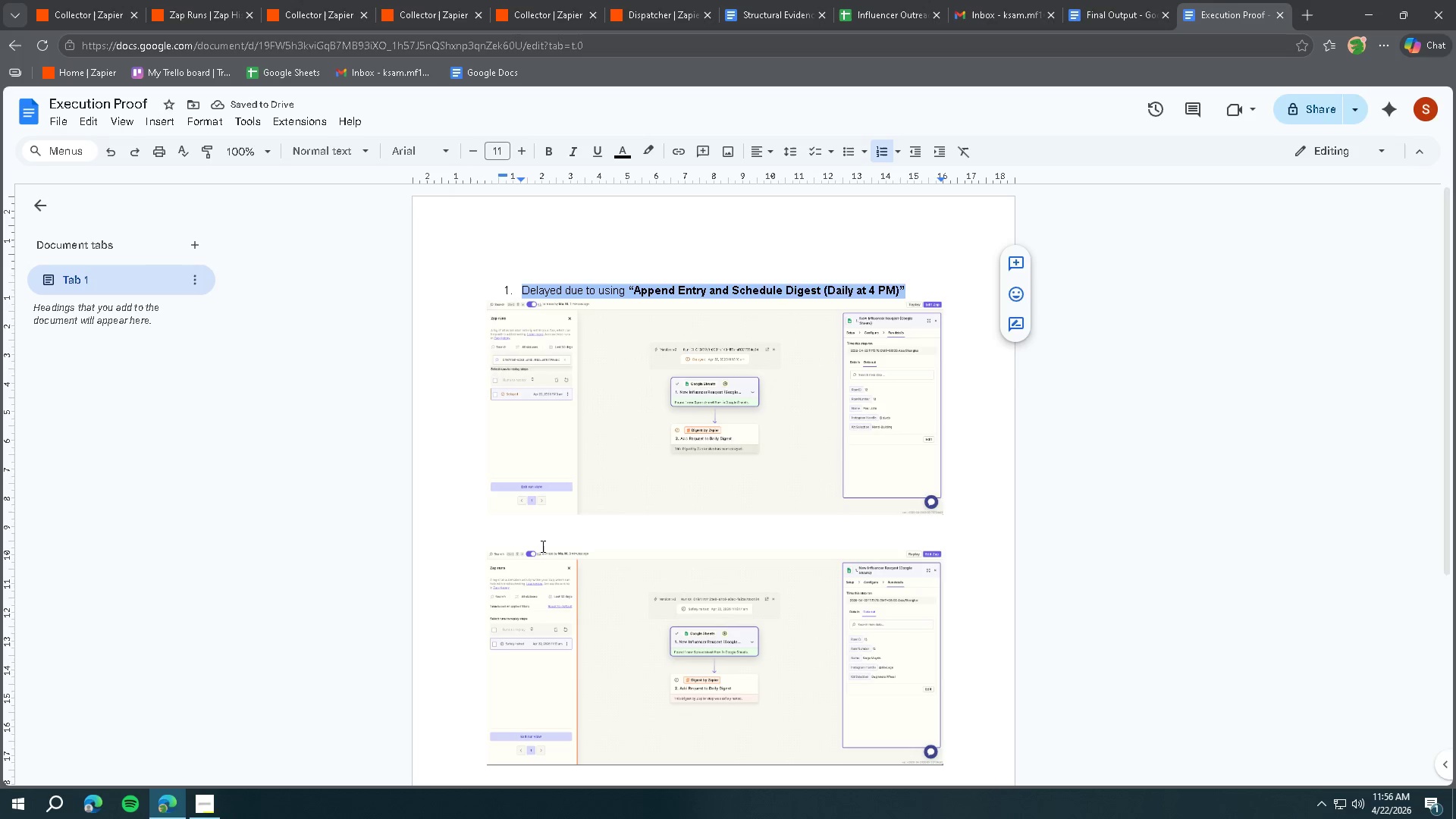 
left_click([545, 537])
 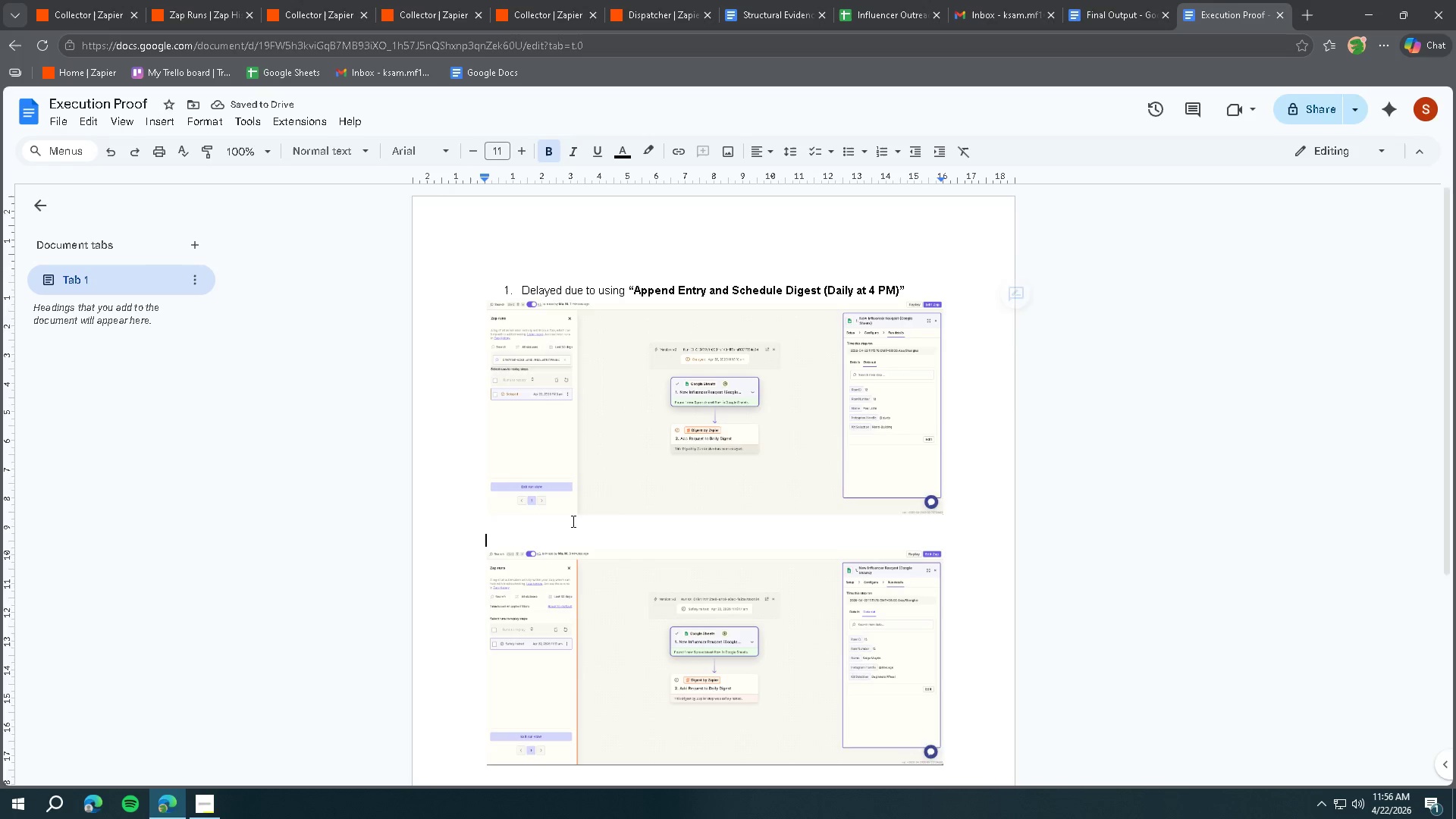 
scroll: coordinate [634, 475], scroll_direction: down, amount: 3.0
 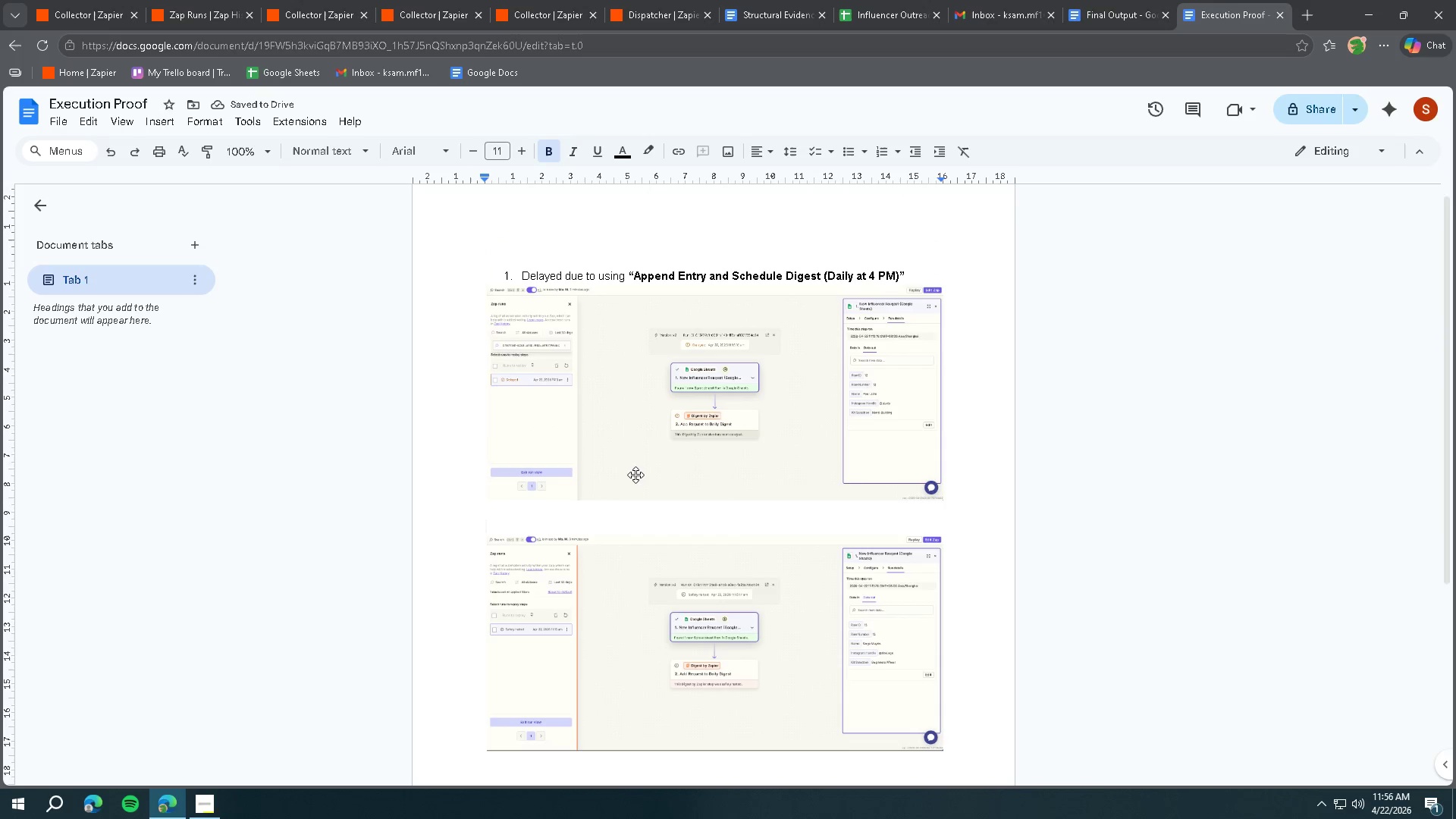 
key(Enter)
 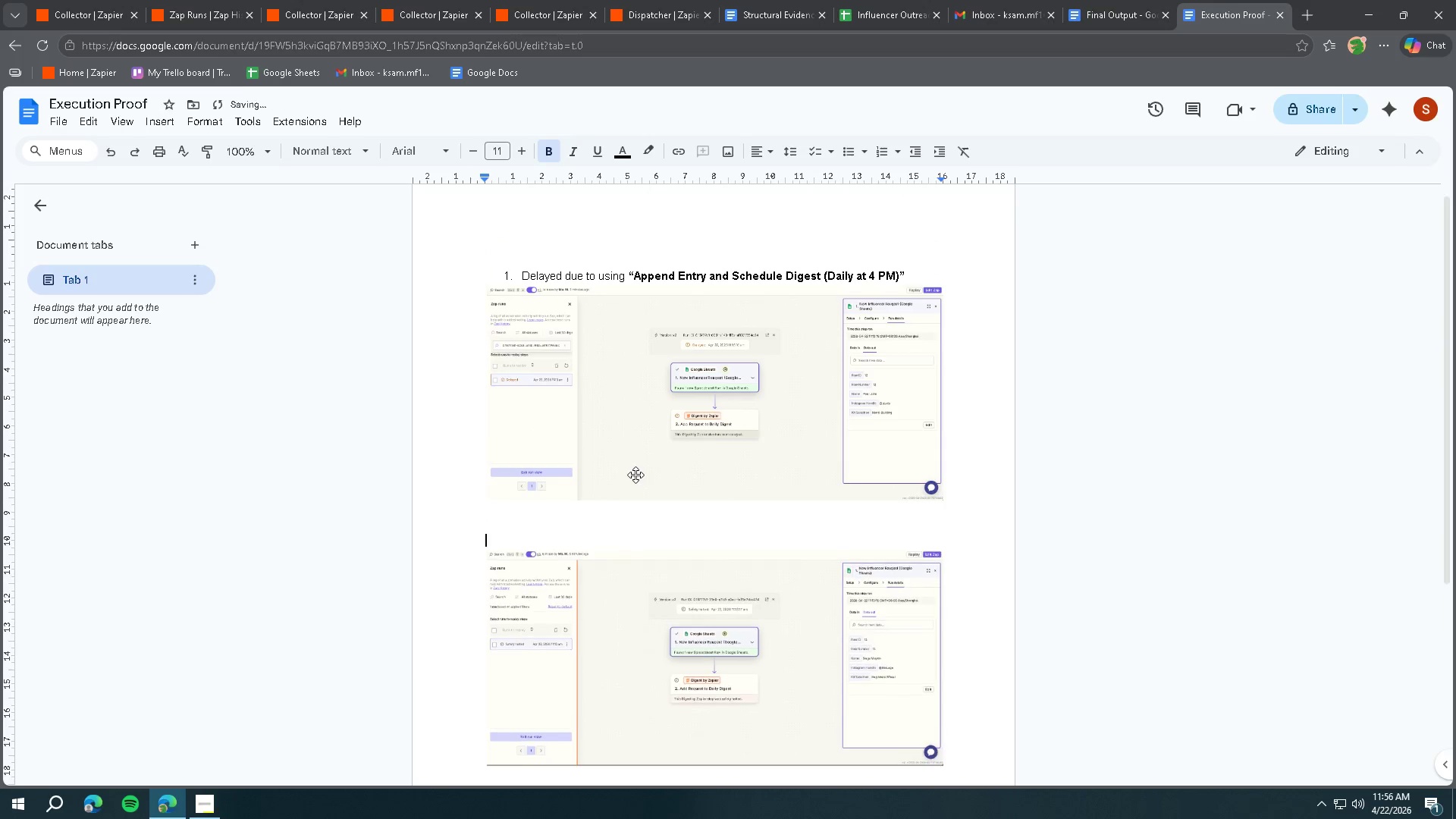 
key(Enter)
 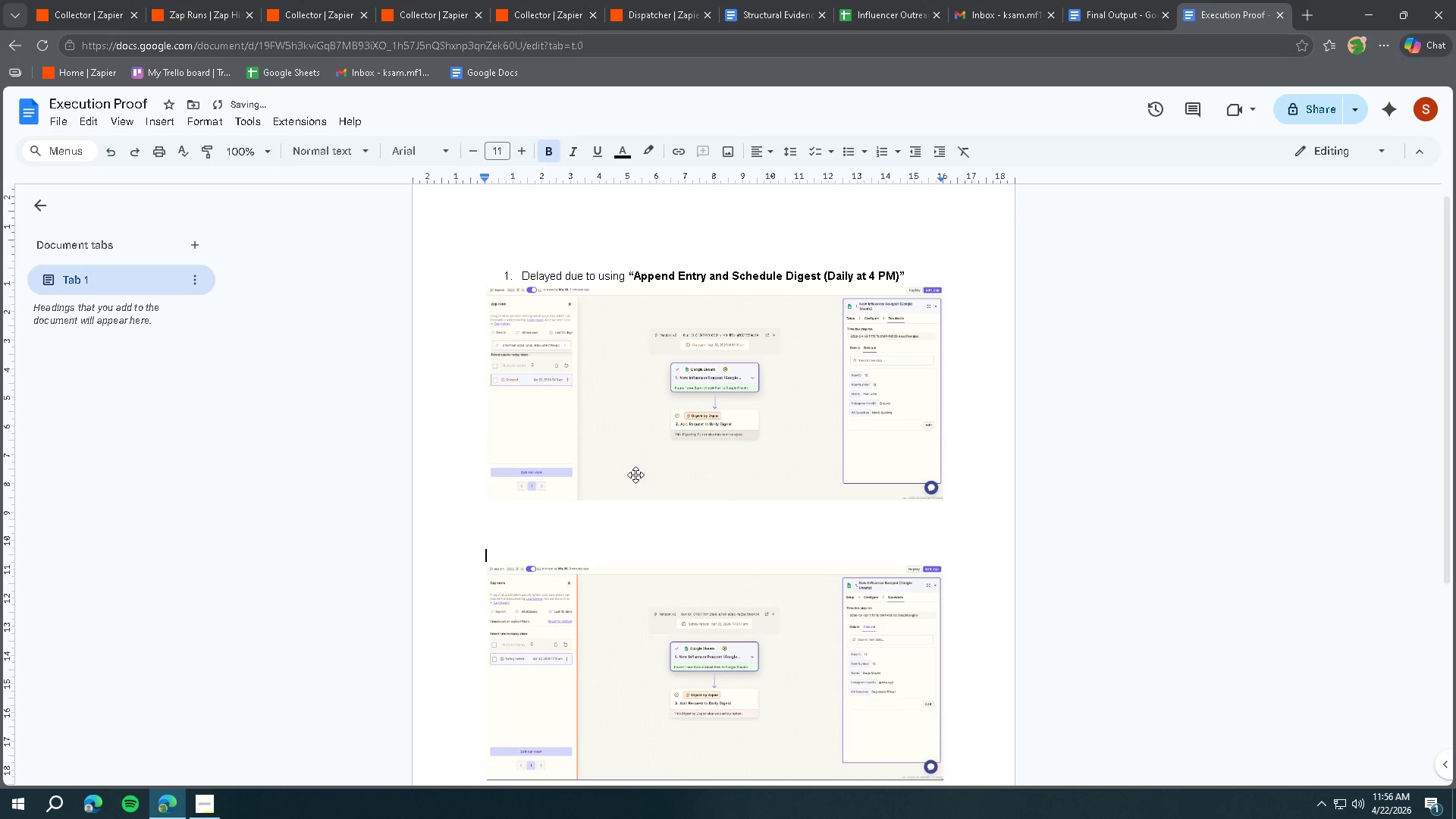 
key(2)
 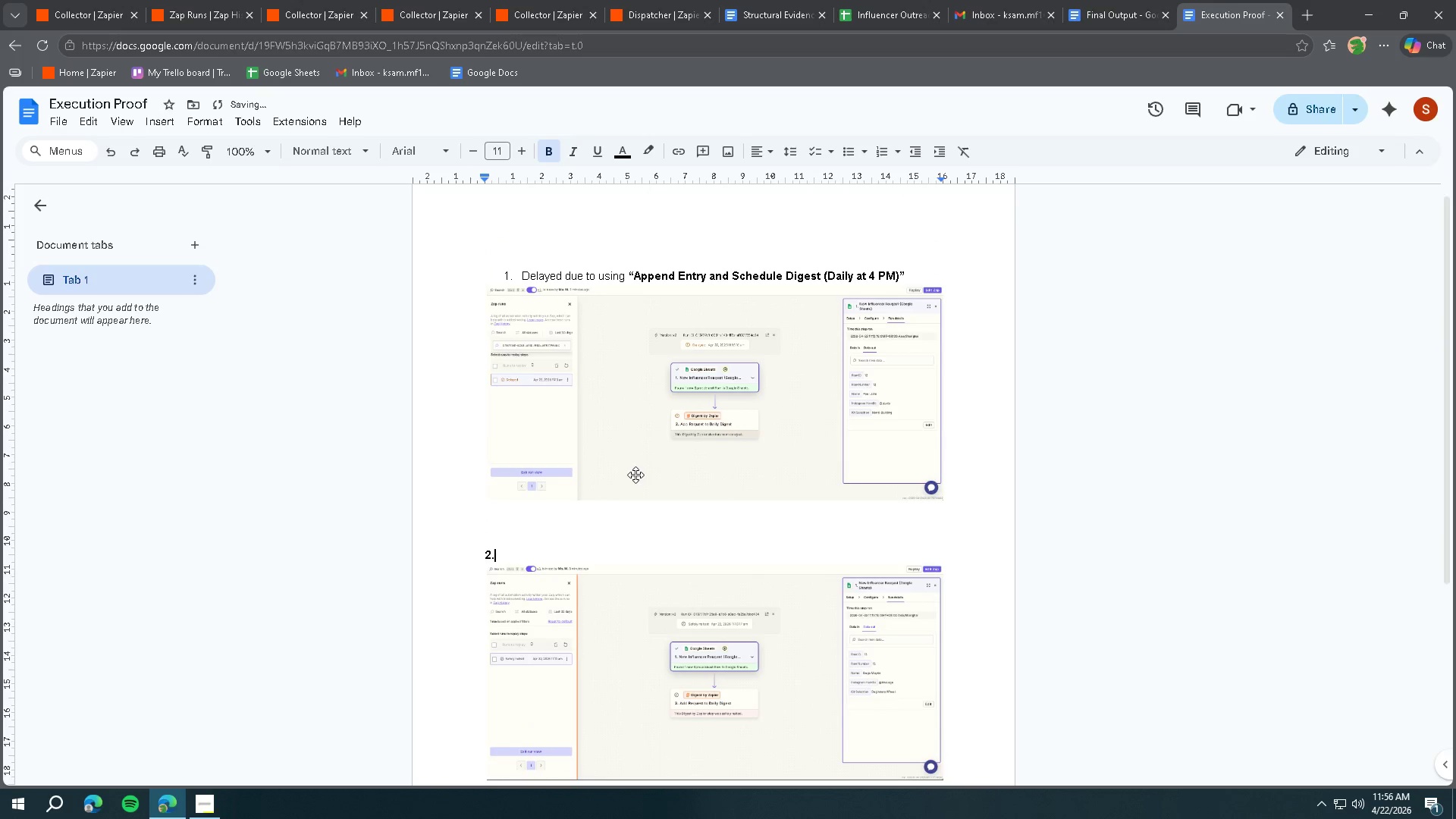 
key(Period)
 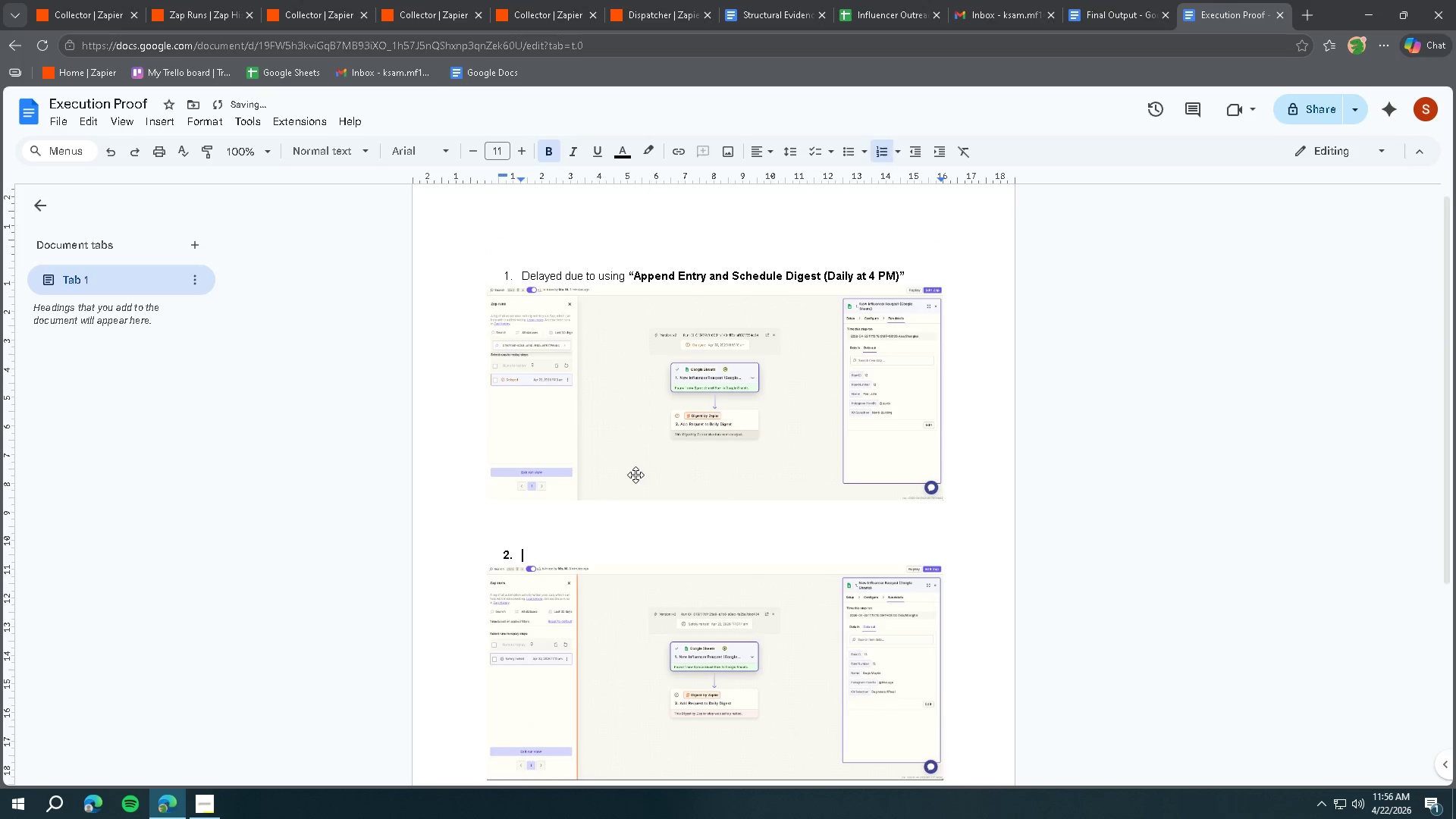 
key(Space)
 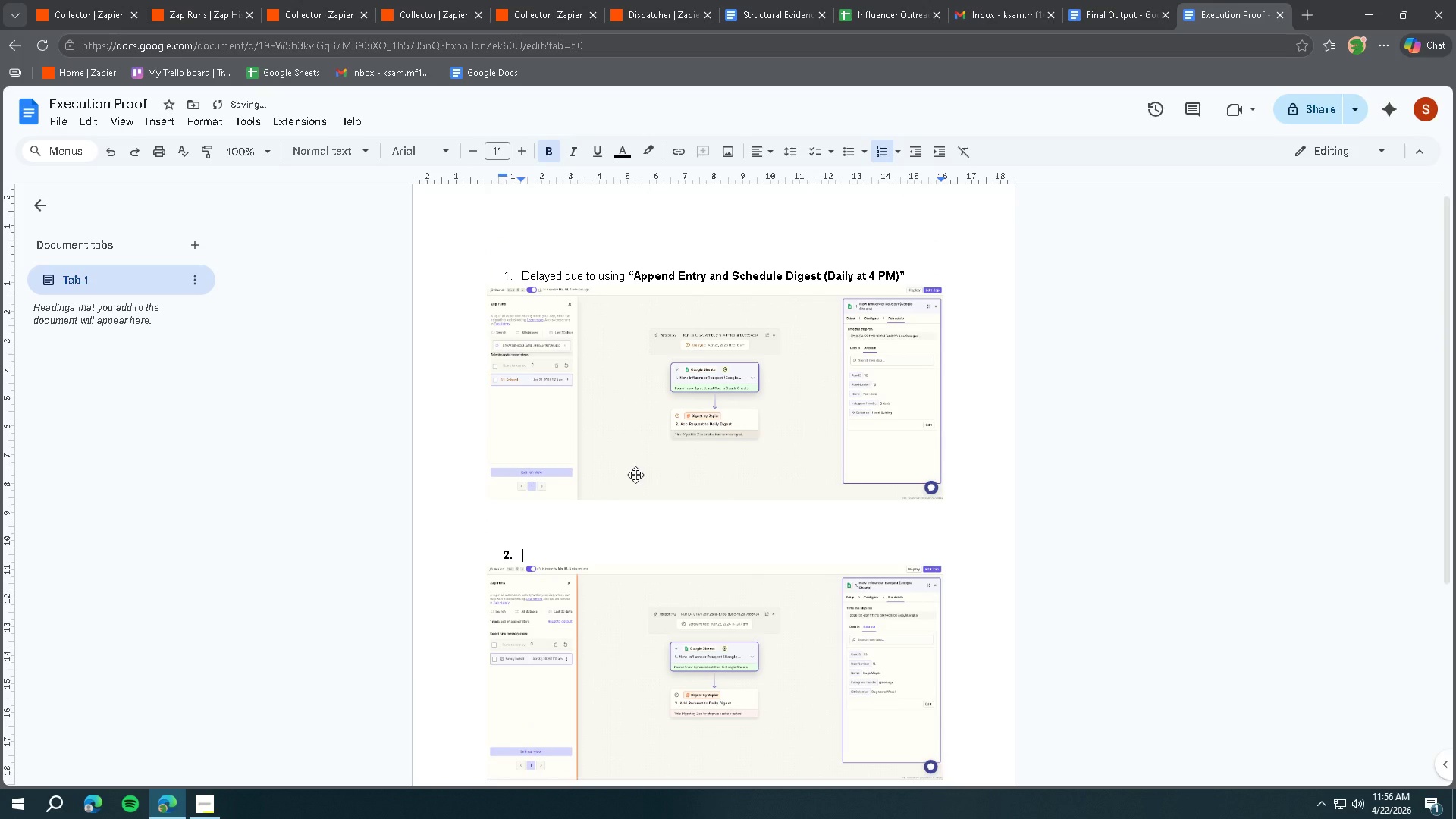 
key(Control+V)
 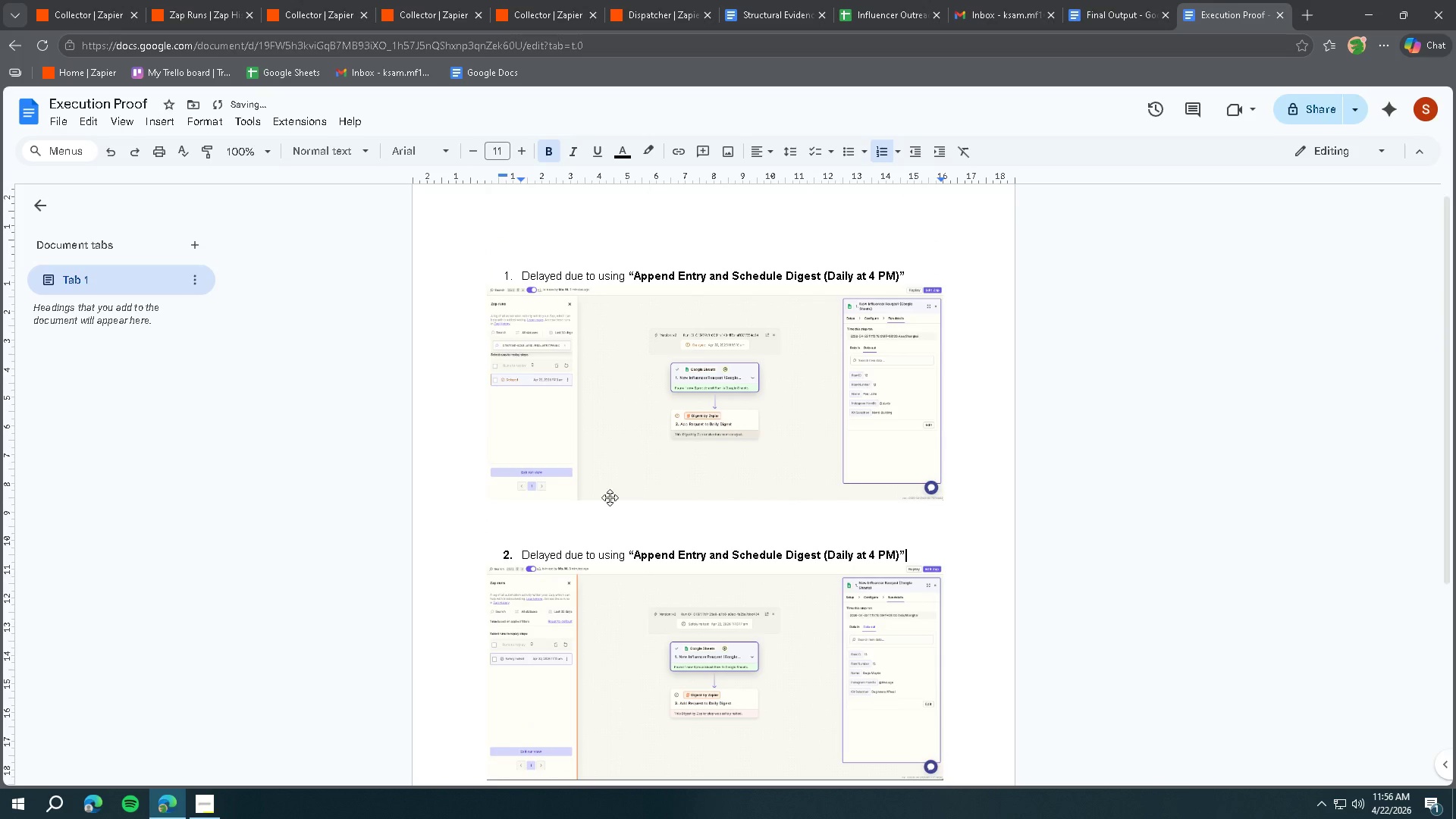 
left_click([590, 541])
 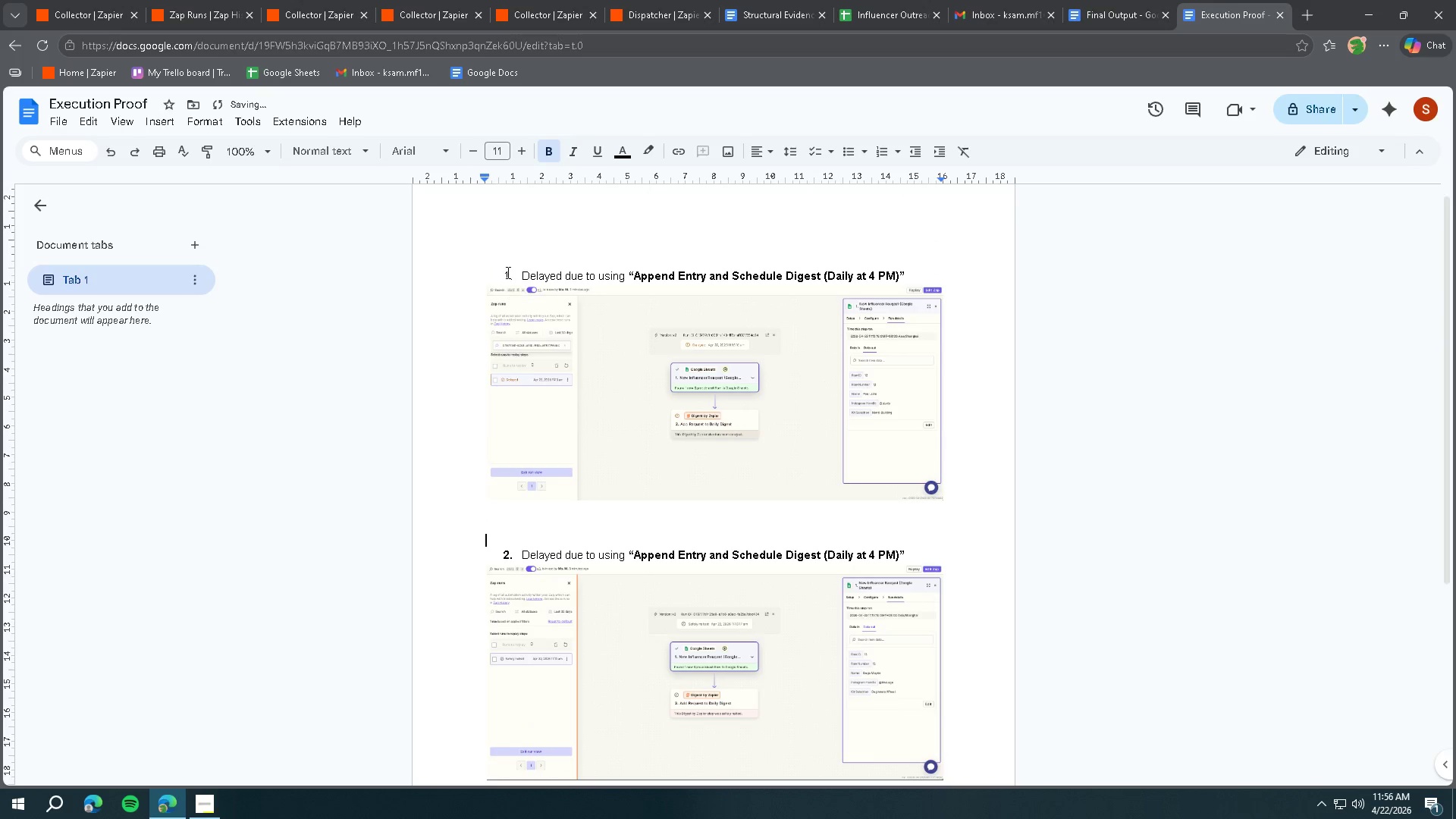 
key(Control+ControlLeft)
 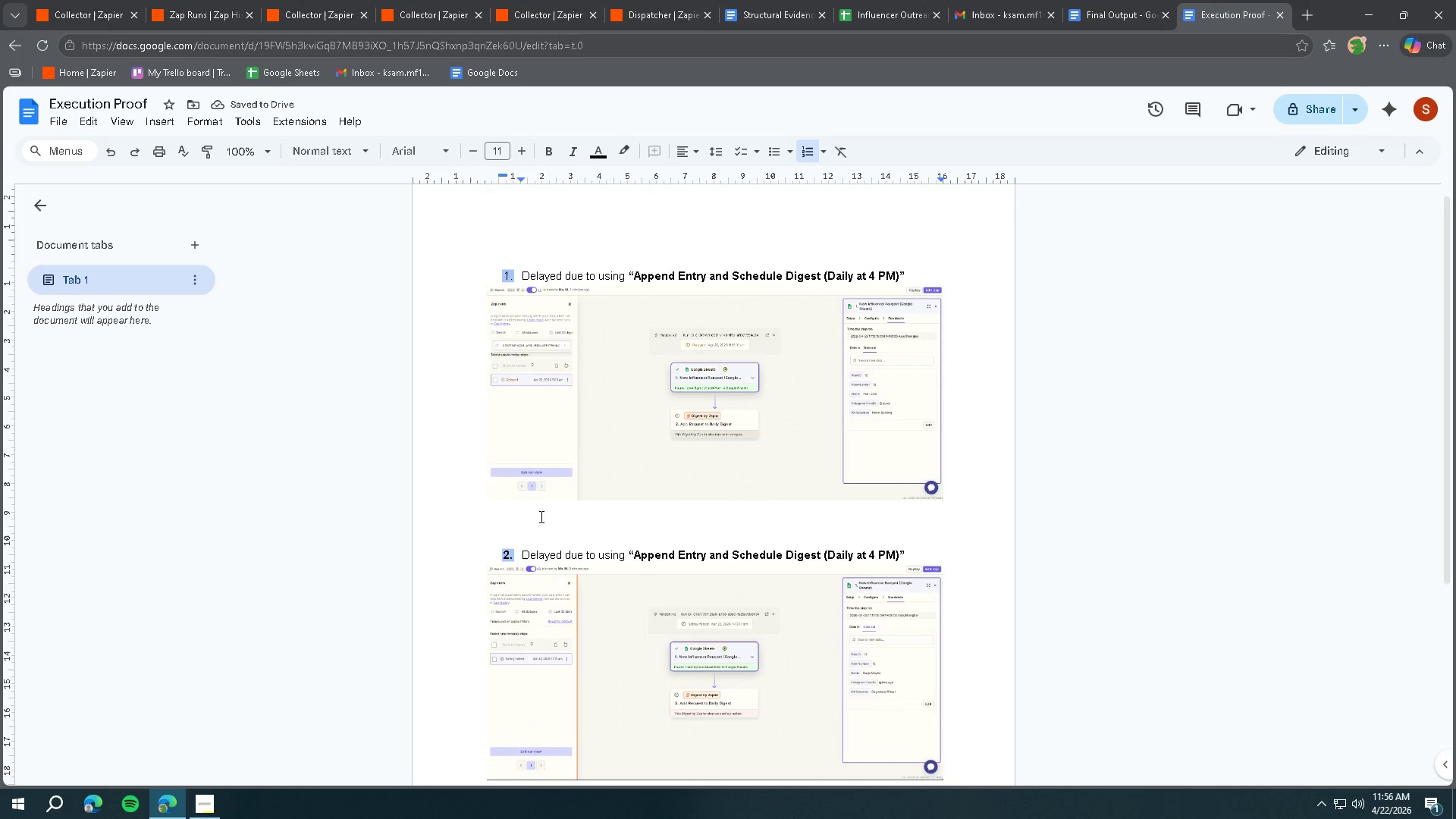 
key(Control+ControlLeft)
 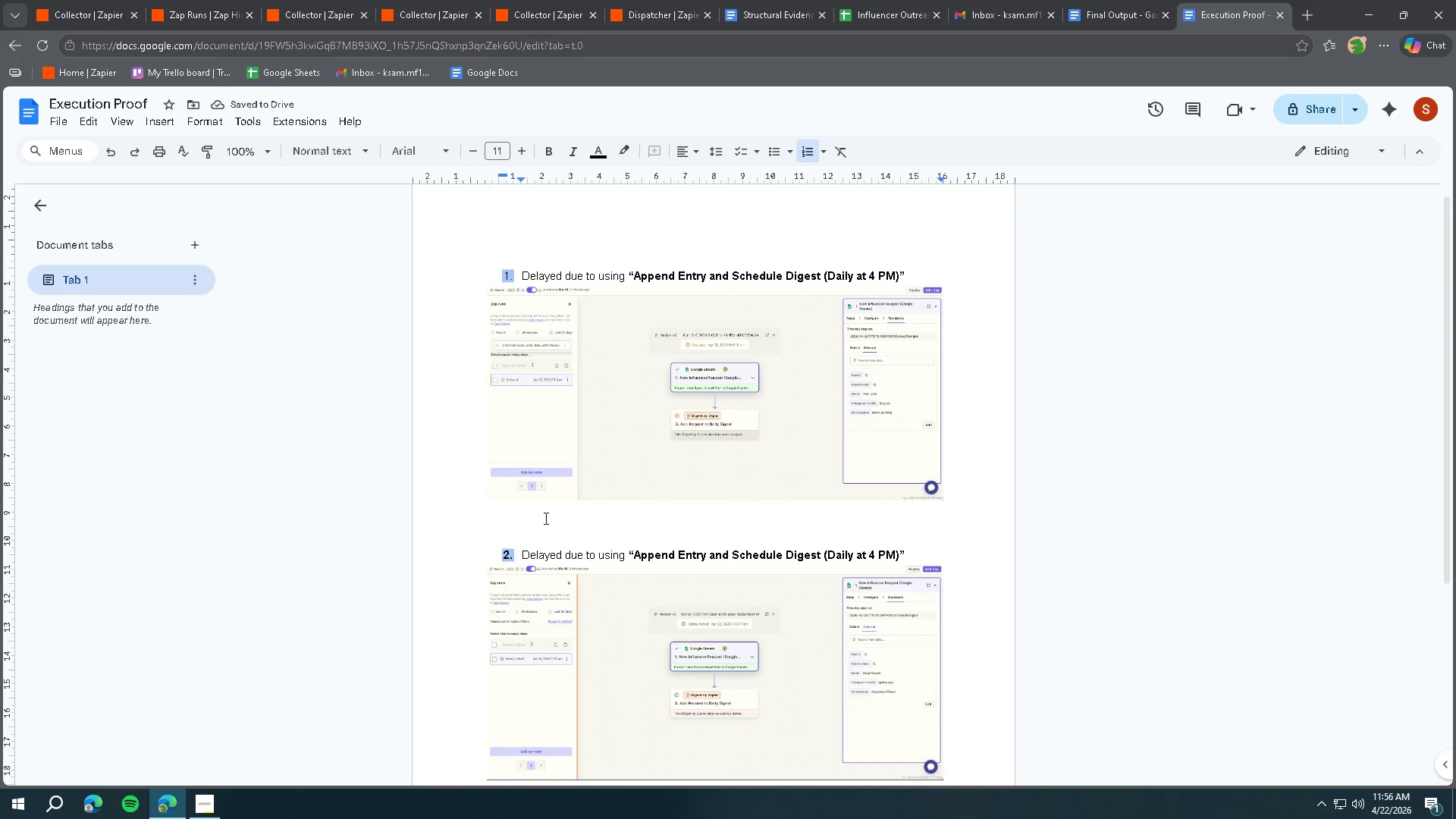 
key(Control+B)
 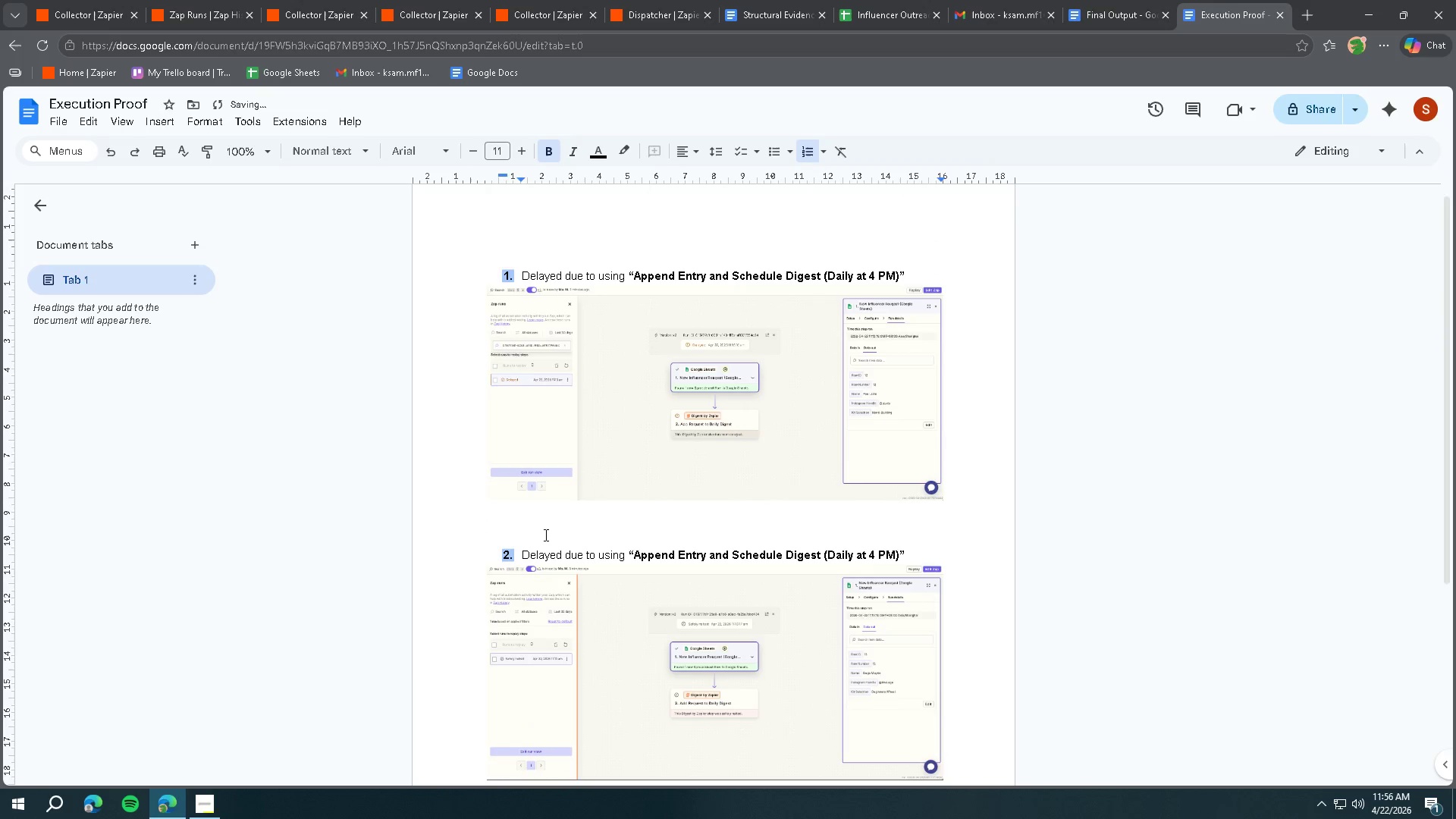 
left_click([543, 548])
 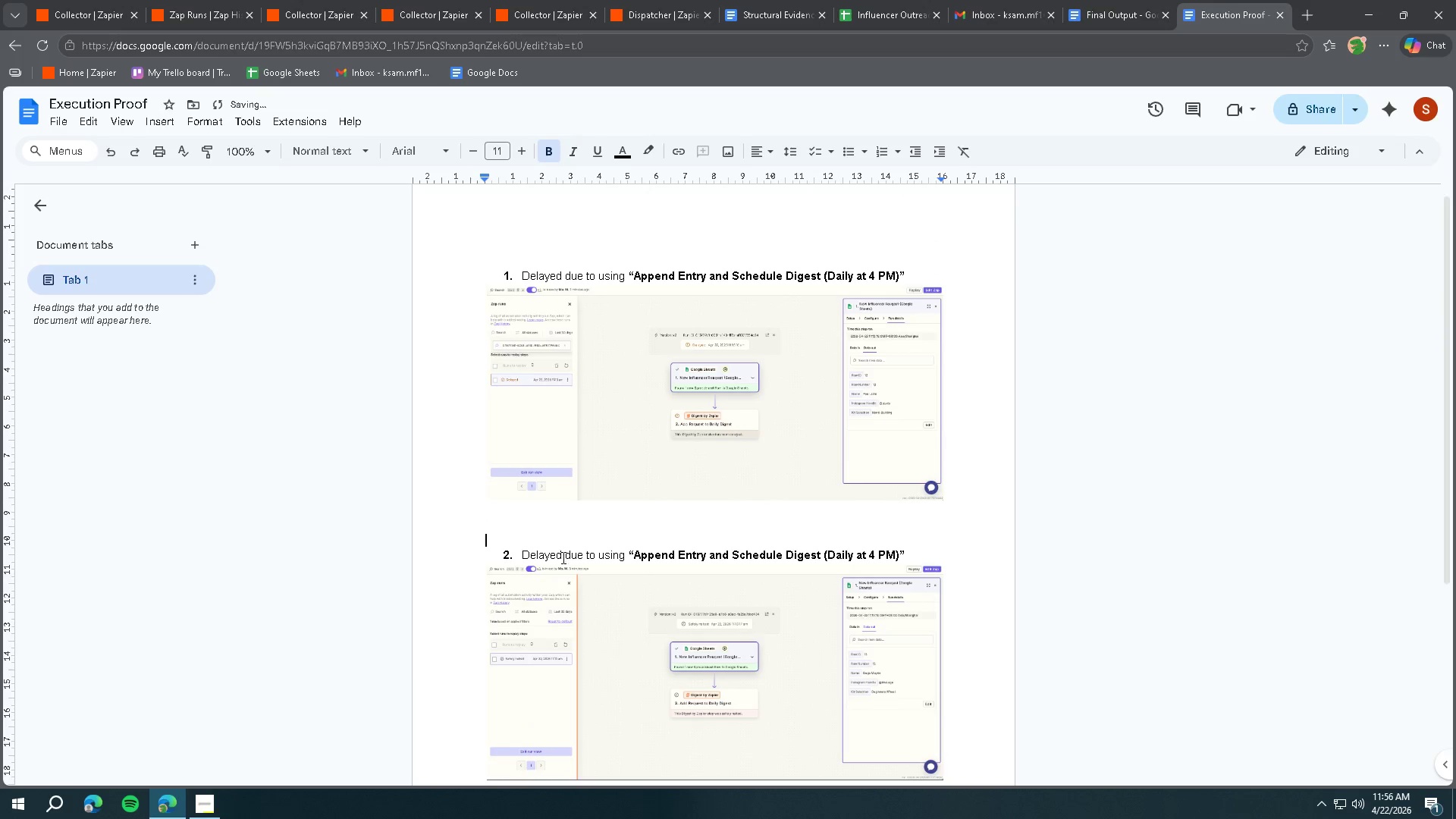 
left_click_drag(start_coordinate=[561, 557], to_coordinate=[519, 555])
 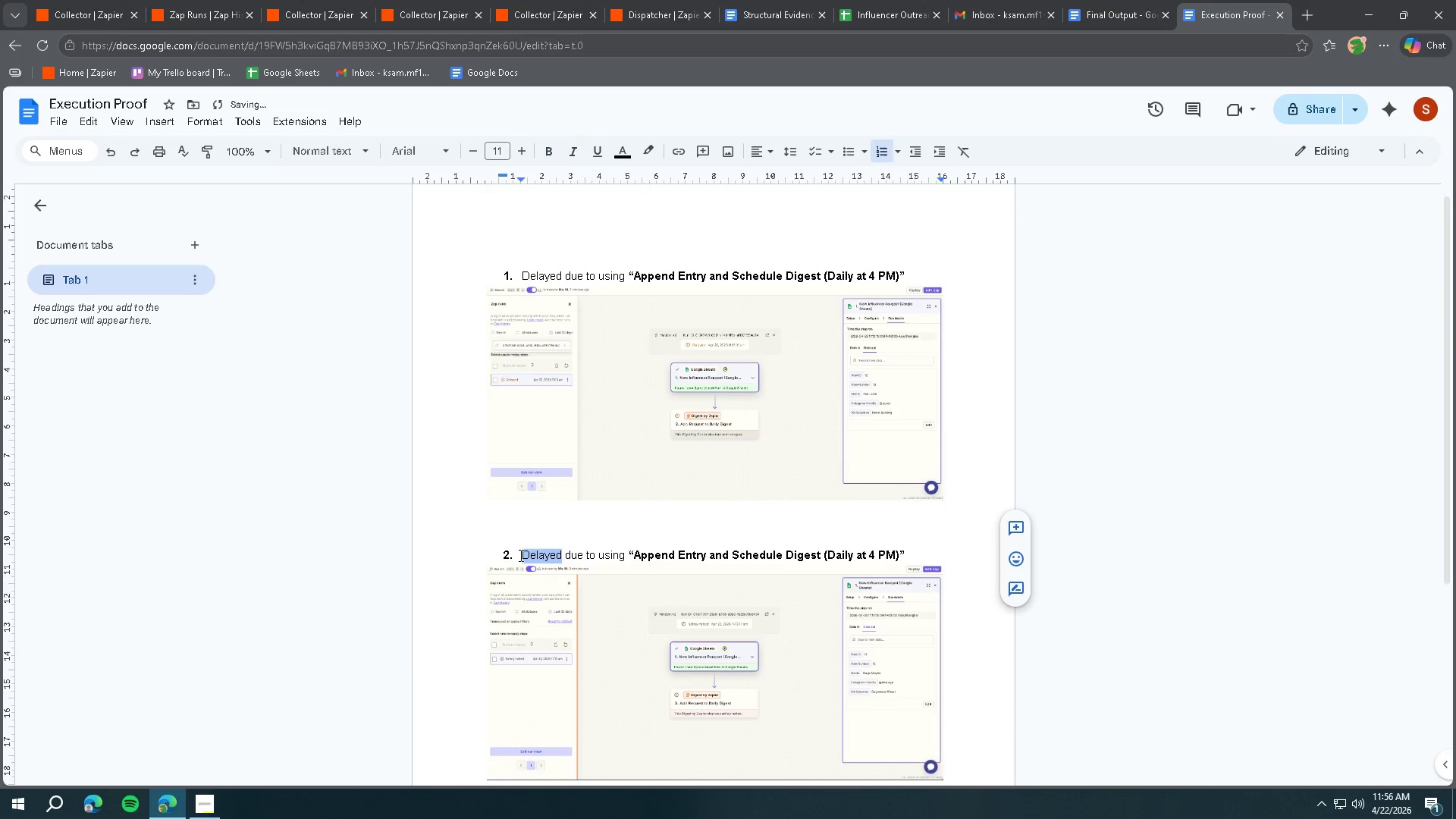 
type(Safely halted)
 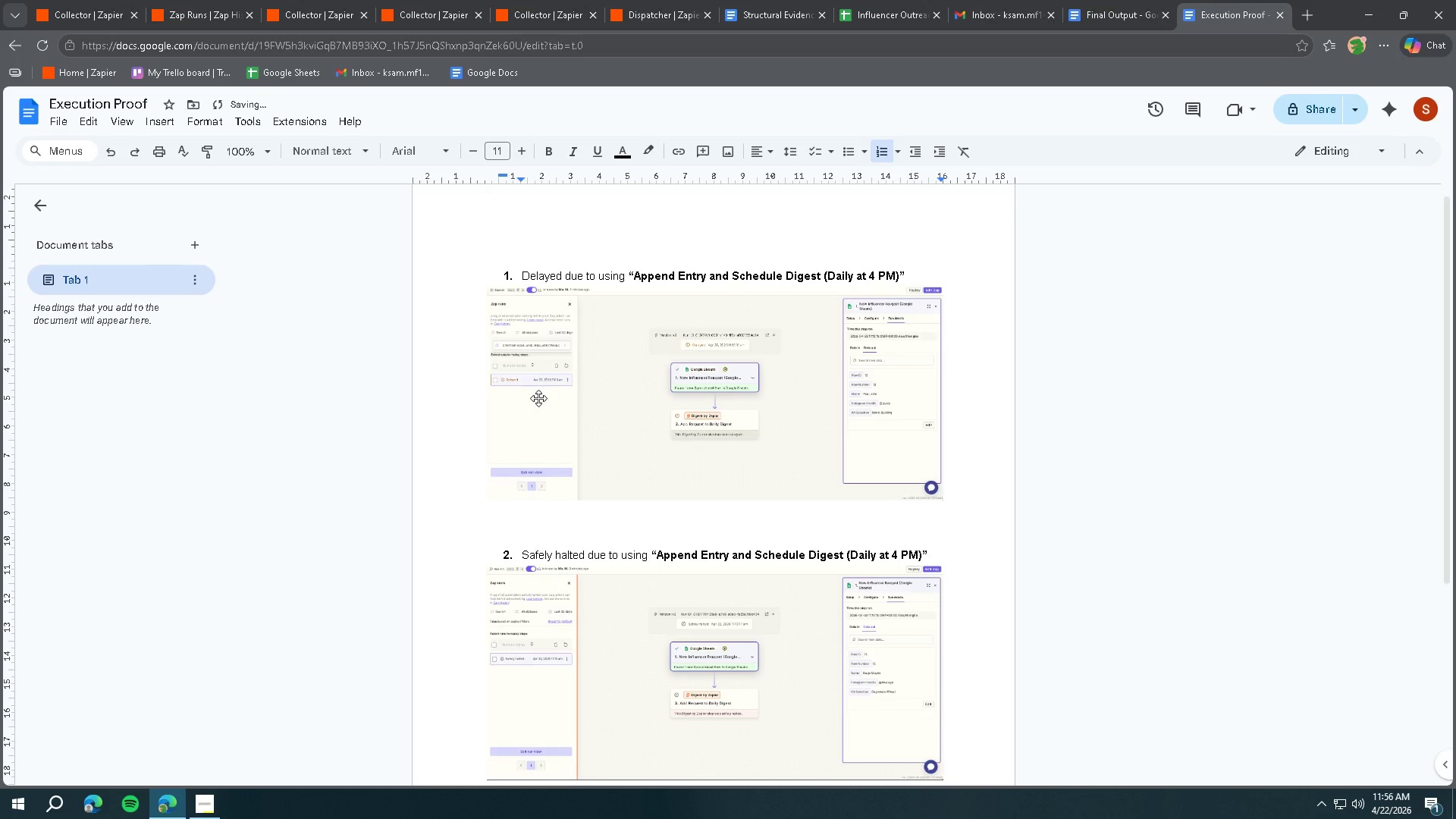 
left_click([415, 14])
 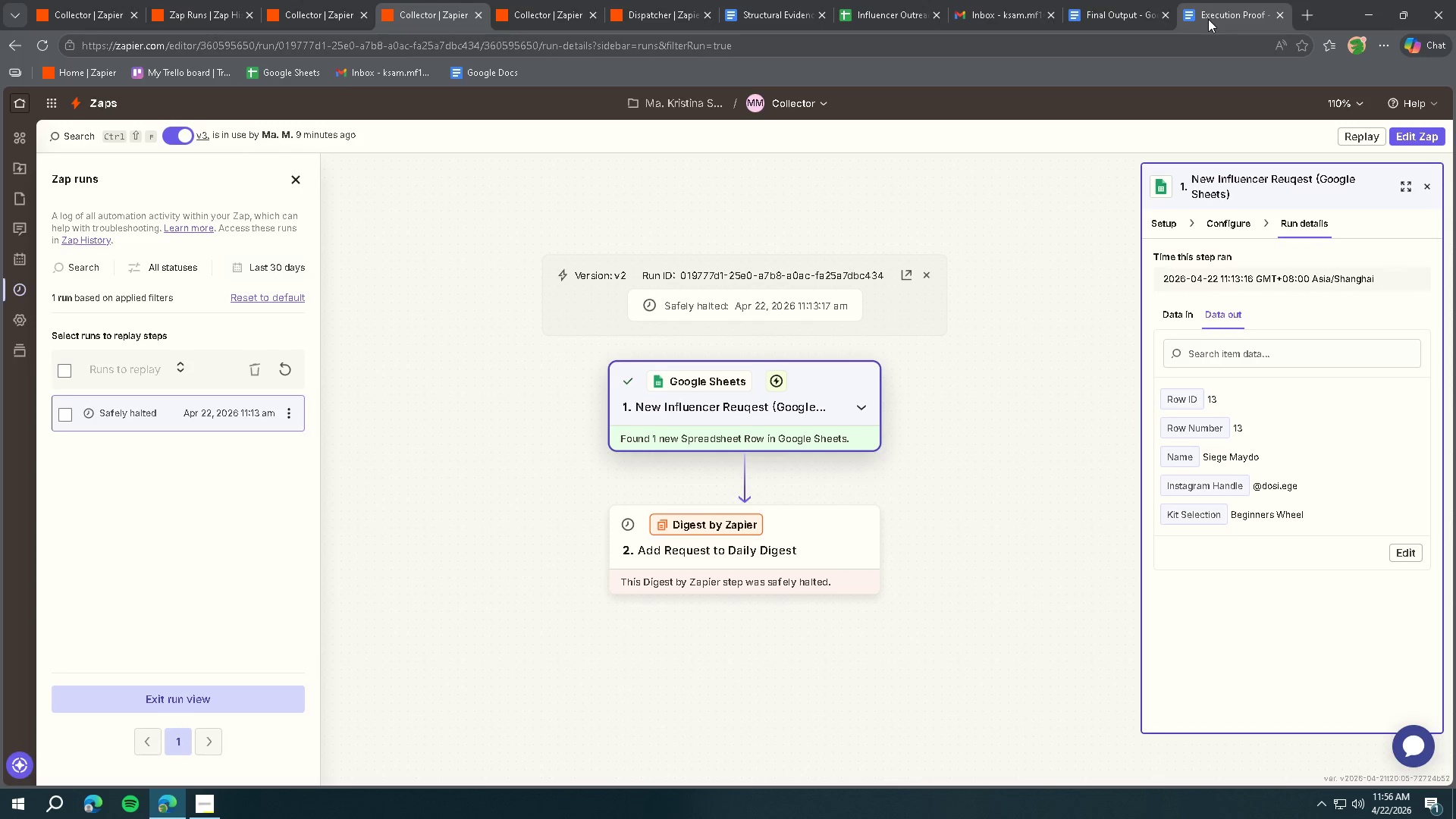 
scroll: coordinate [874, 350], scroll_direction: down, amount: 5.0
 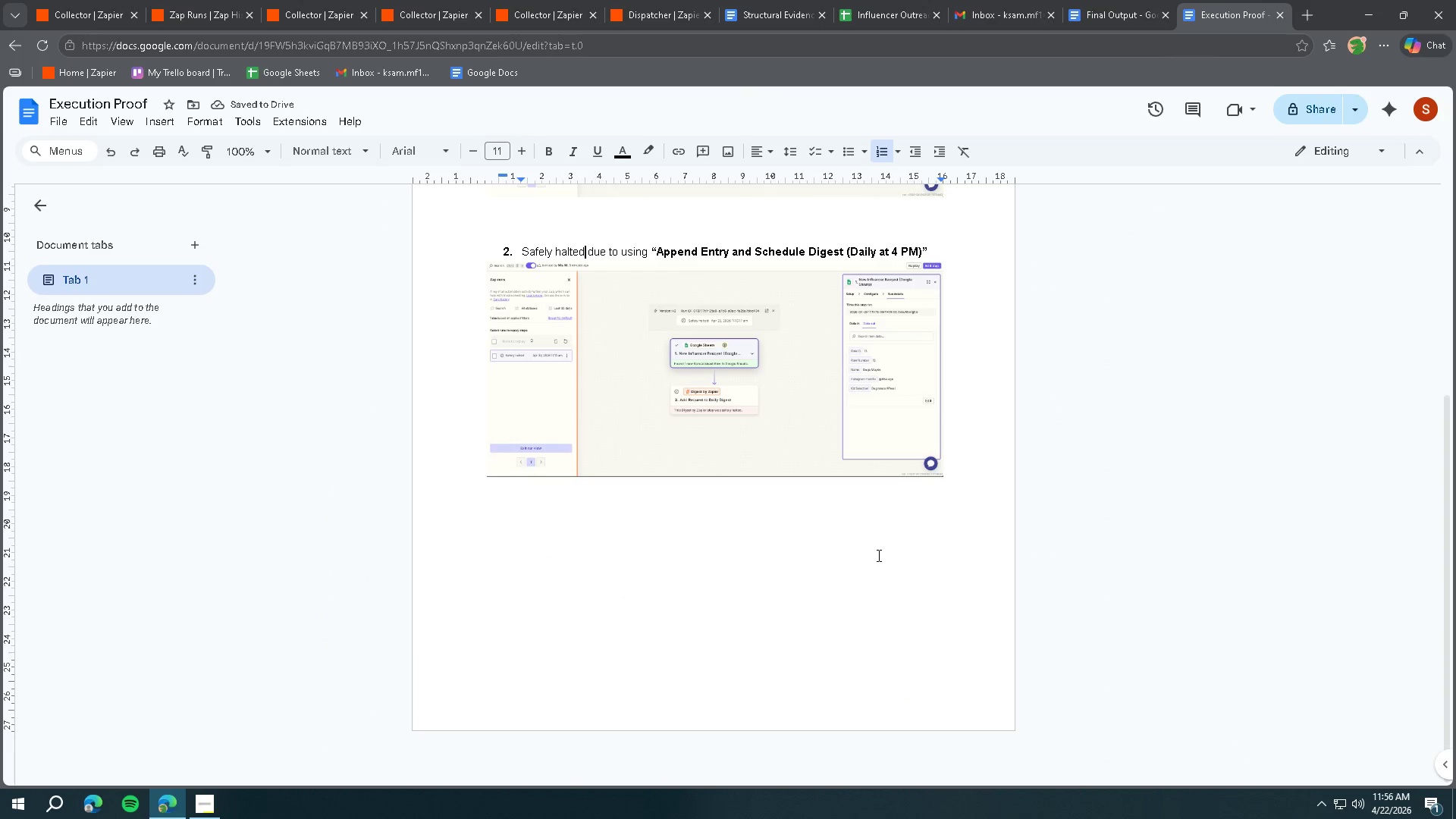 
left_click([877, 555])
 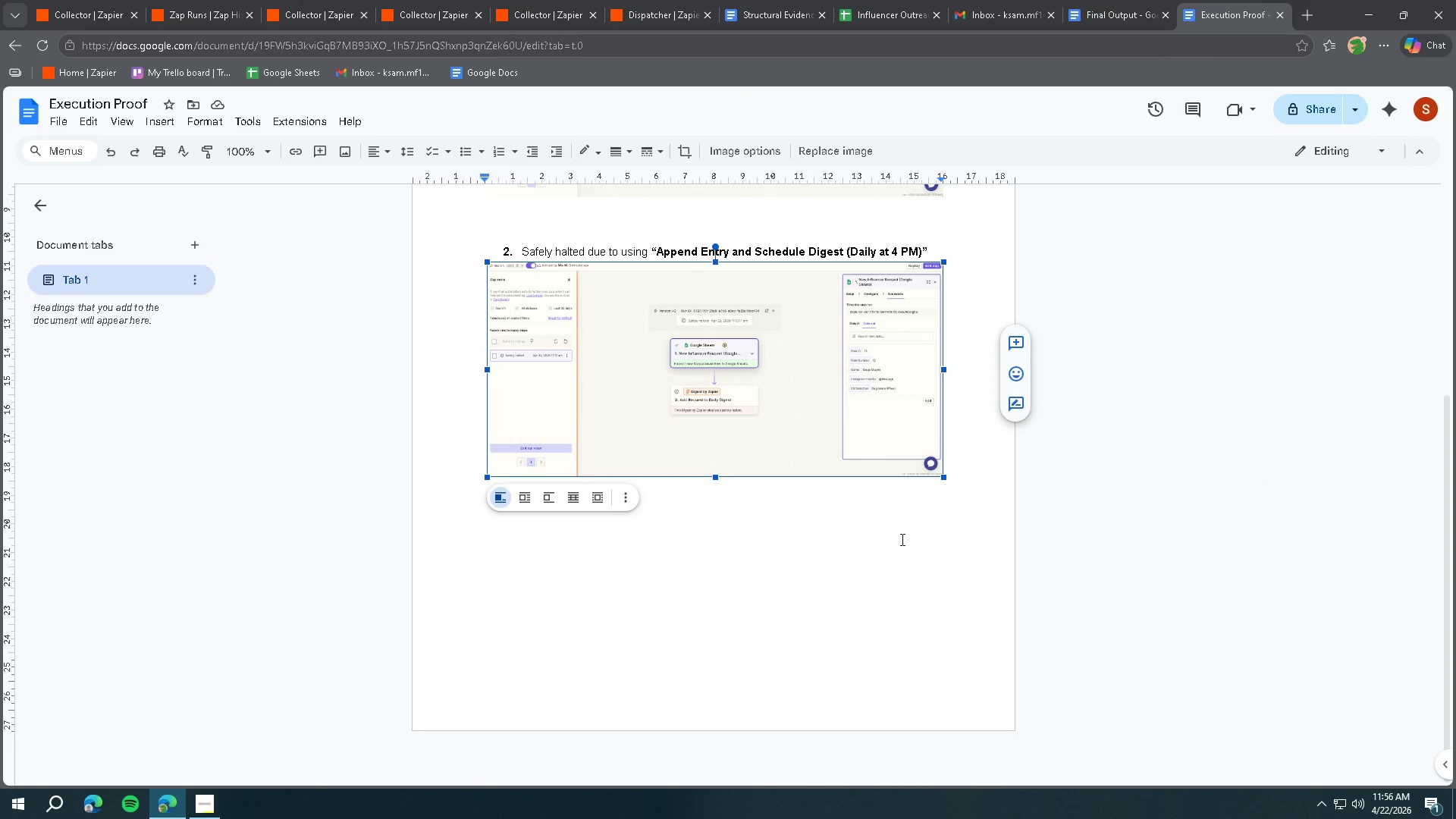 
left_click([982, 479])
 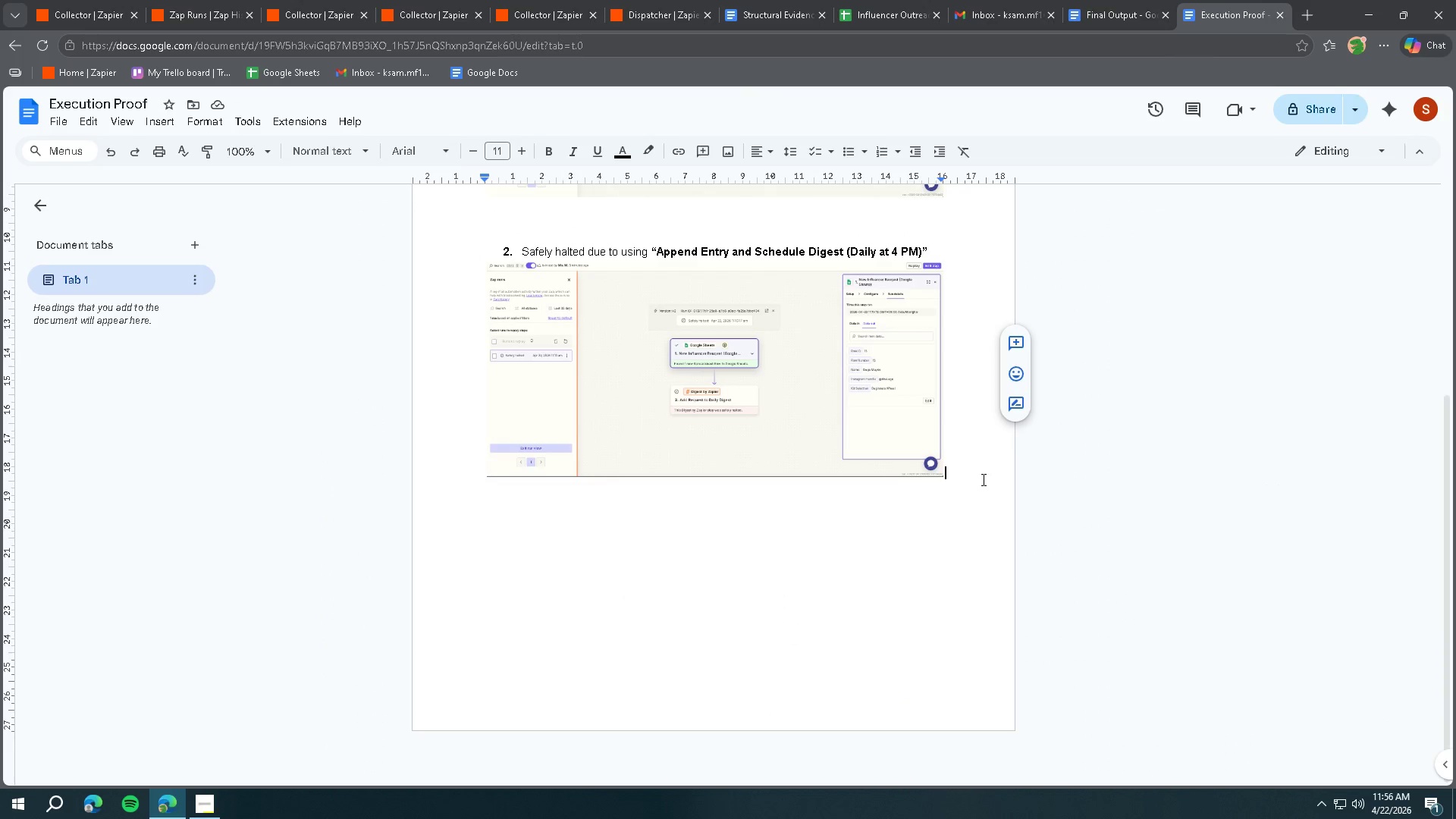 
key(Enter)
 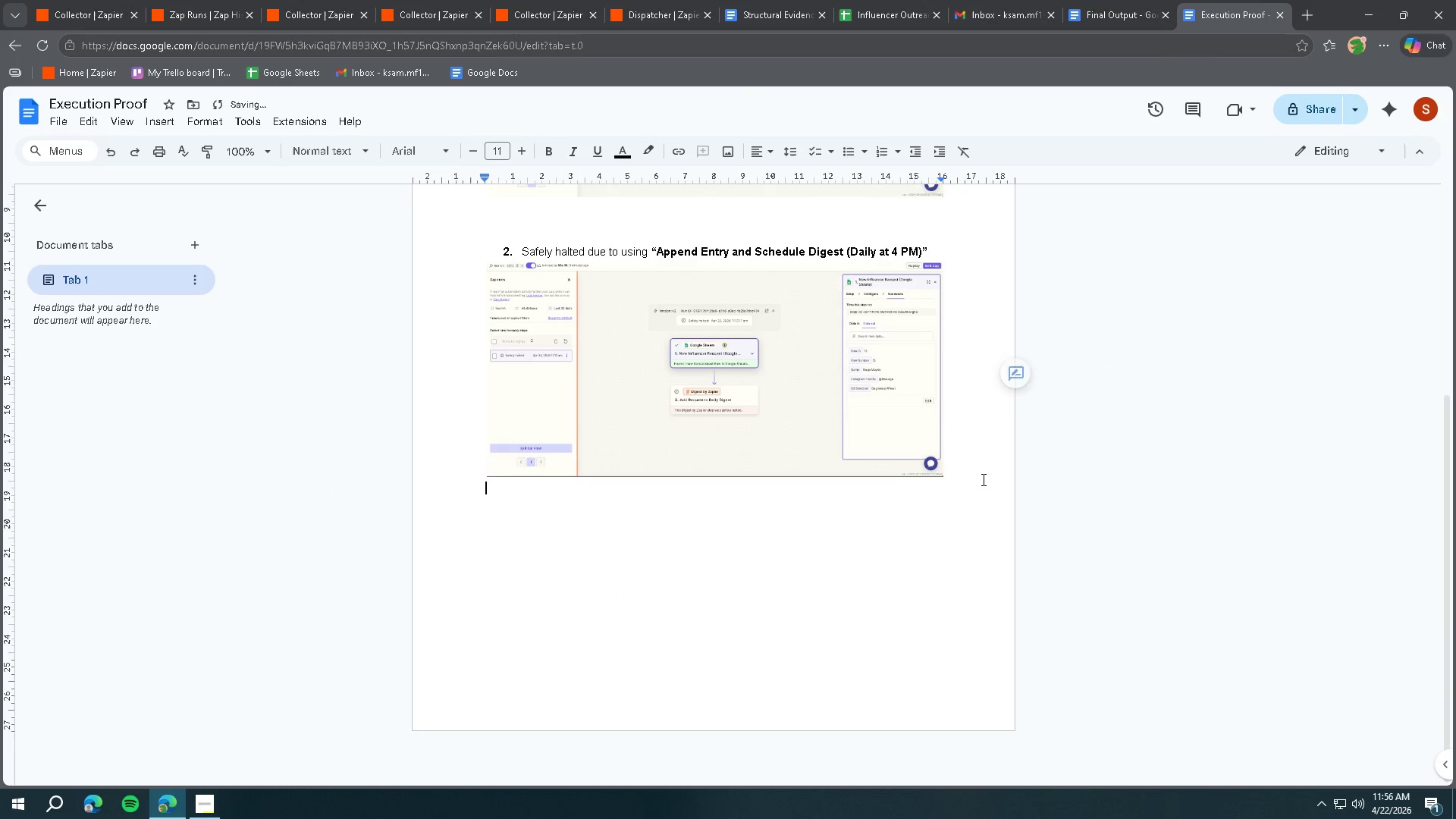 
key(Enter)
 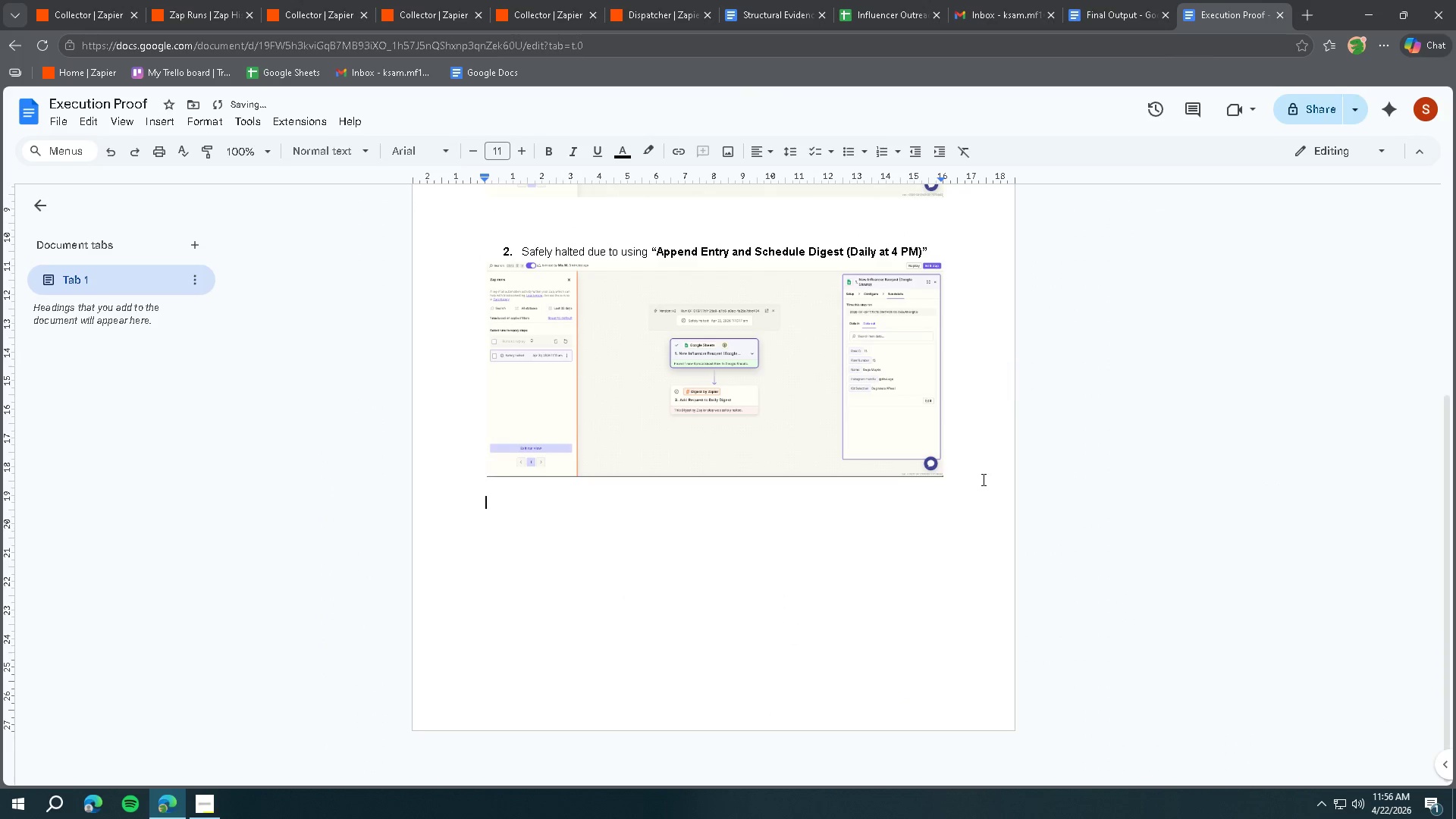 
key(Enter)
 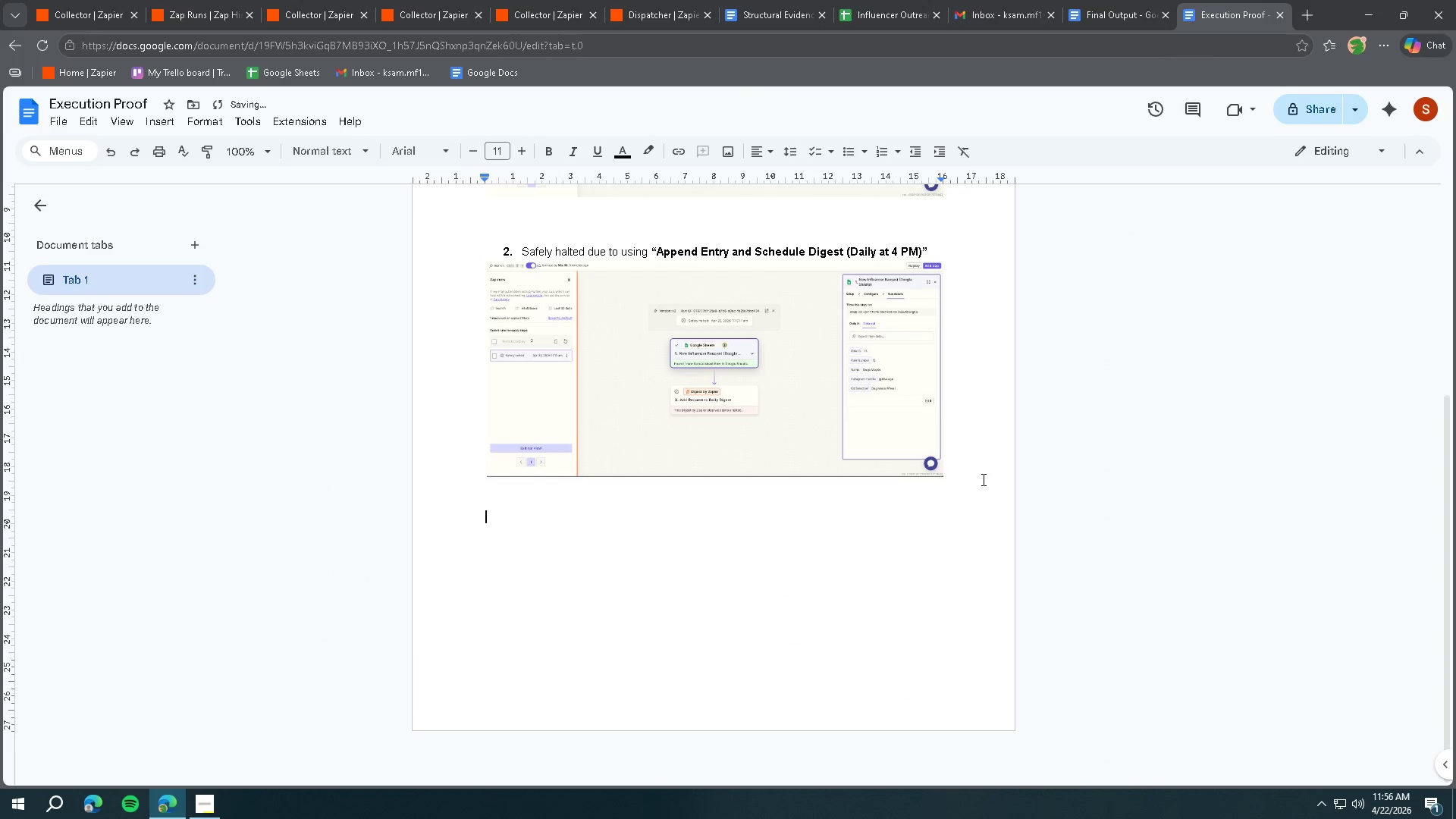 
key(Enter)
 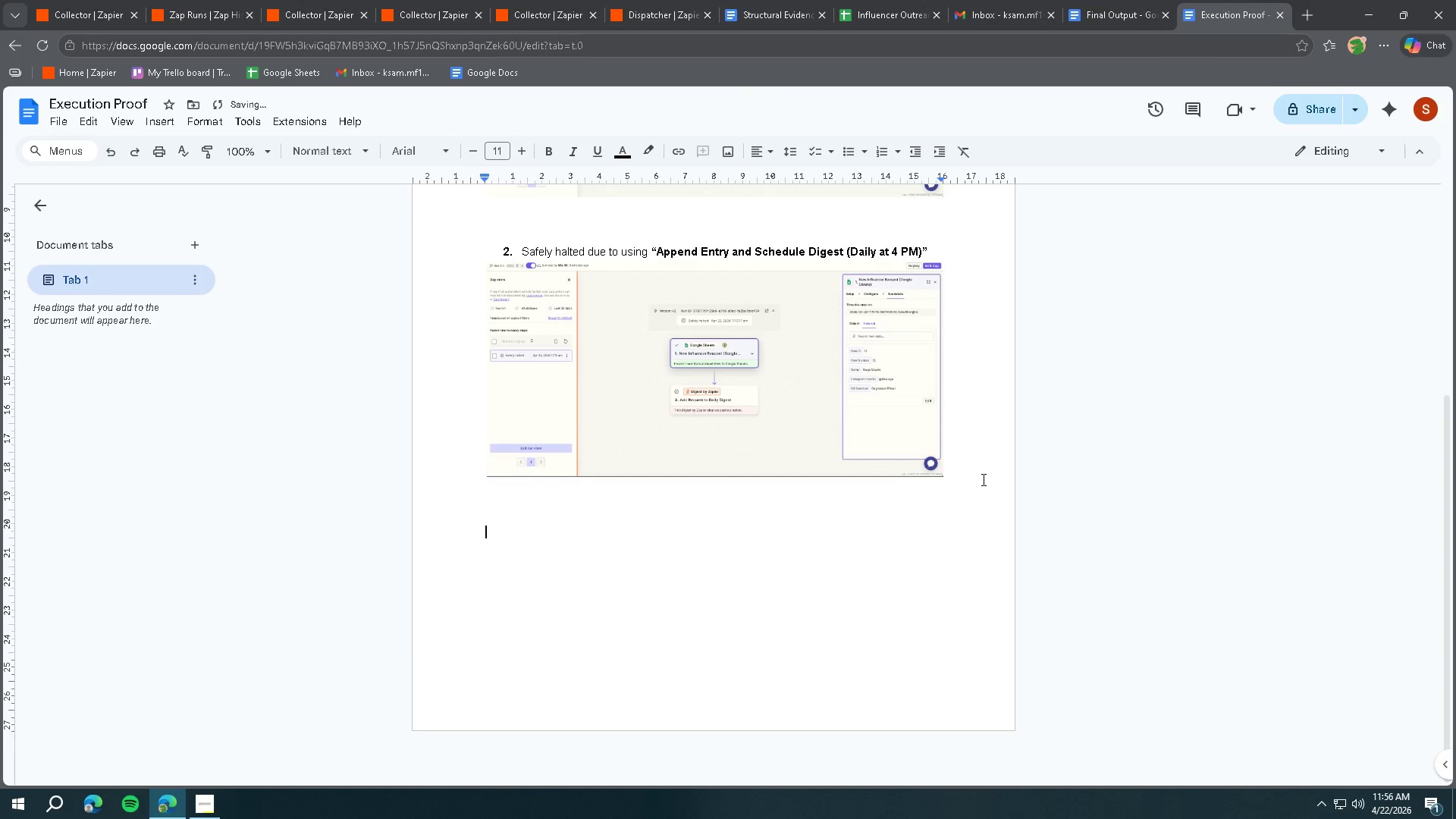 
key(Enter)
 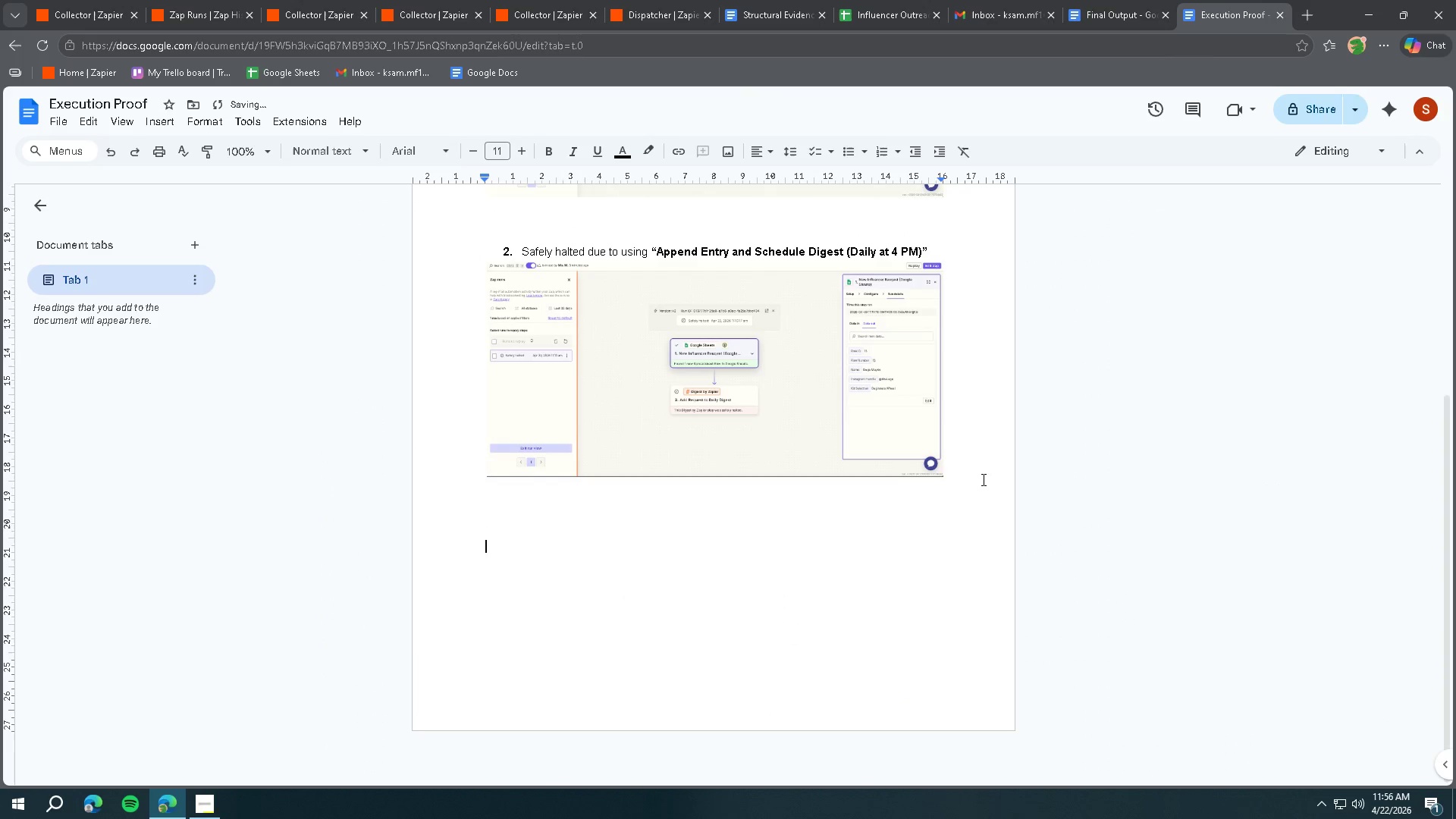 
key(Enter)
 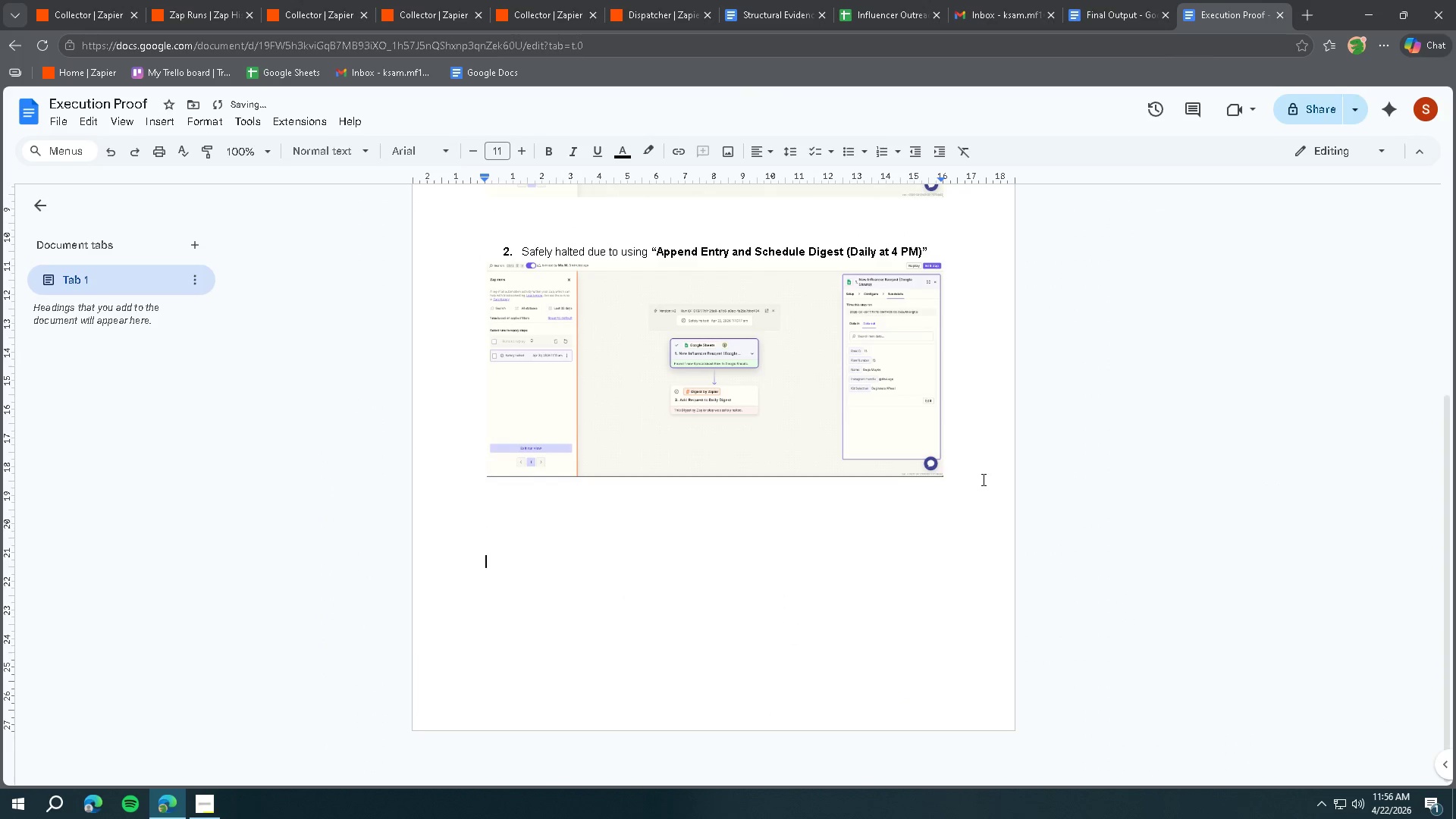 
key(Enter)
 